 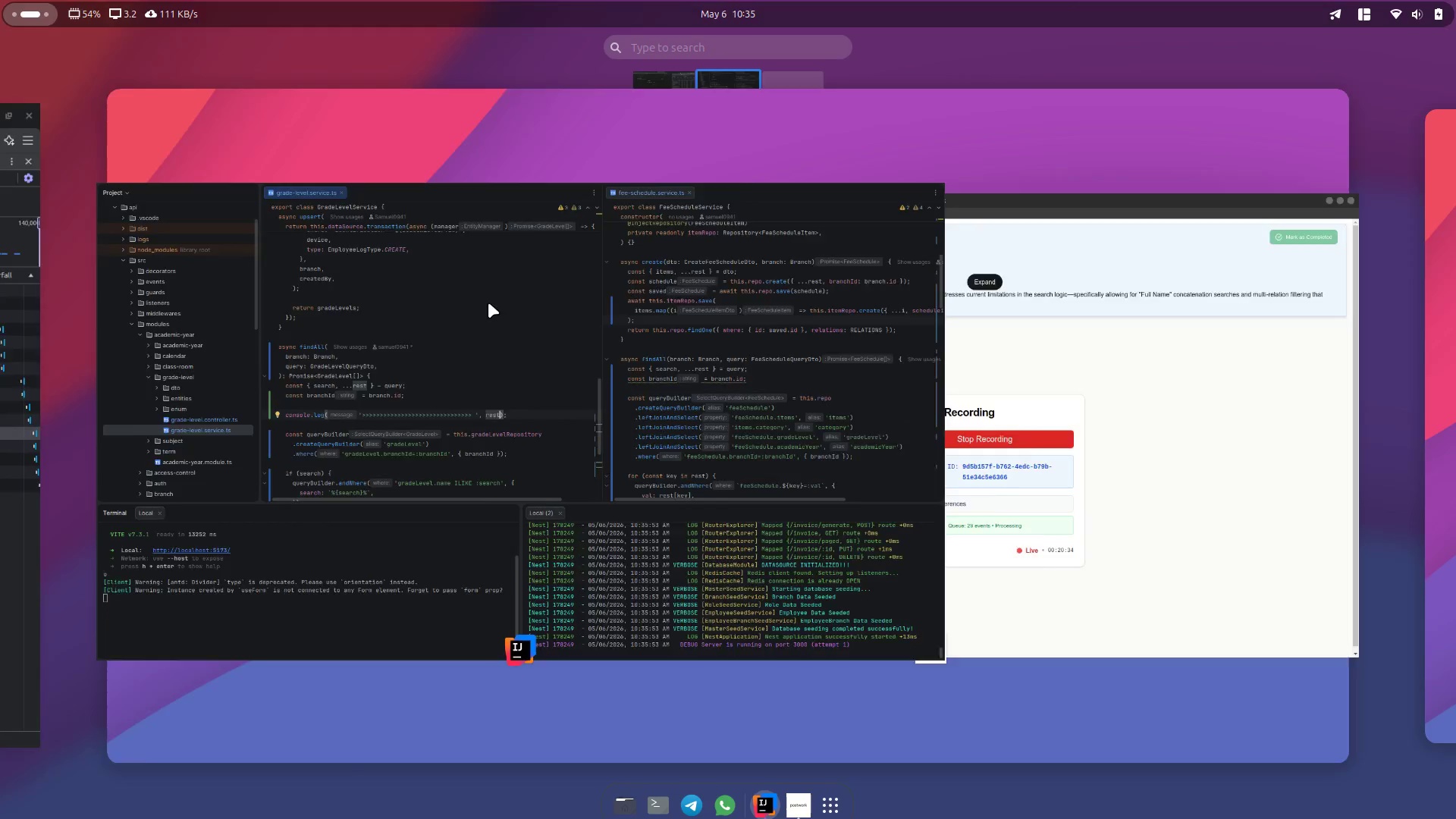 
scroll: coordinate [524, 365], scroll_direction: up, amount: 2.0
 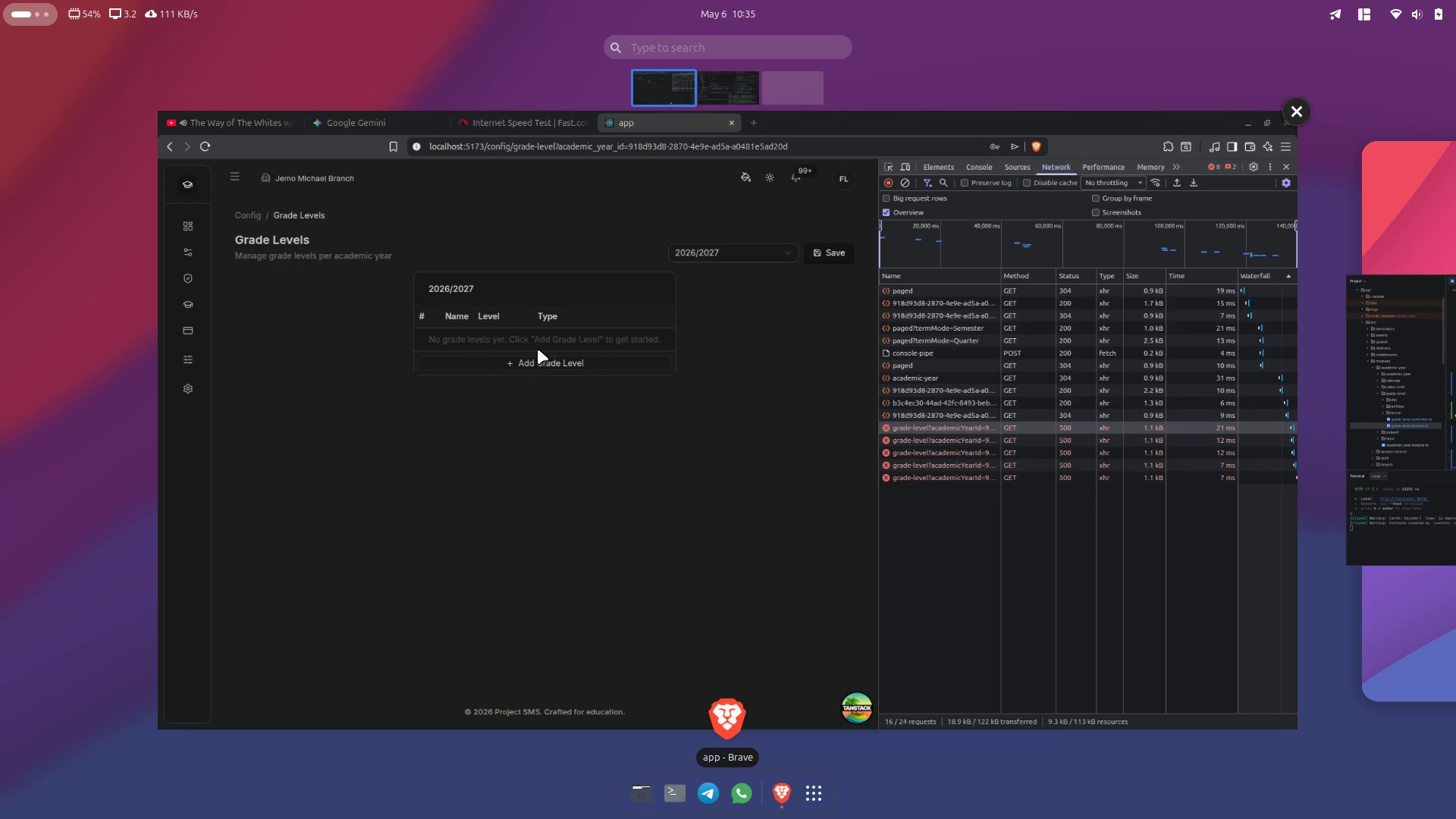 
left_click([539, 348])
 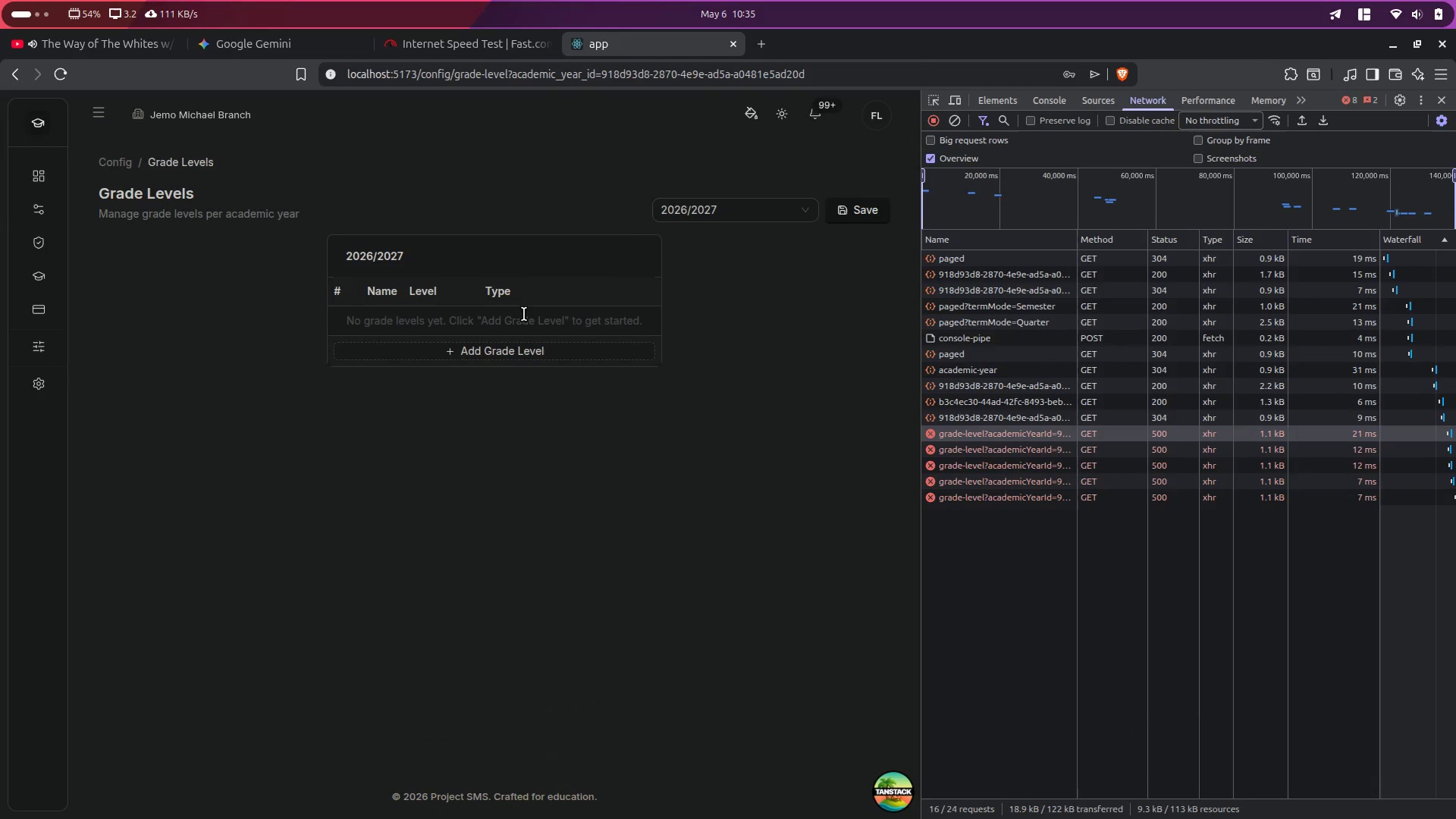 
left_click([711, 215])
 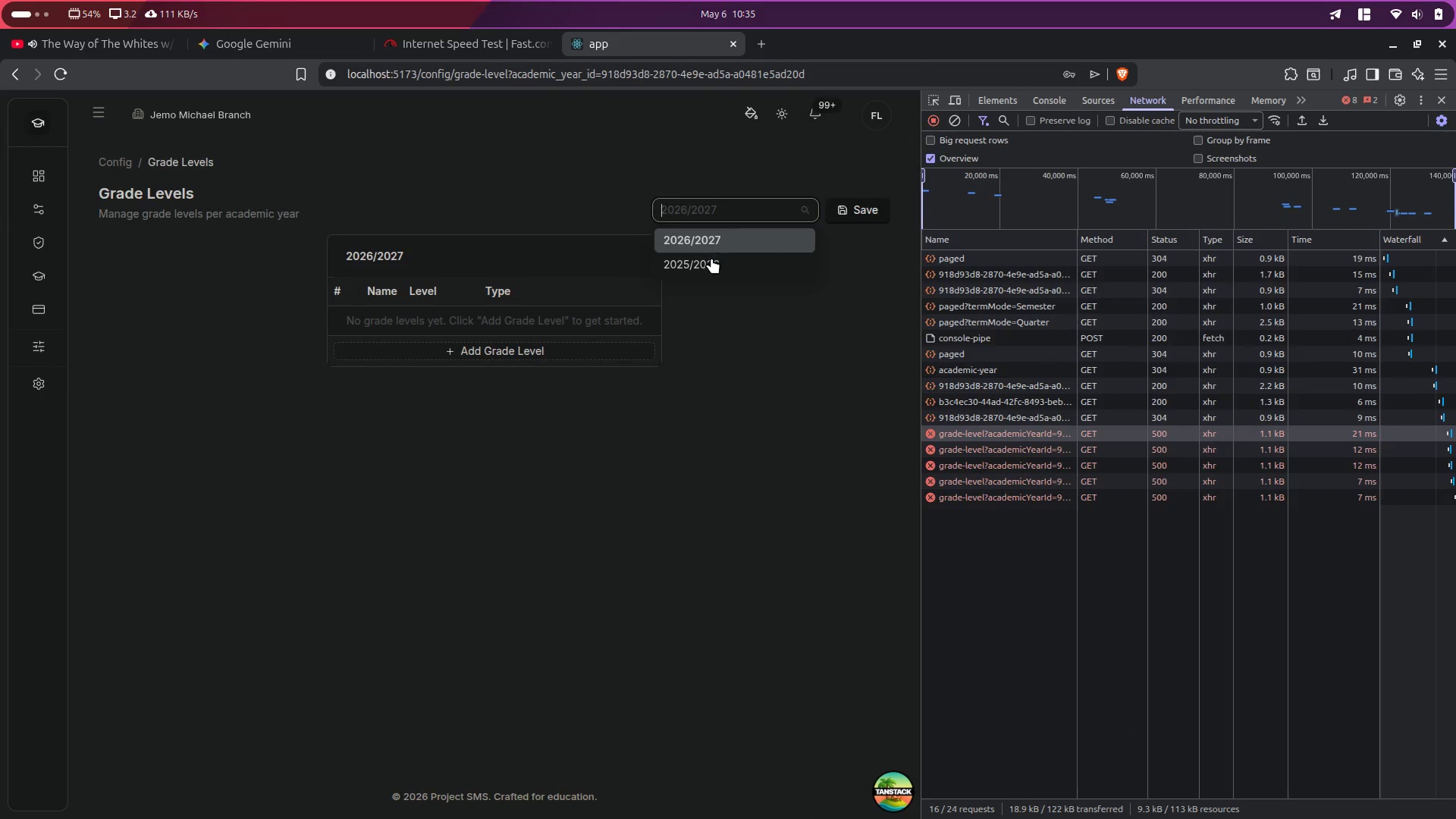 
left_click([711, 259])
 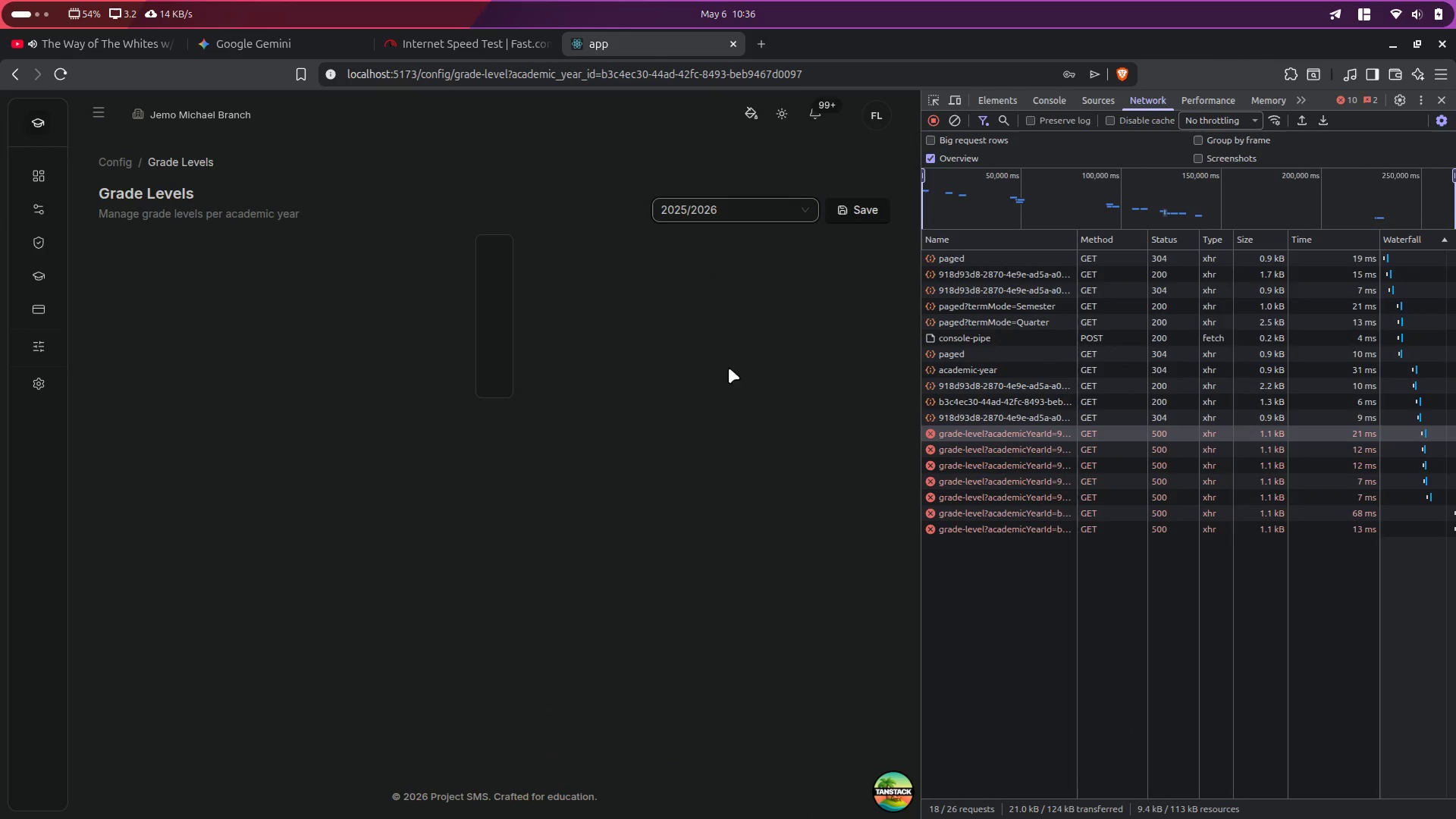 
key(Meta+MetaLeft)
 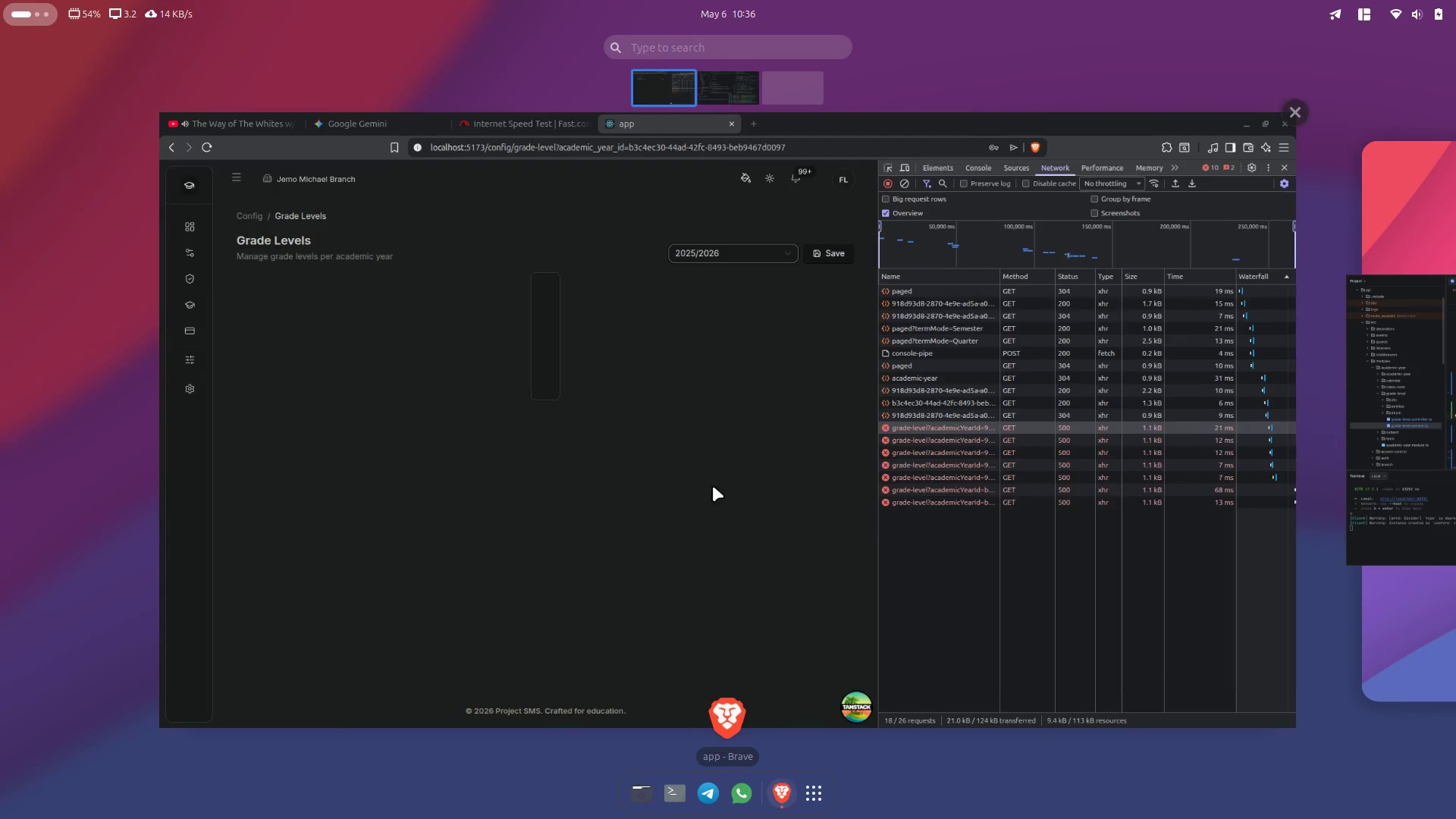 
scroll: coordinate [786, 525], scroll_direction: down, amount: 4.0
 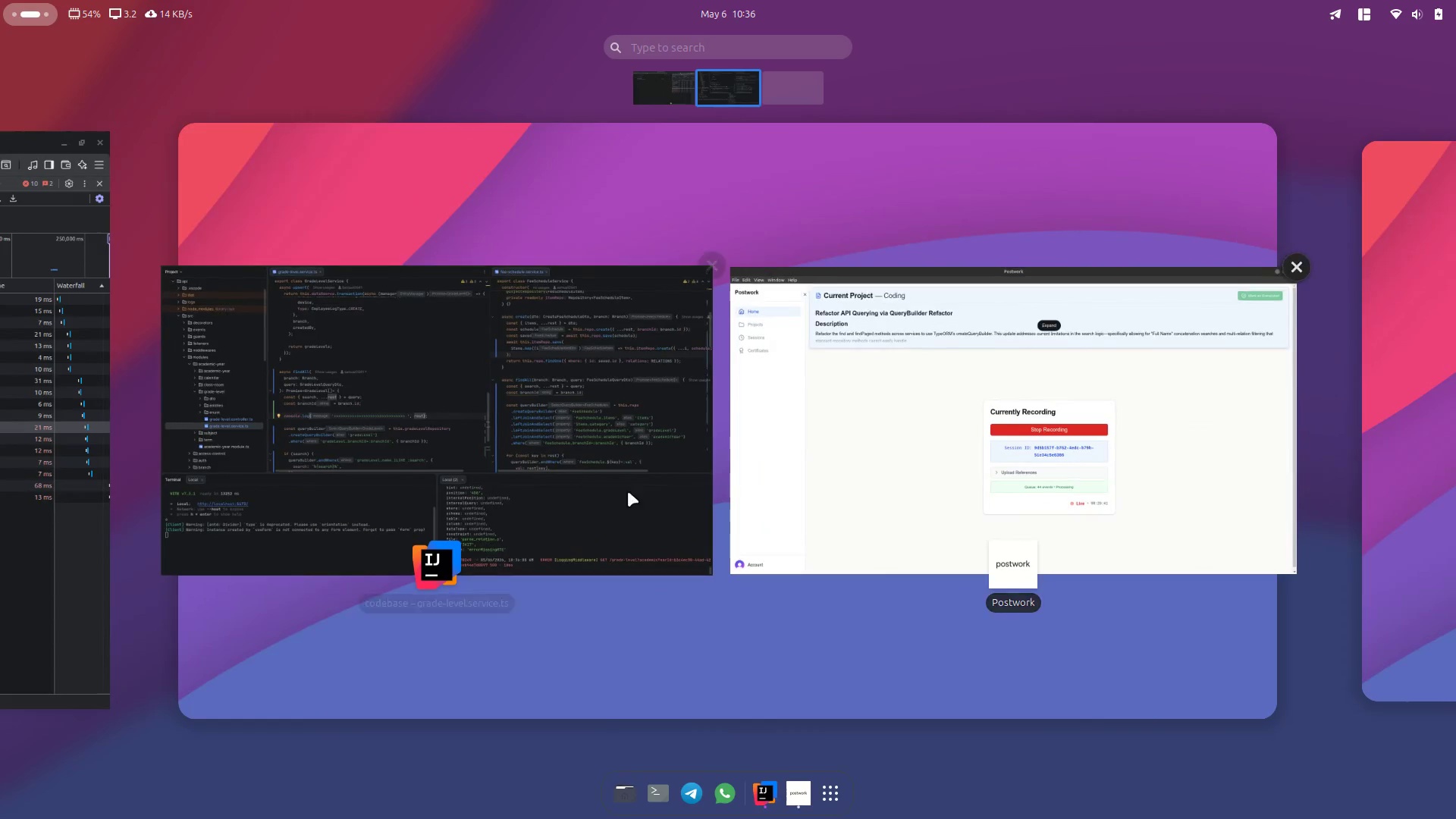 
left_click([576, 485])
 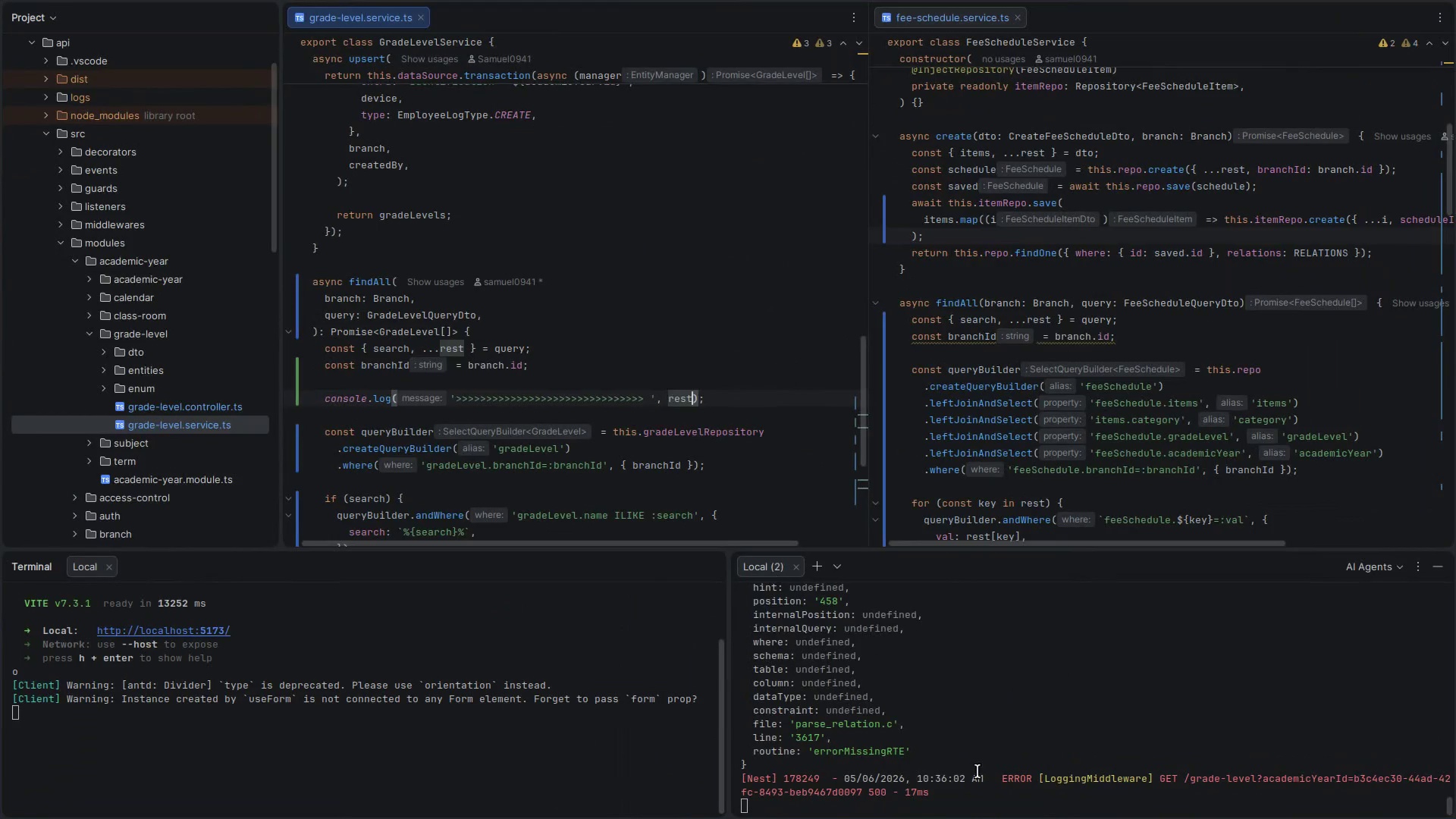 
scroll: coordinate [1003, 757], scroll_direction: up, amount: 22.0
 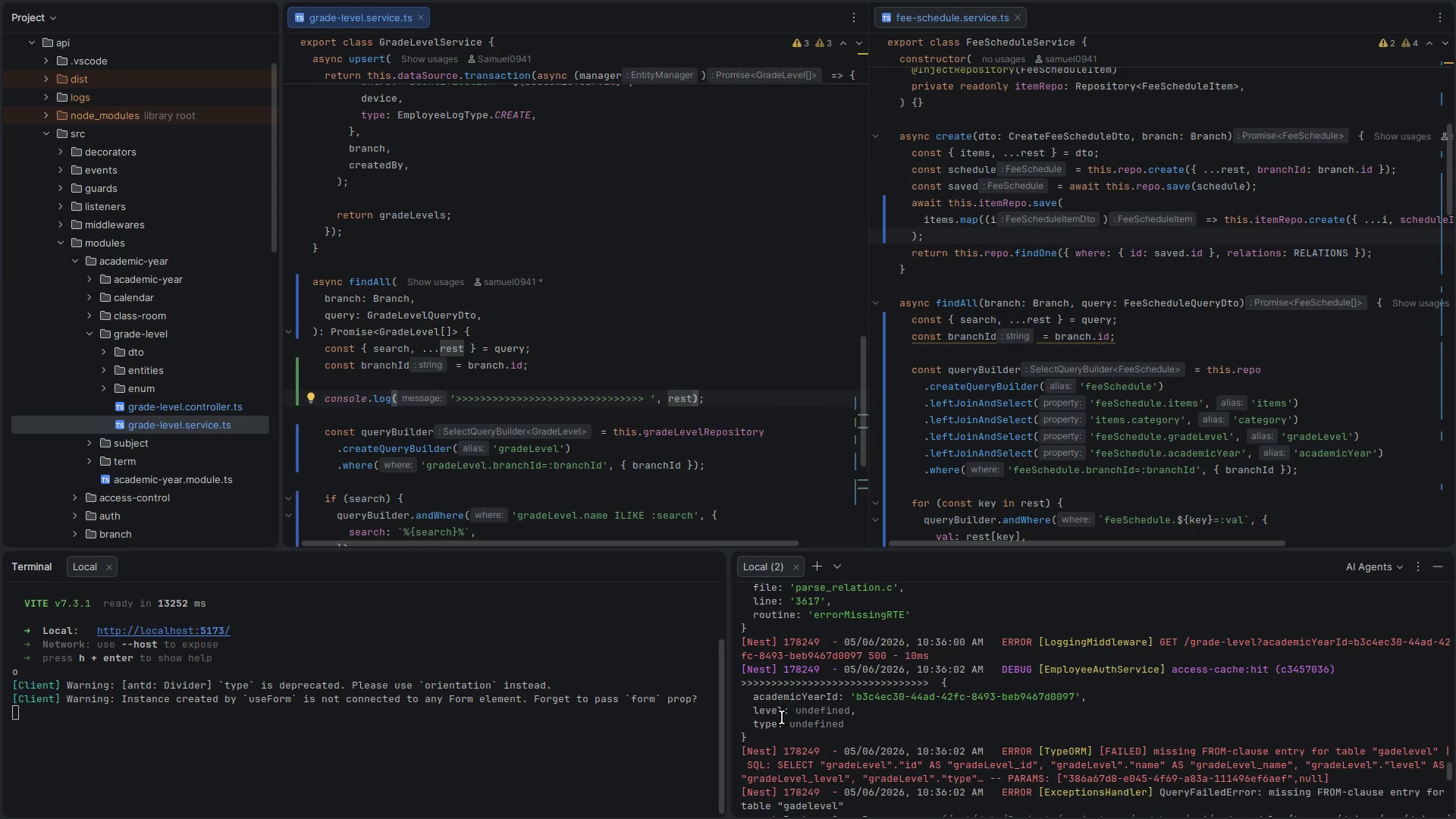 
left_click([748, 712])
 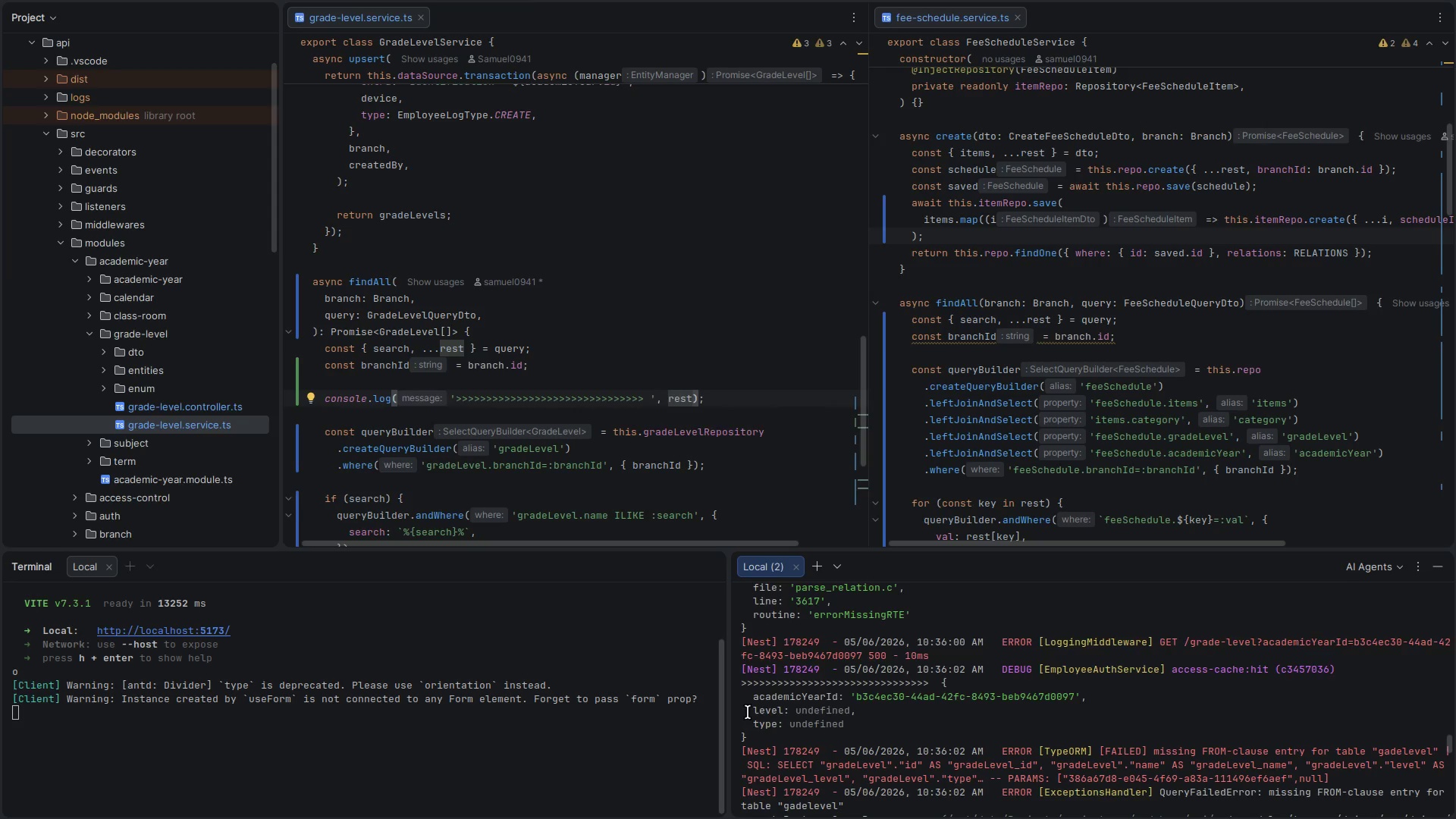 
left_click_drag(start_coordinate=[748, 713], to_coordinate=[854, 726])
 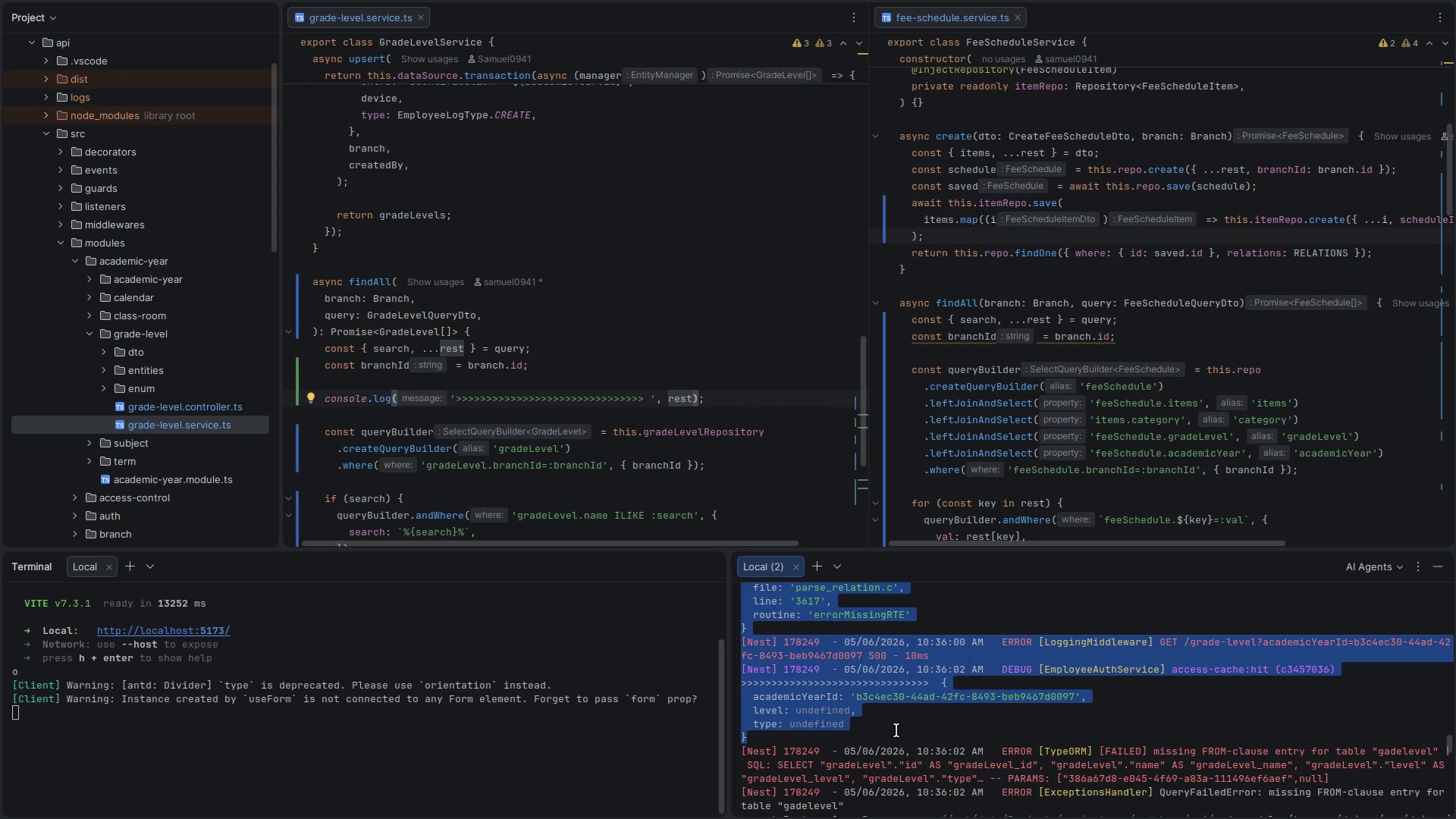 
left_click([896, 730])
 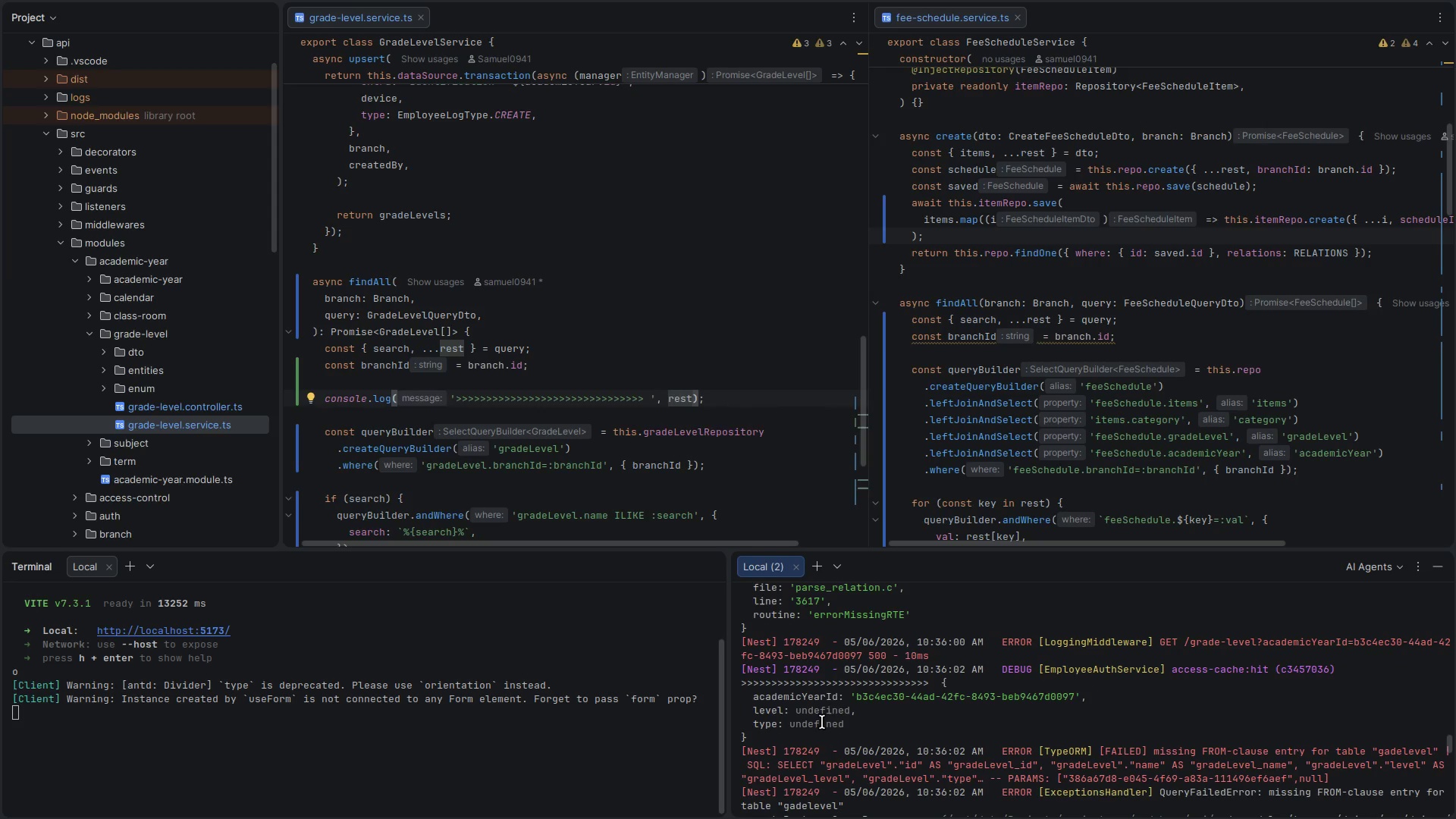 
left_click([822, 722])
 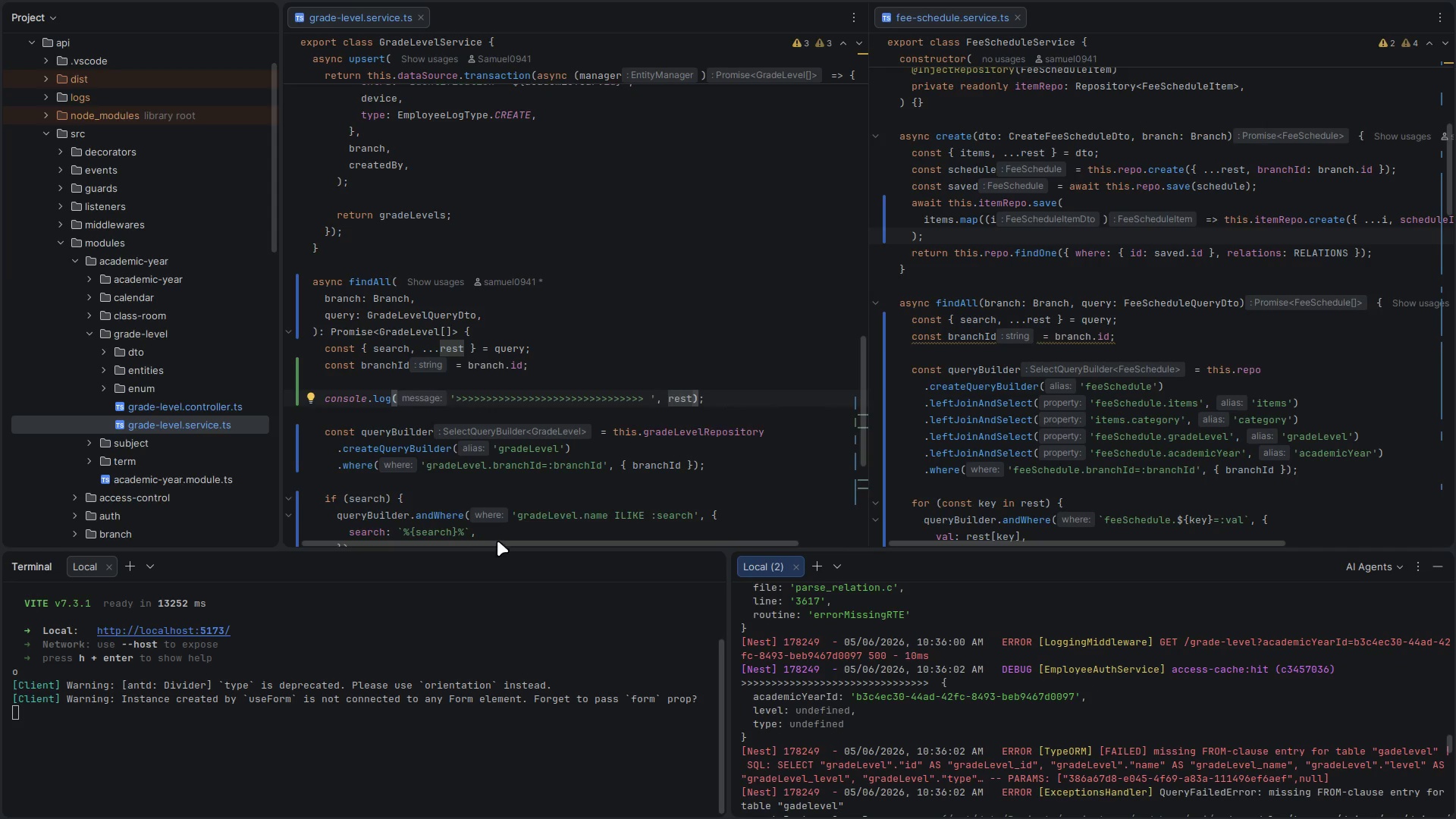 
scroll: coordinate [531, 494], scroll_direction: down, amount: 3.0
 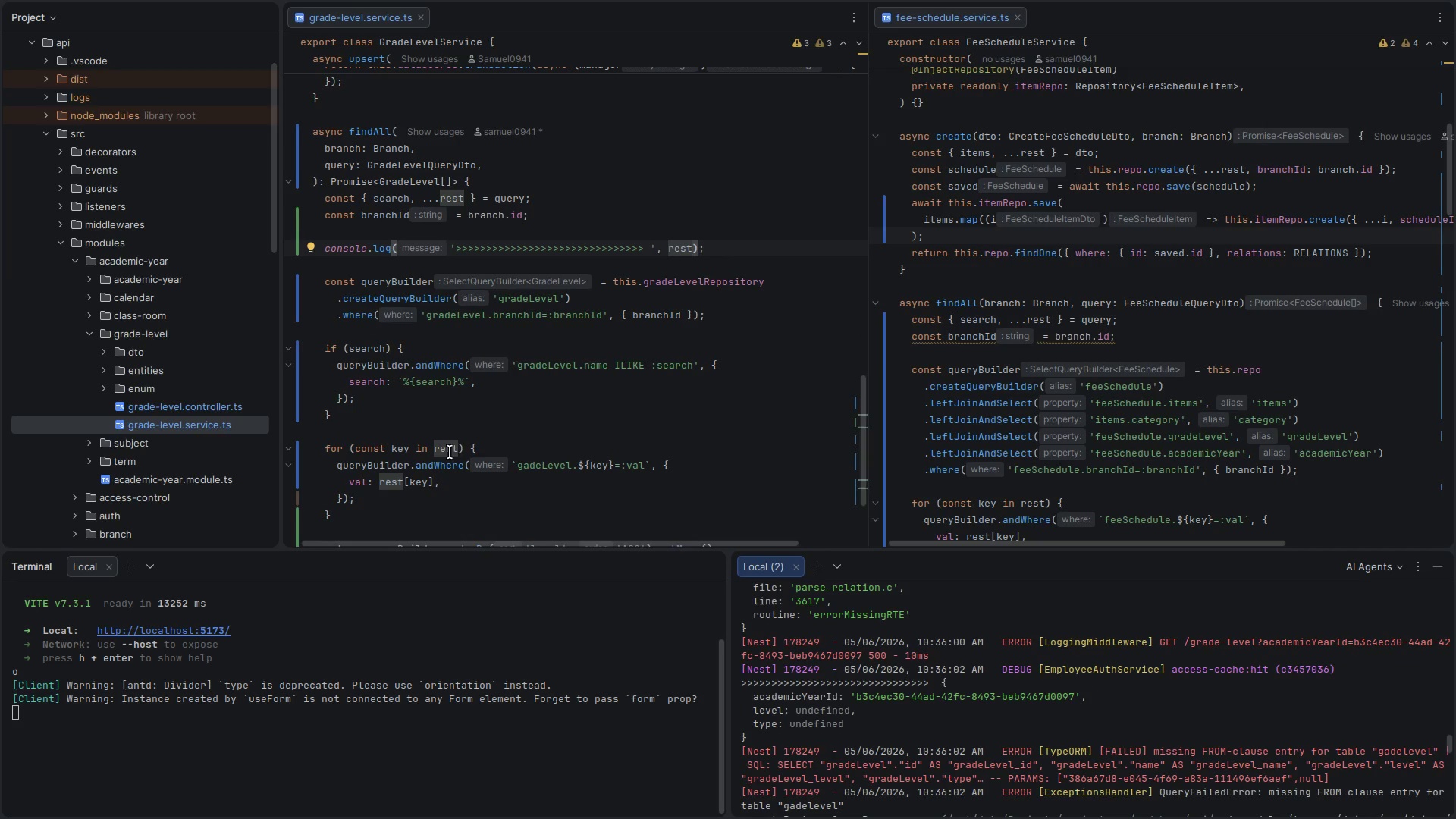 
double_click([491, 447])
 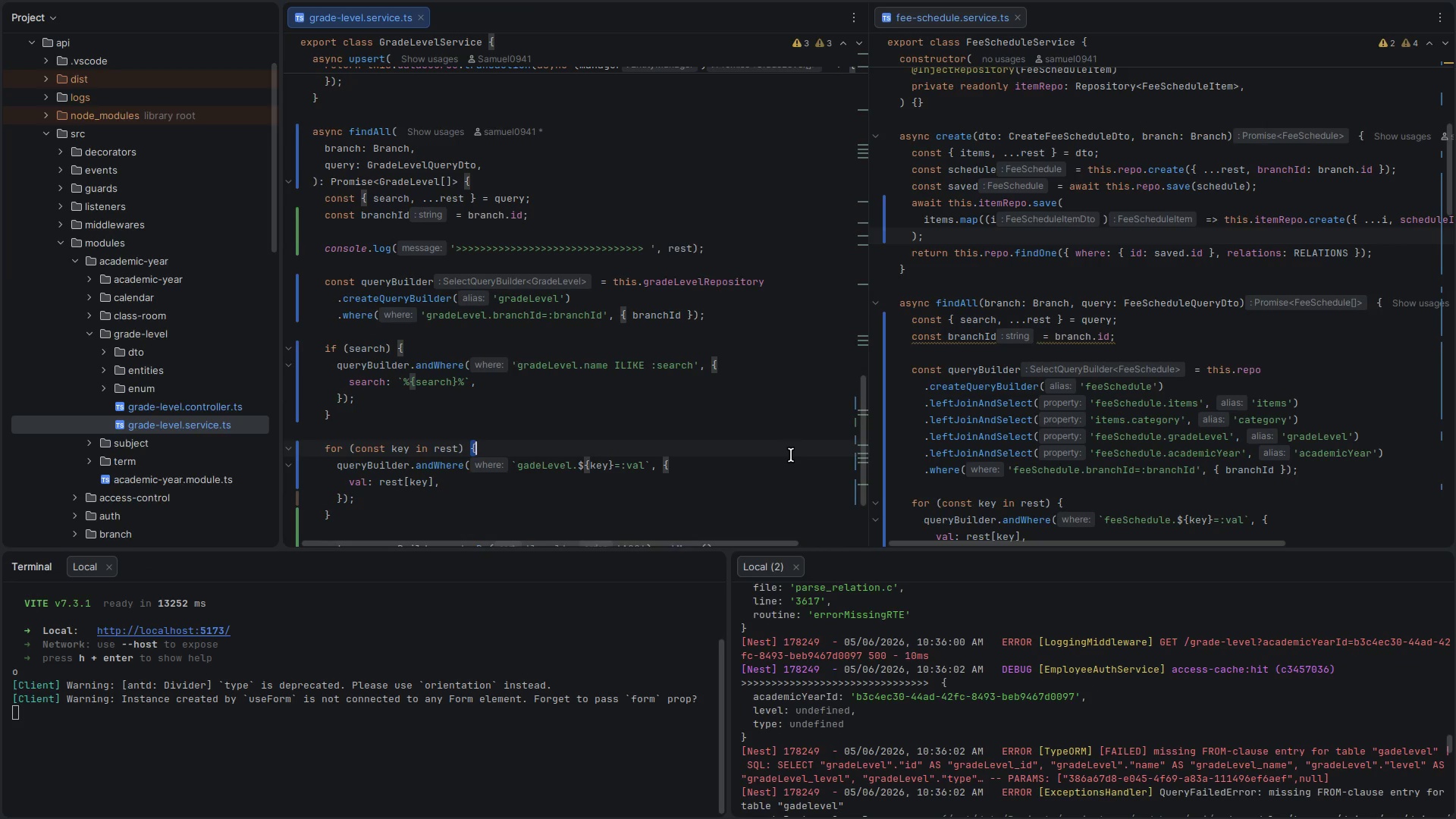 
key(Enter)
 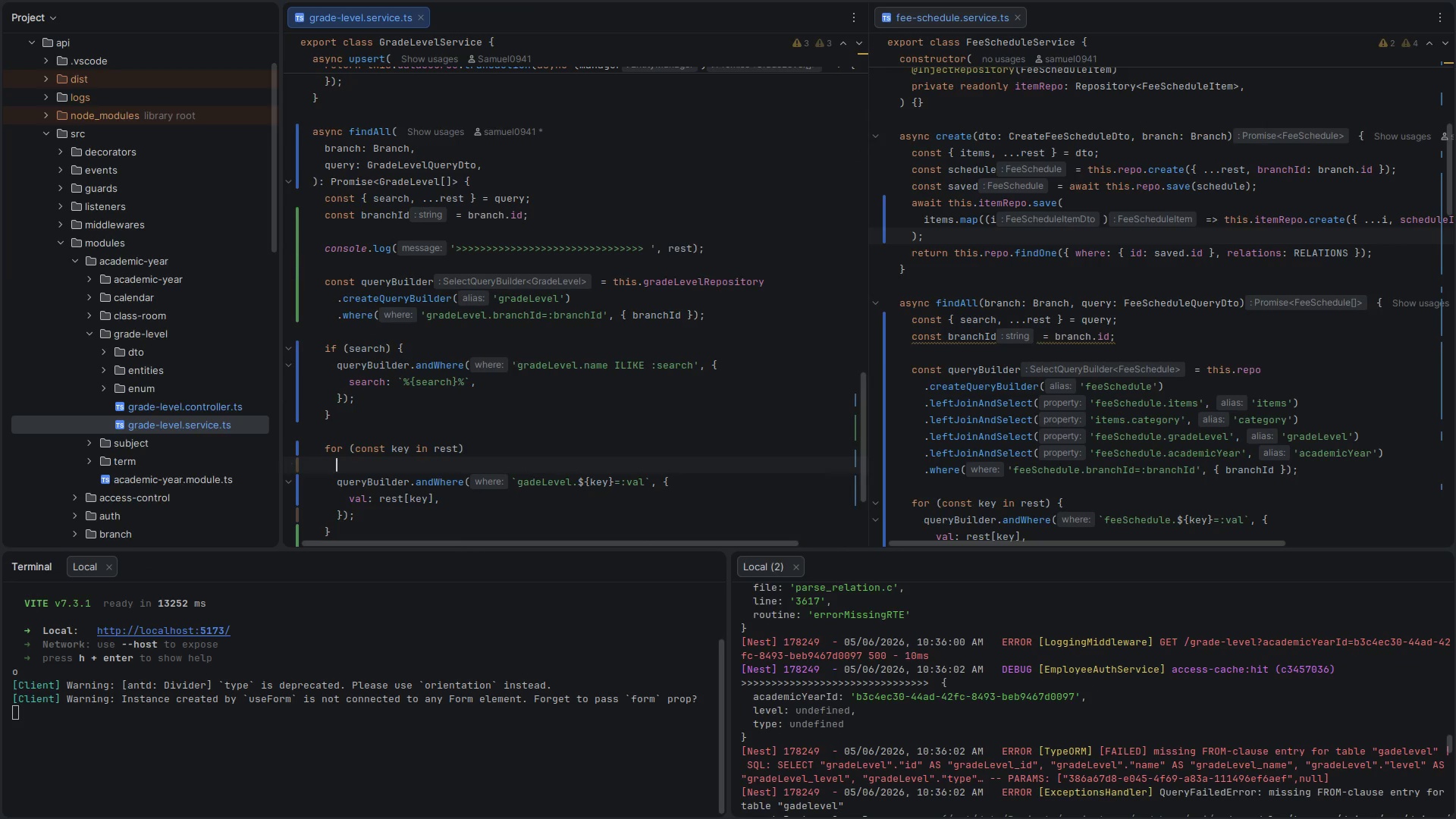 
type(if(rest[)
 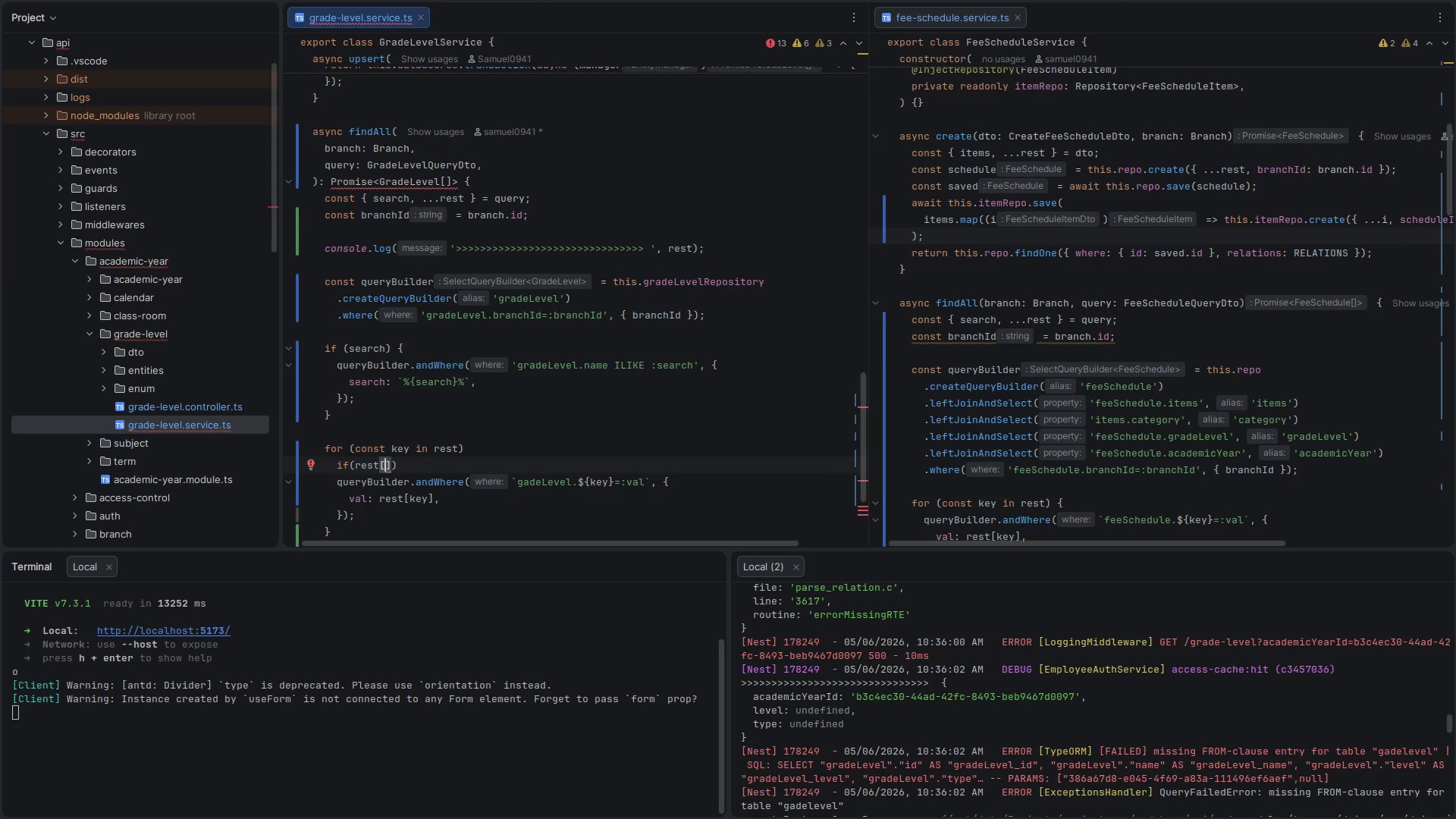 
type(key)
 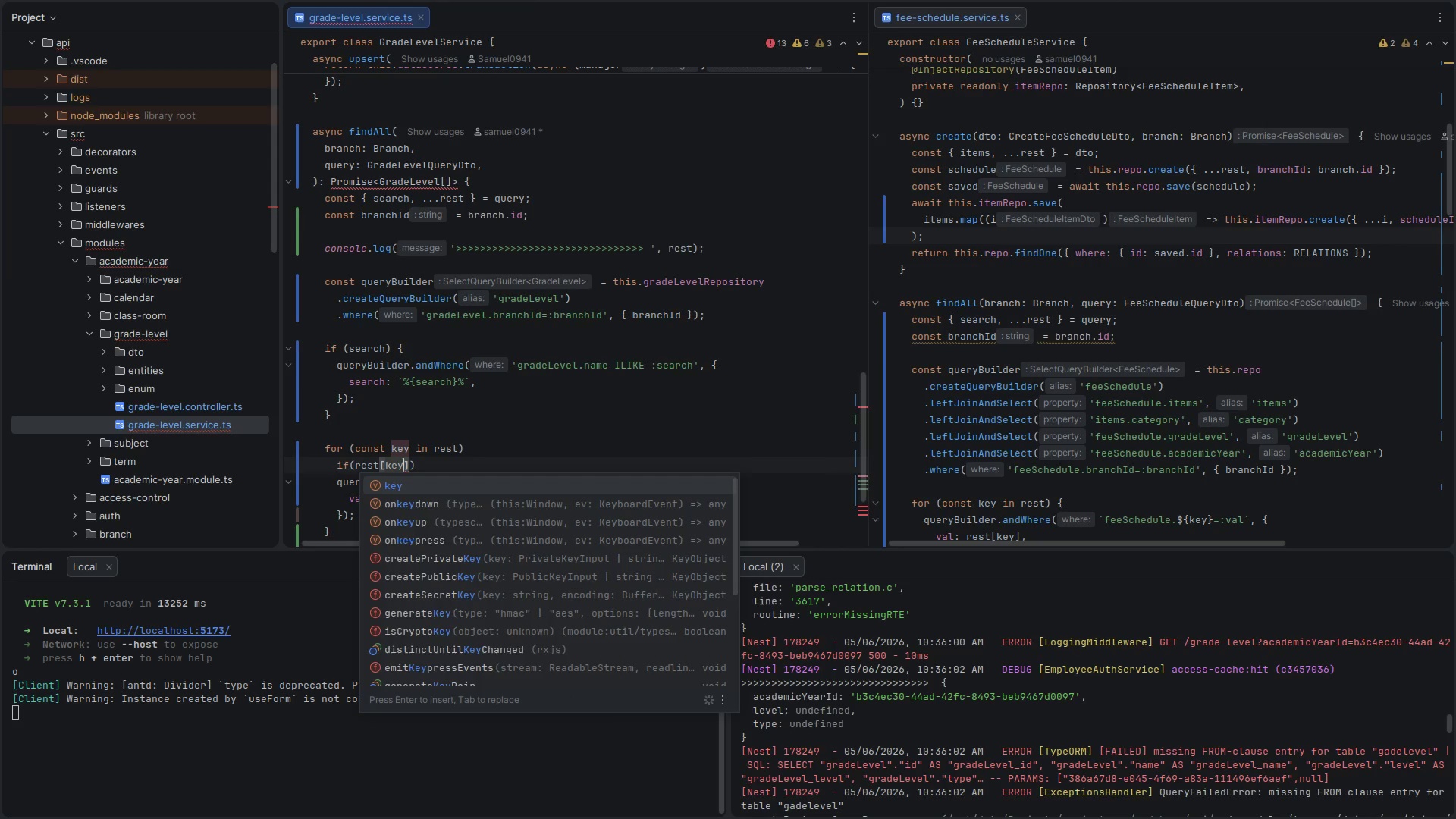 
hold_key(key=ArrowLeft, duration=0.73)
 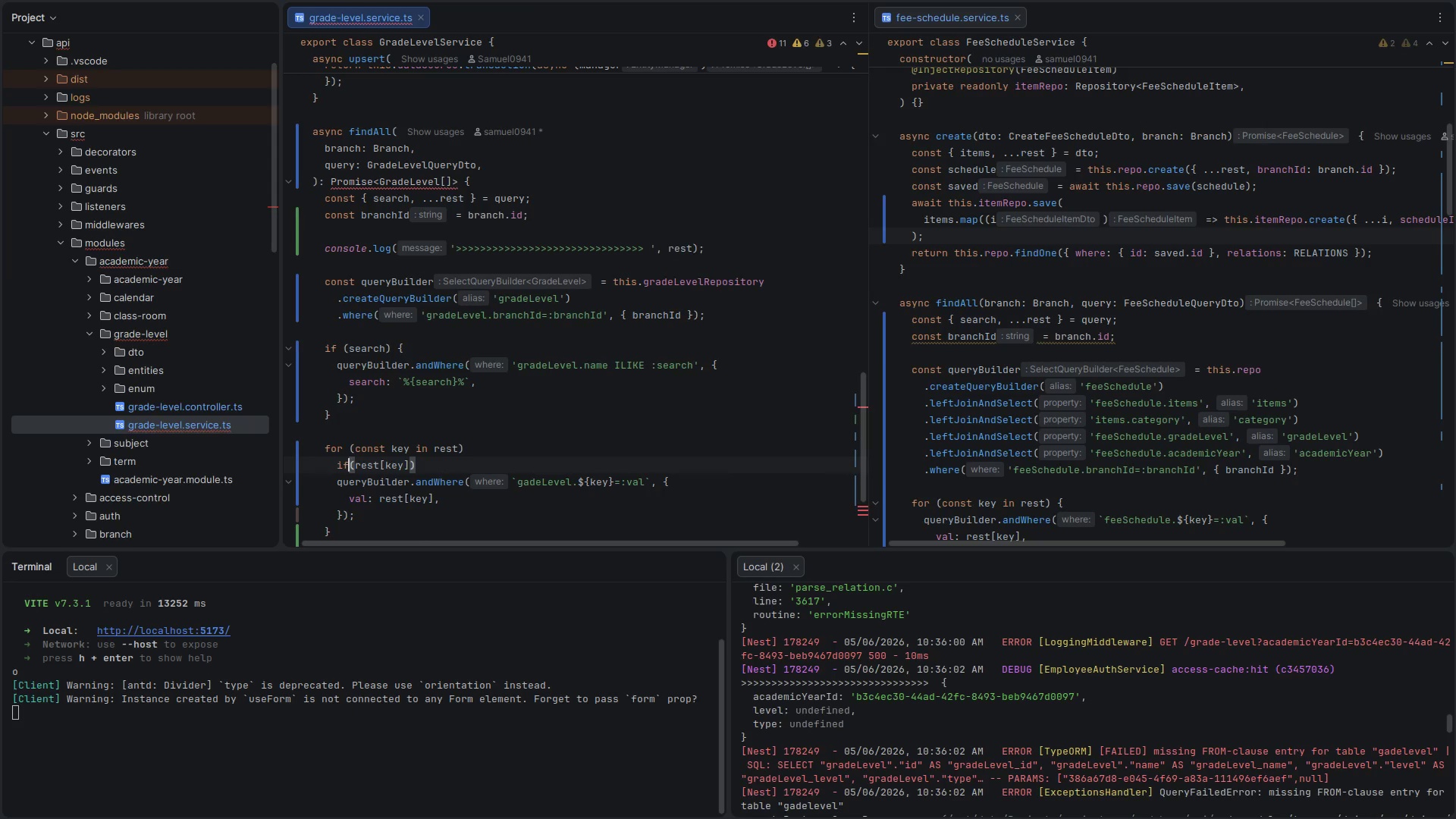 
key(Control+S)
 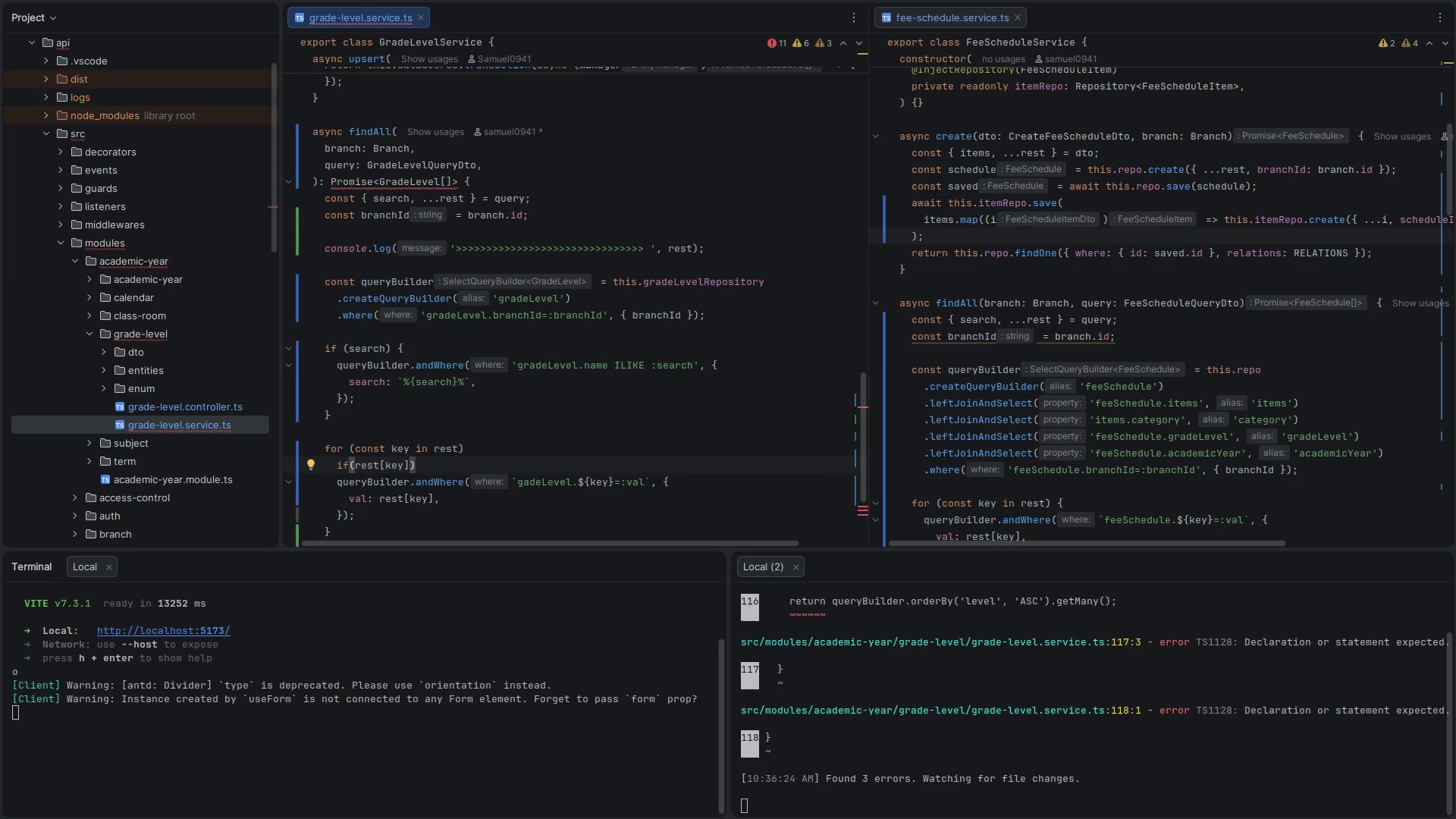 
scroll: coordinate [718, 386], scroll_direction: down, amount: 2.0
 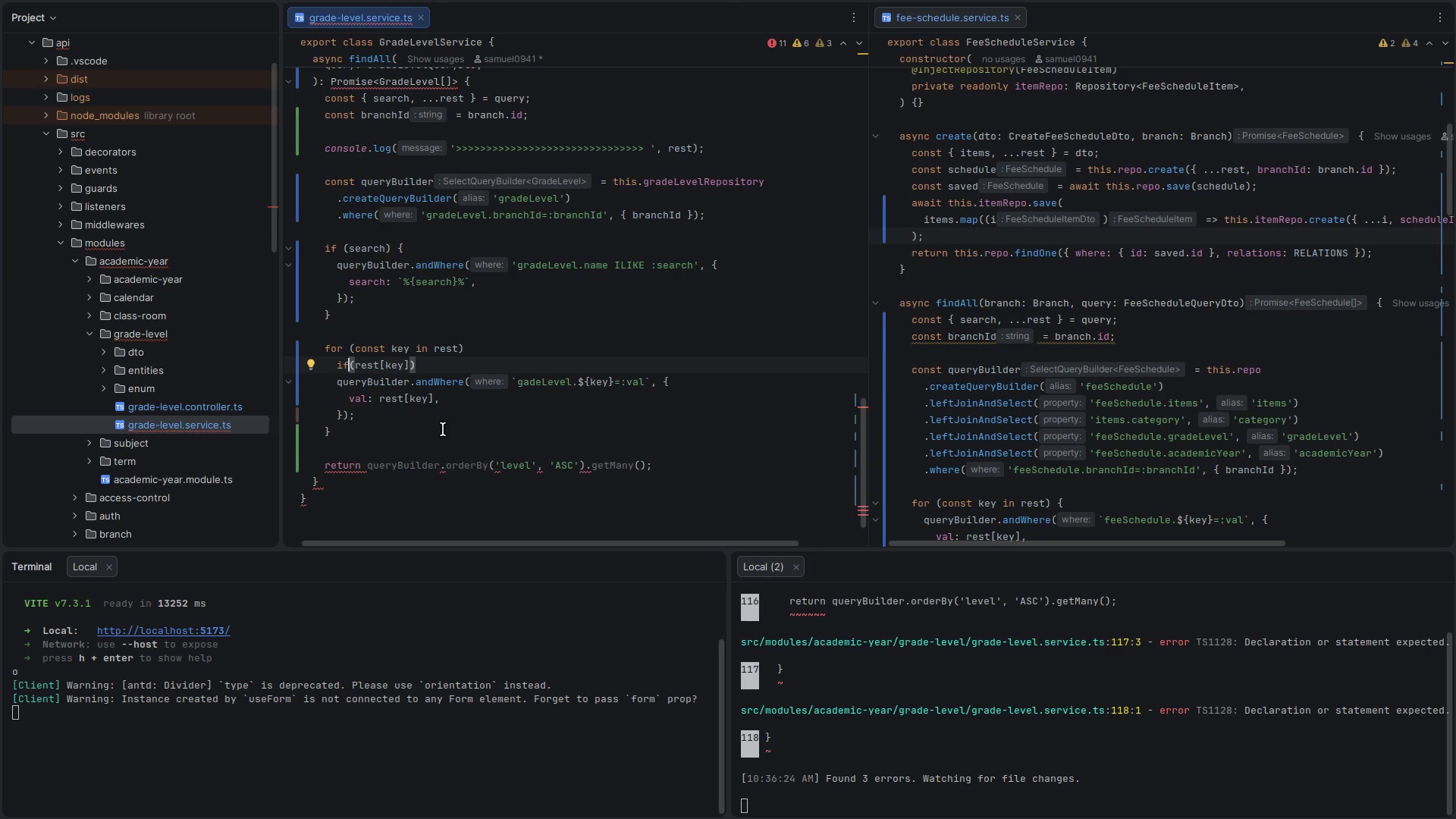 
key(Control+ControlLeft)
 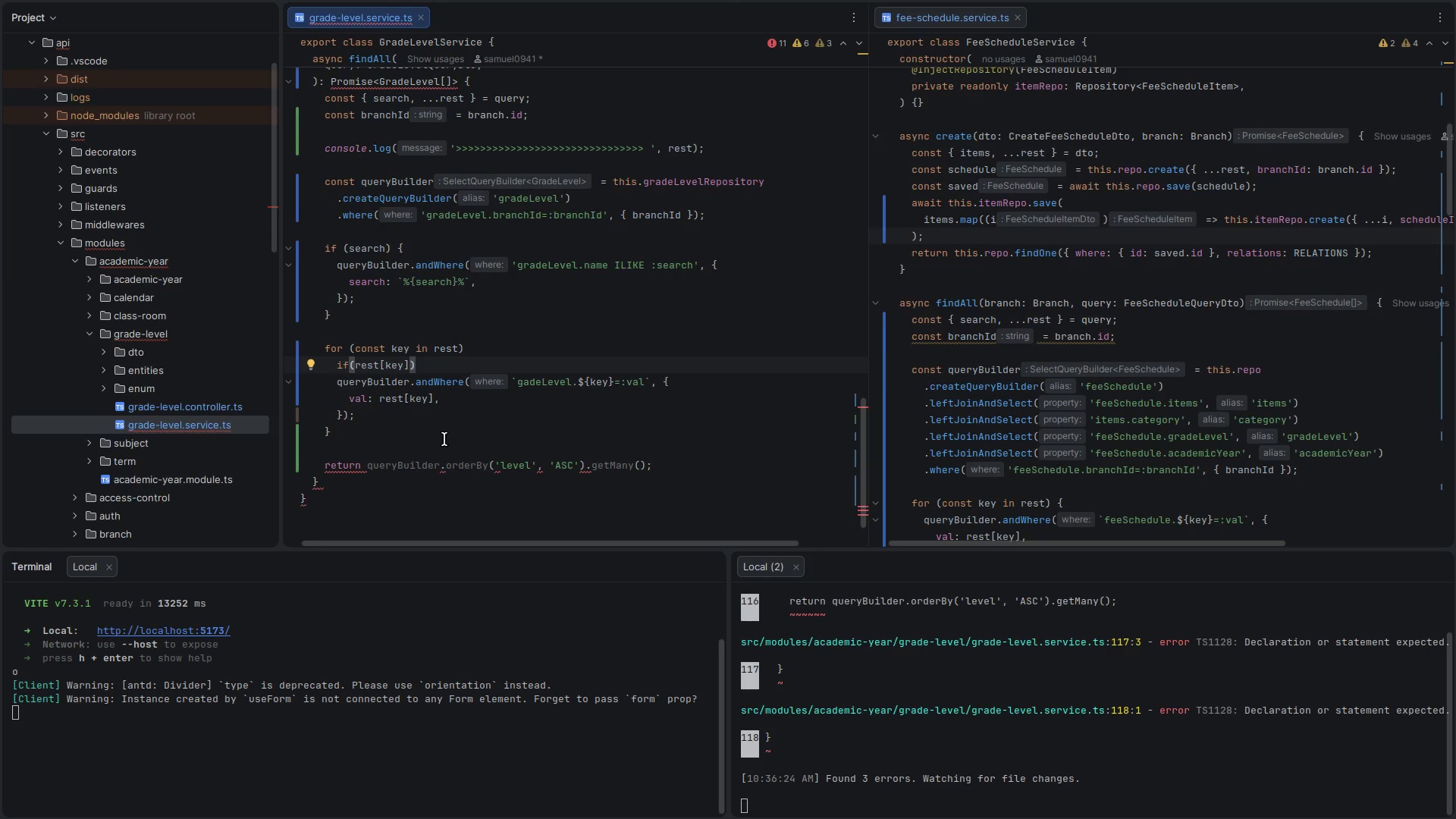 
left_click([444, 439])
 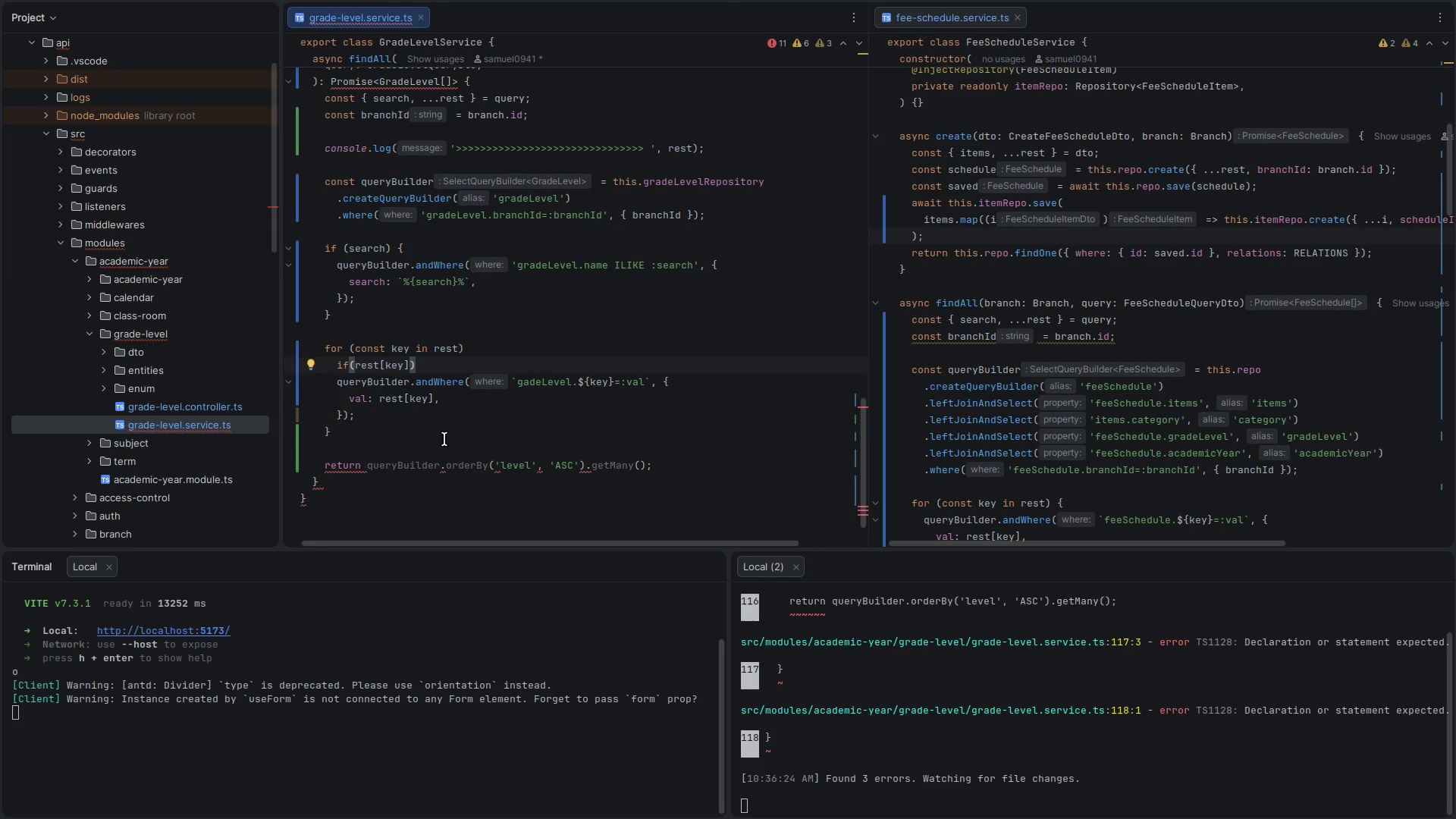 
key(Control+Z)
 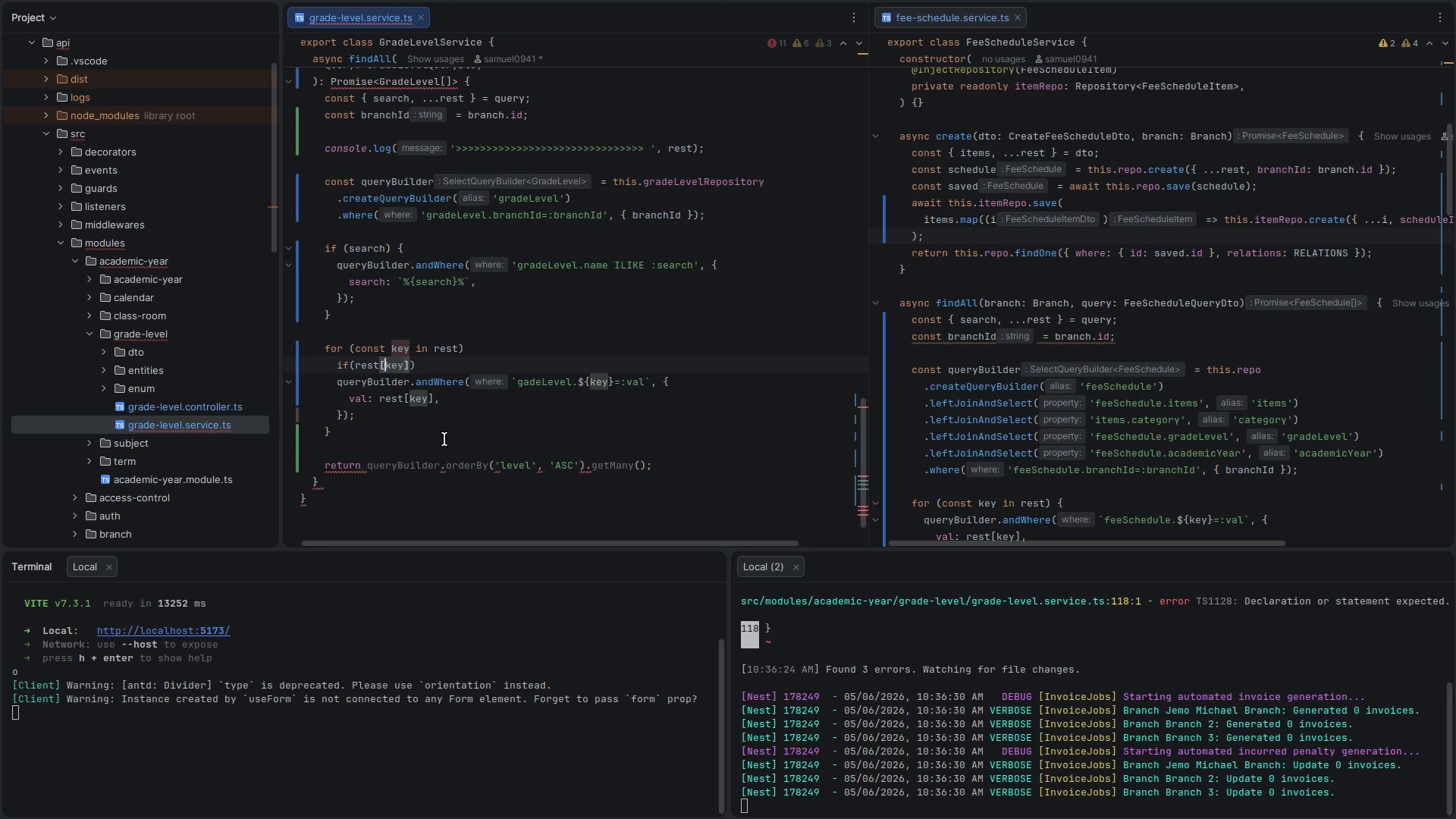 
key(Control+Z)
 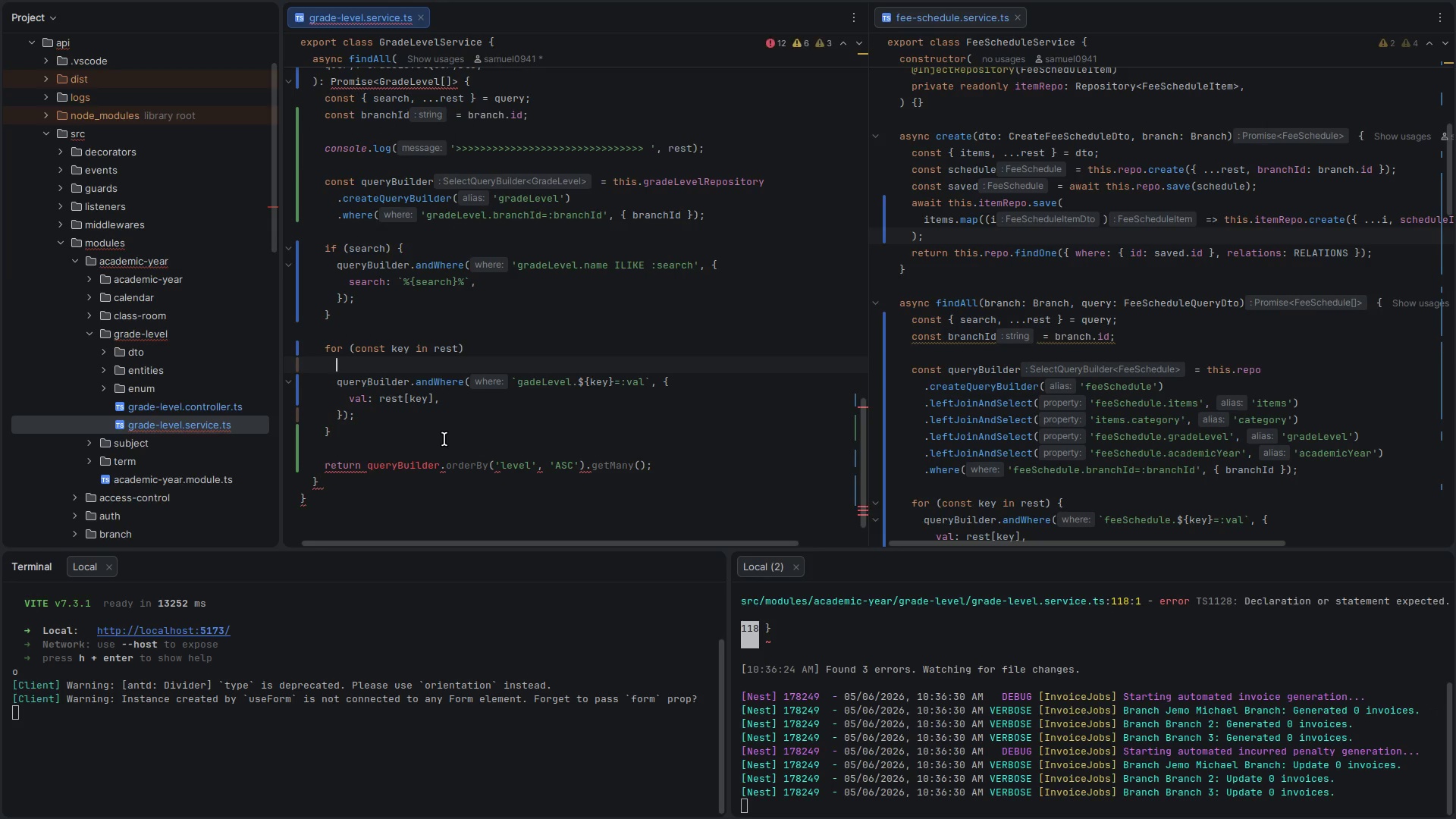 
key(Control+Z)
 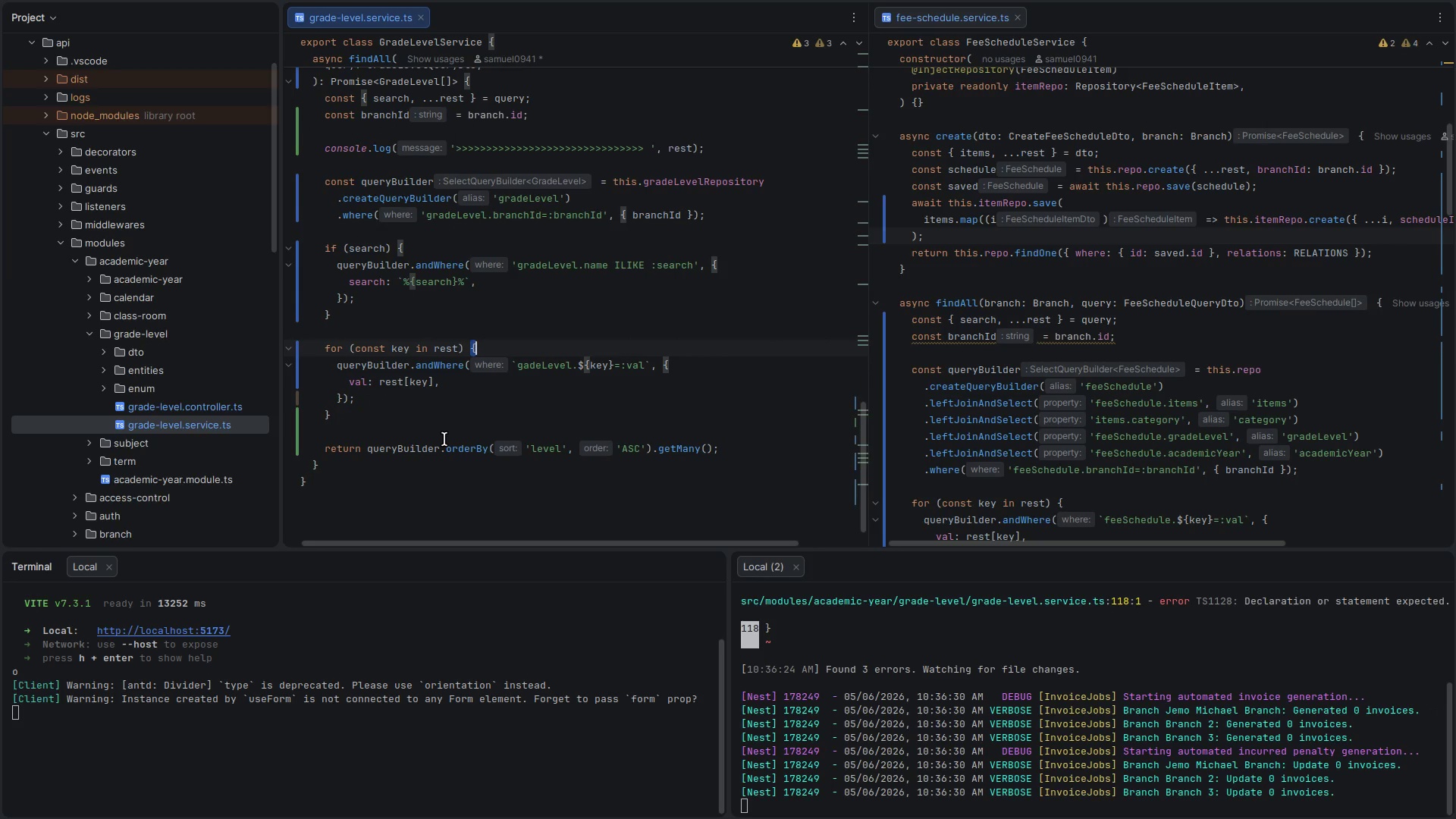 
key(Enter)
 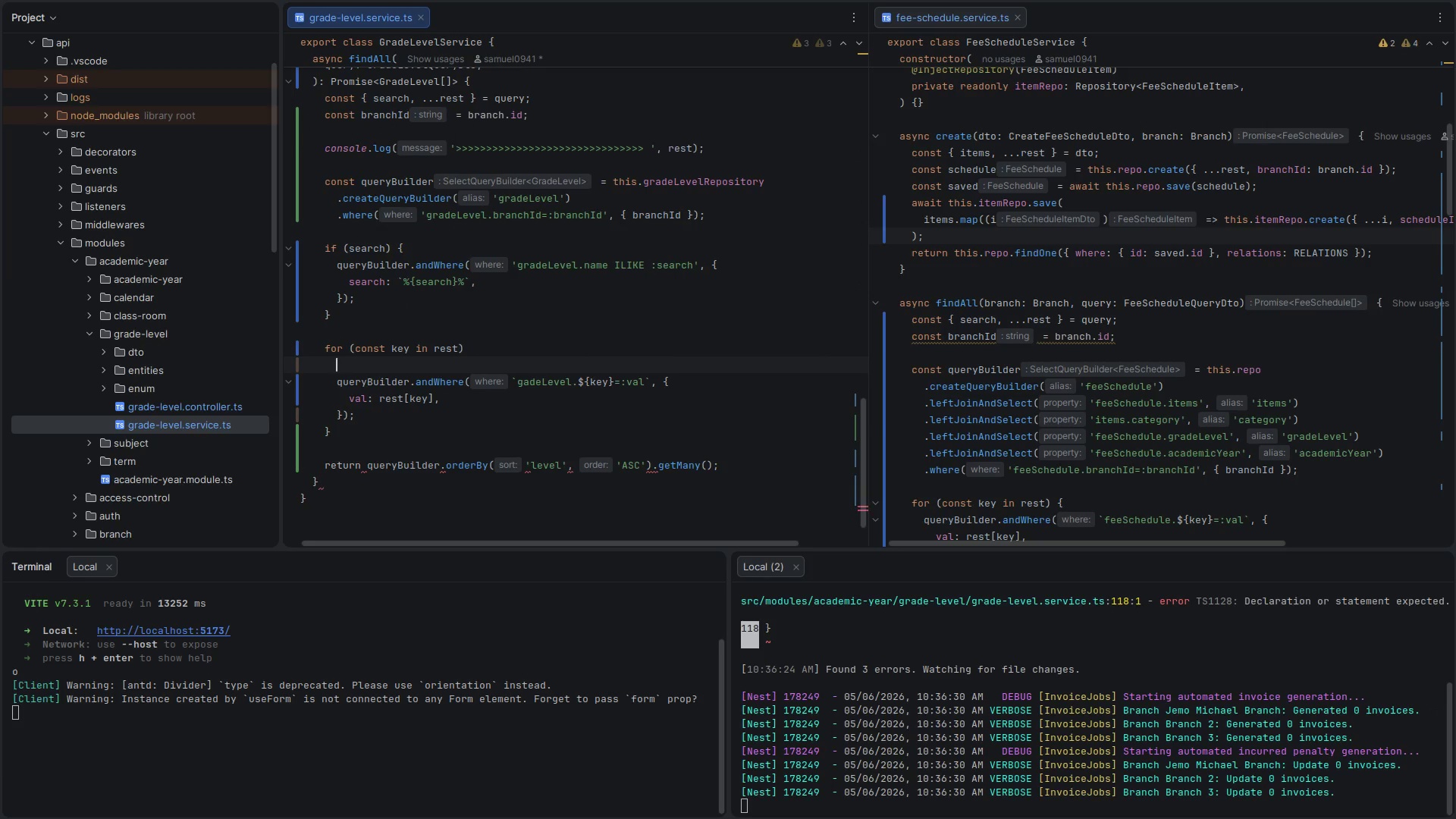 
type(if()
 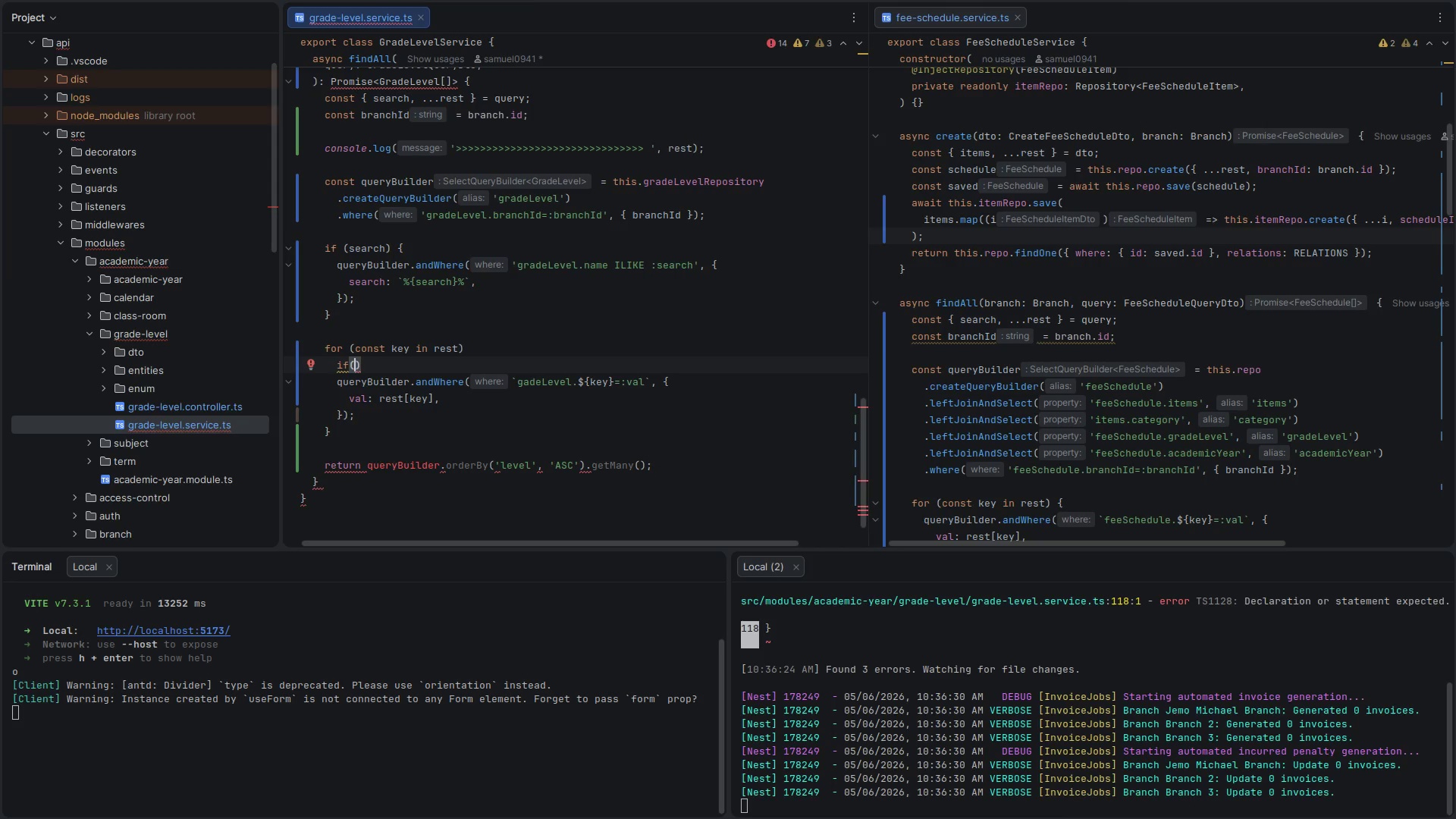 
type(rest.[key)
key(Escape)
 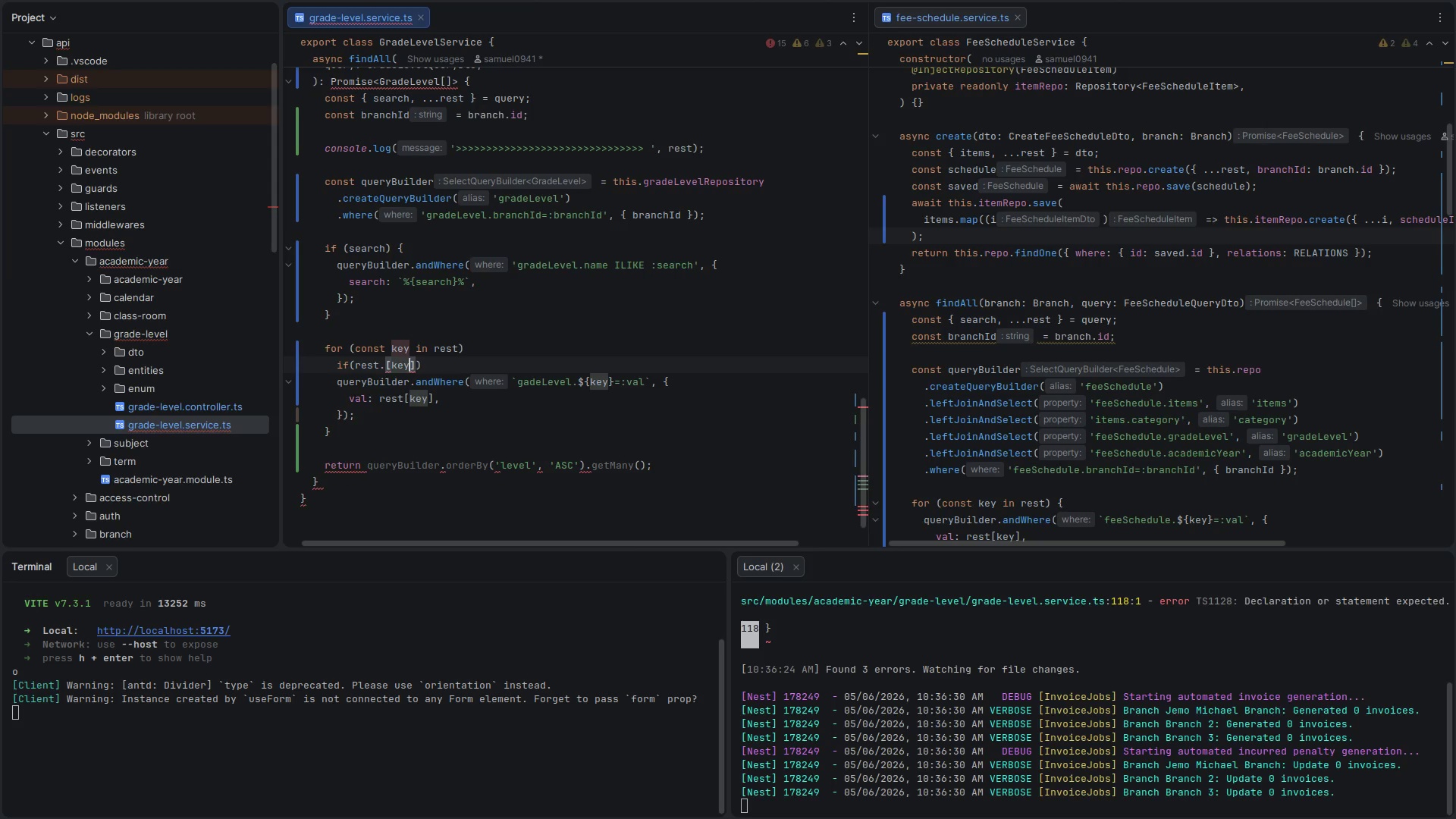 
hold_key(key=ArrowLeft, duration=0.76)
 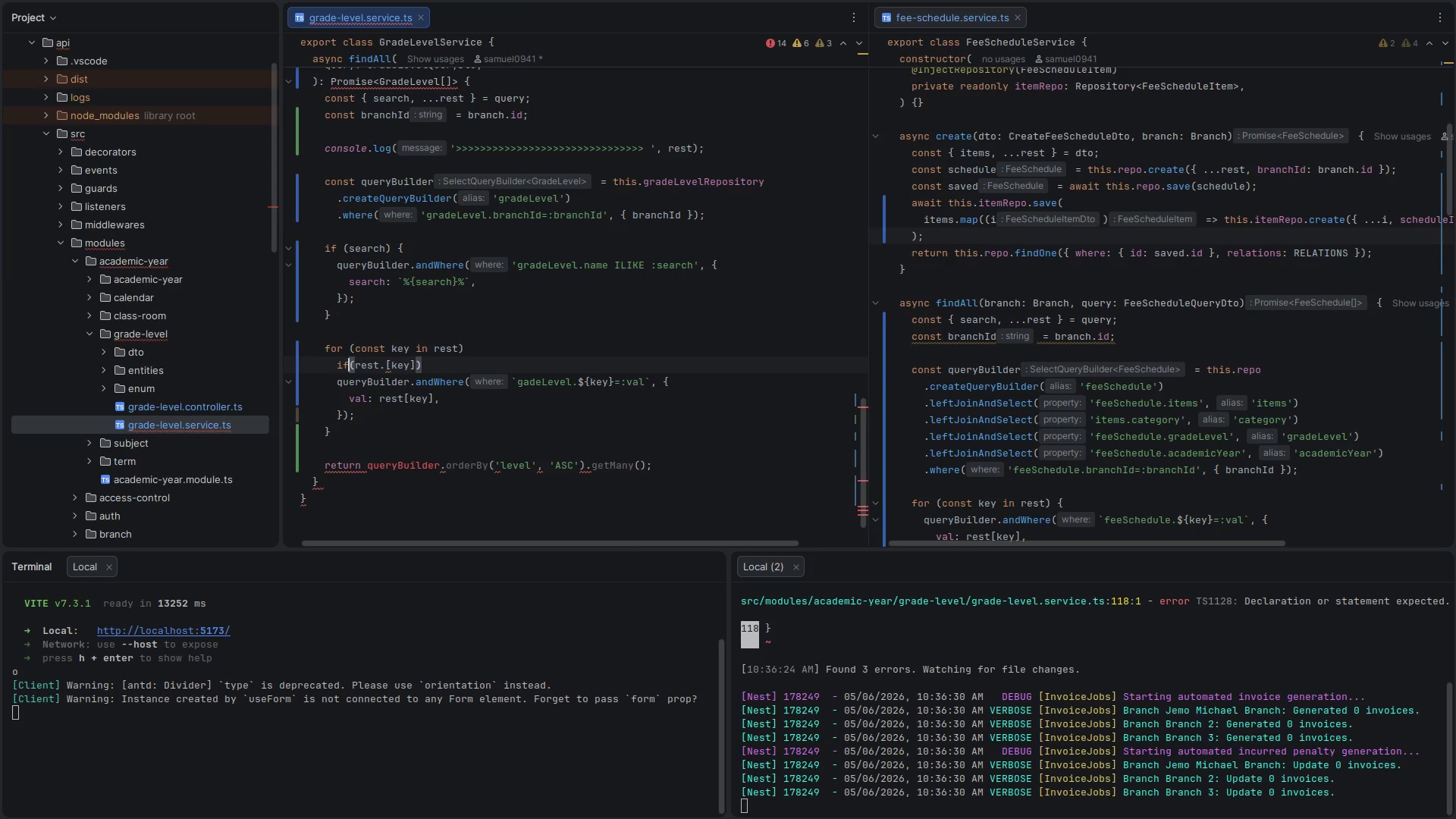 
key(ArrowRight)
 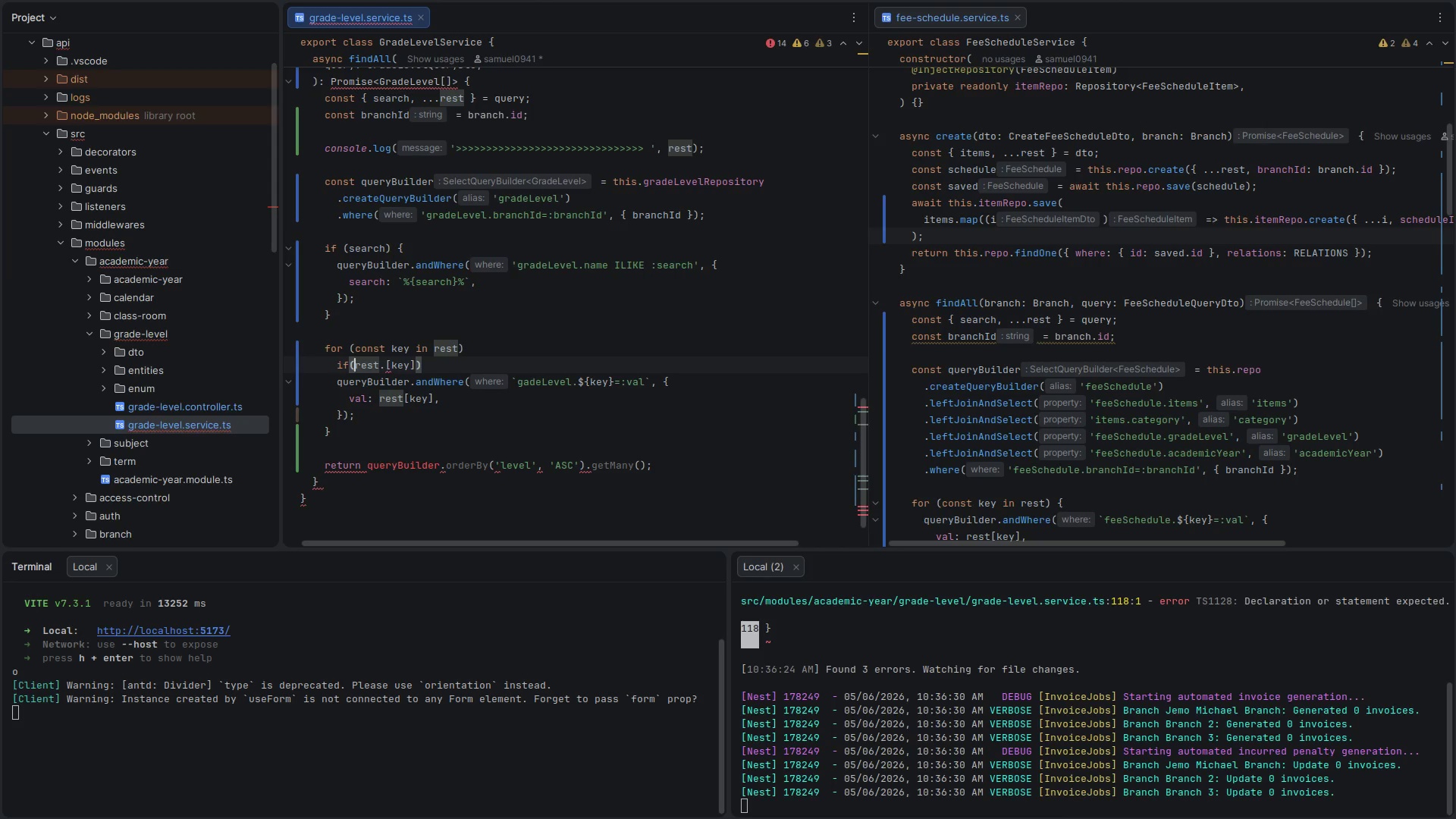 
key(ArrowRight)
 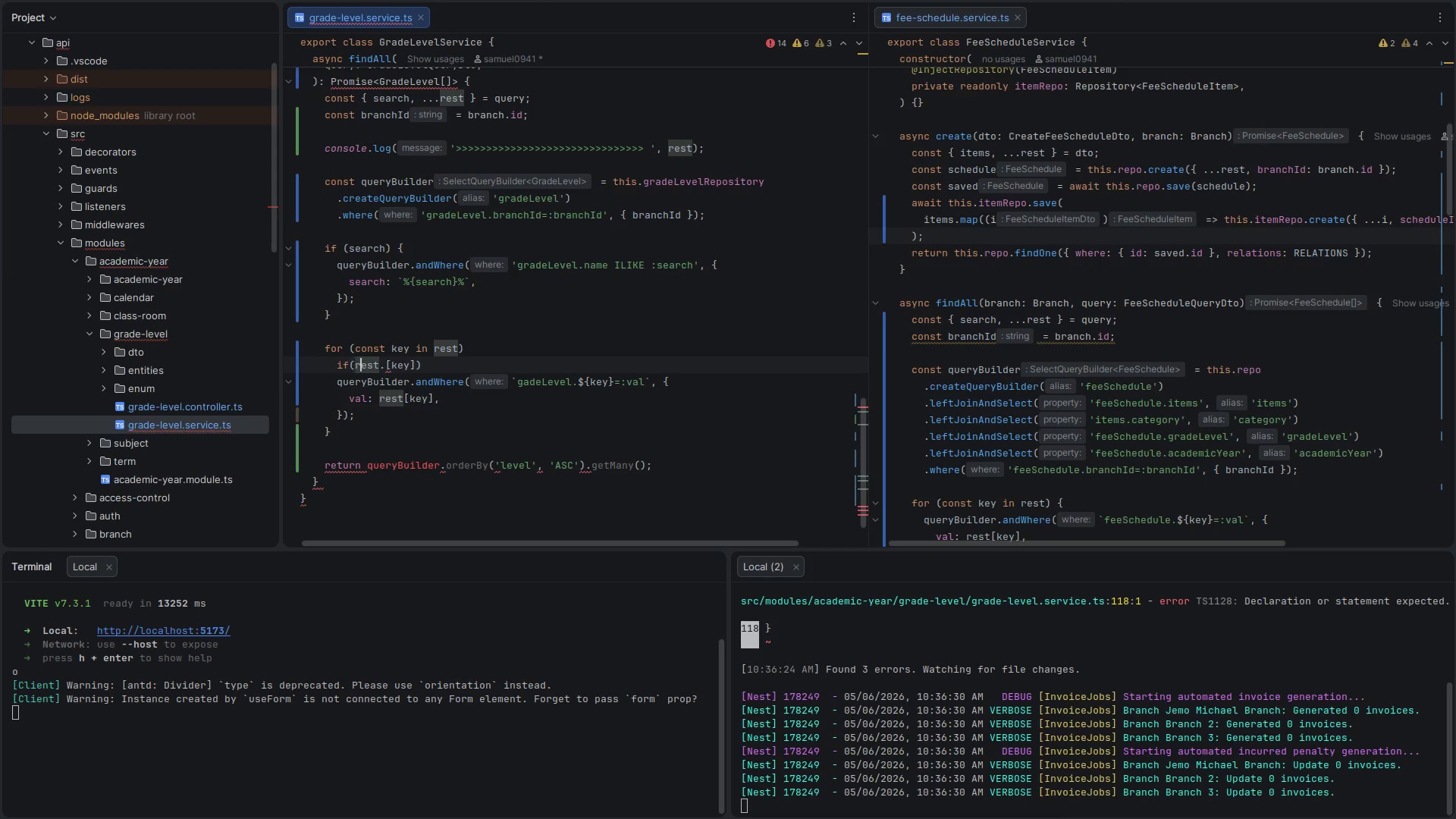 
key(ArrowRight)
 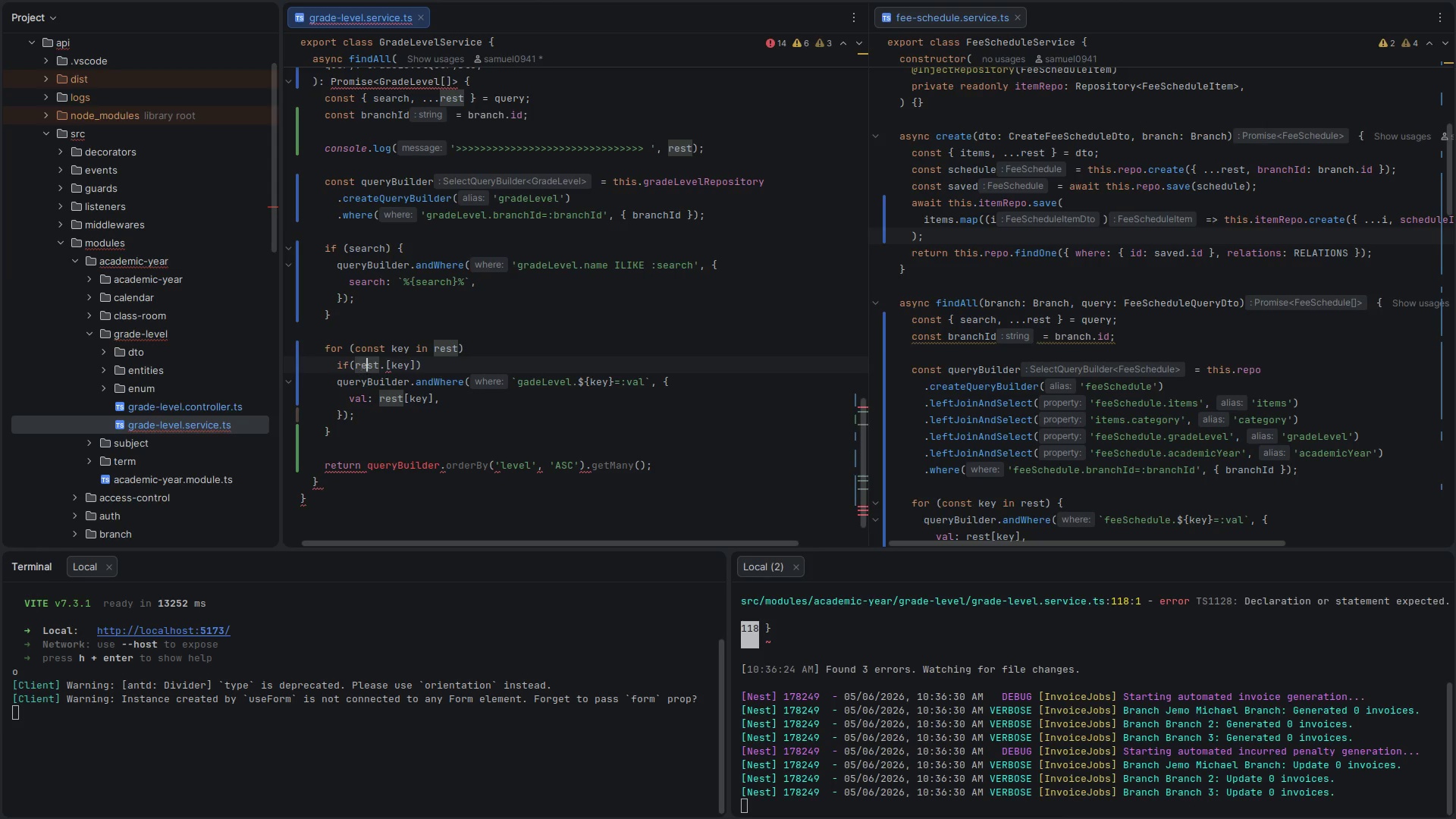 
key(ArrowRight)
 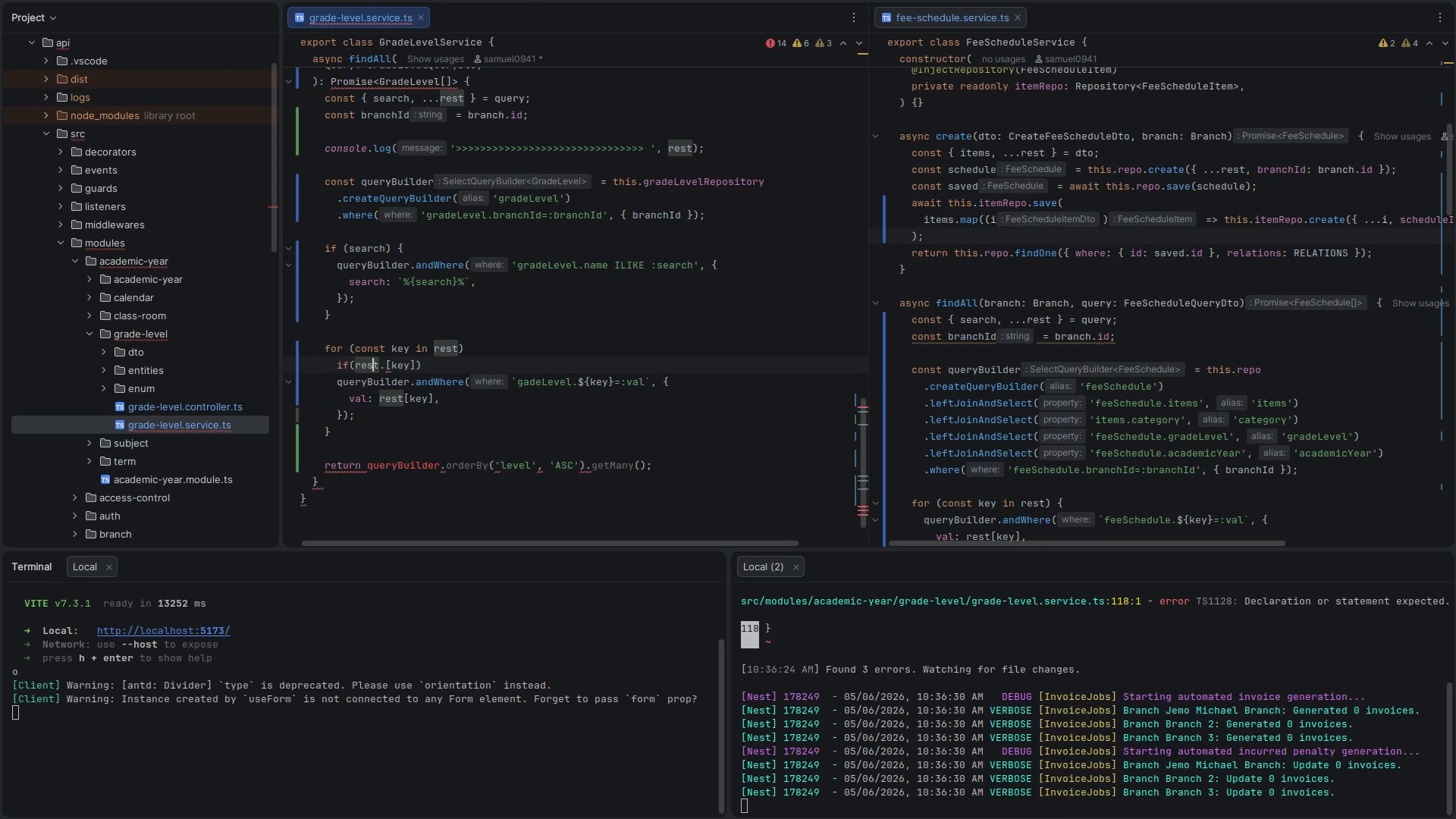 
key(ArrowRight)
 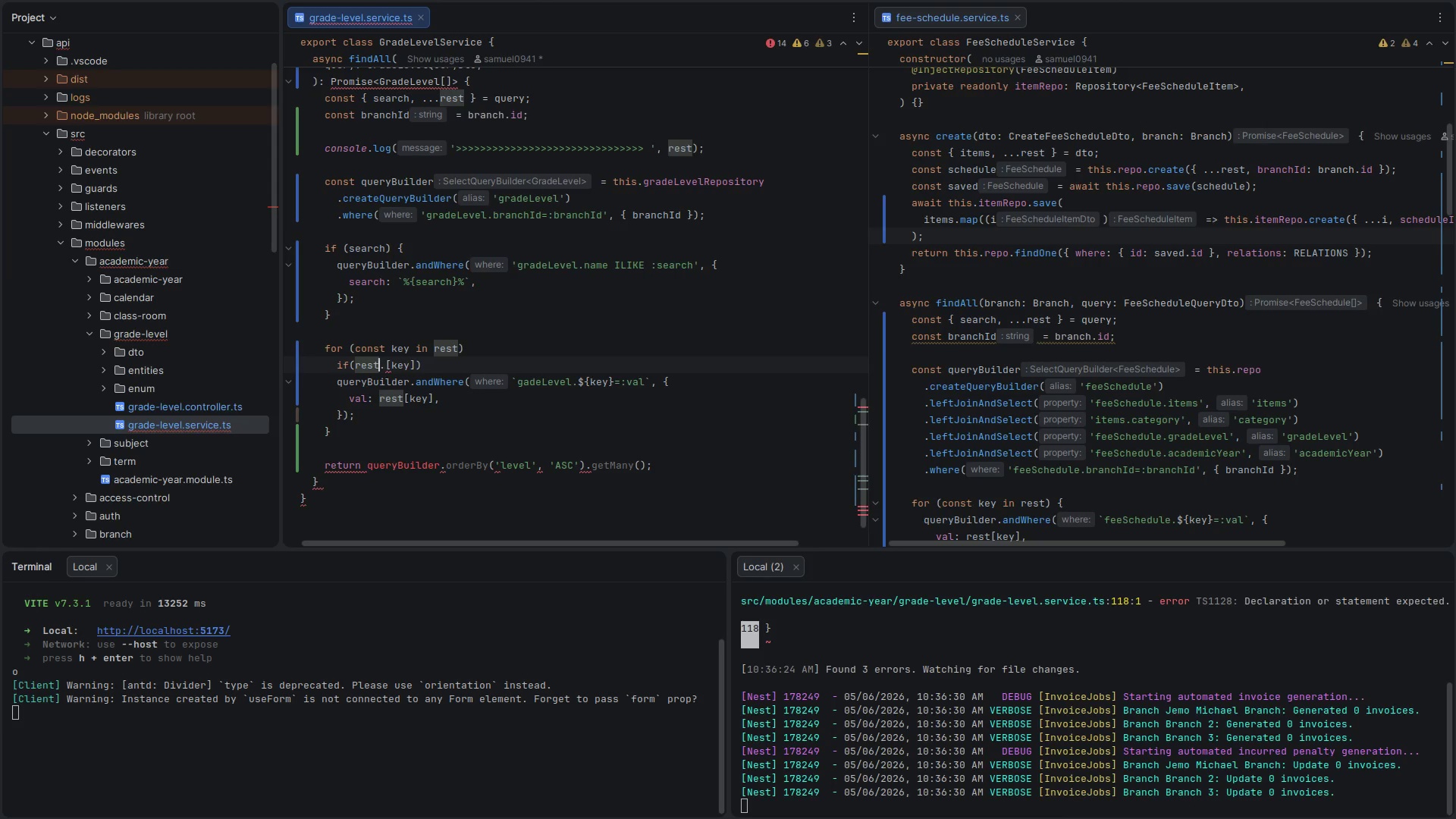 
key(ArrowRight)
 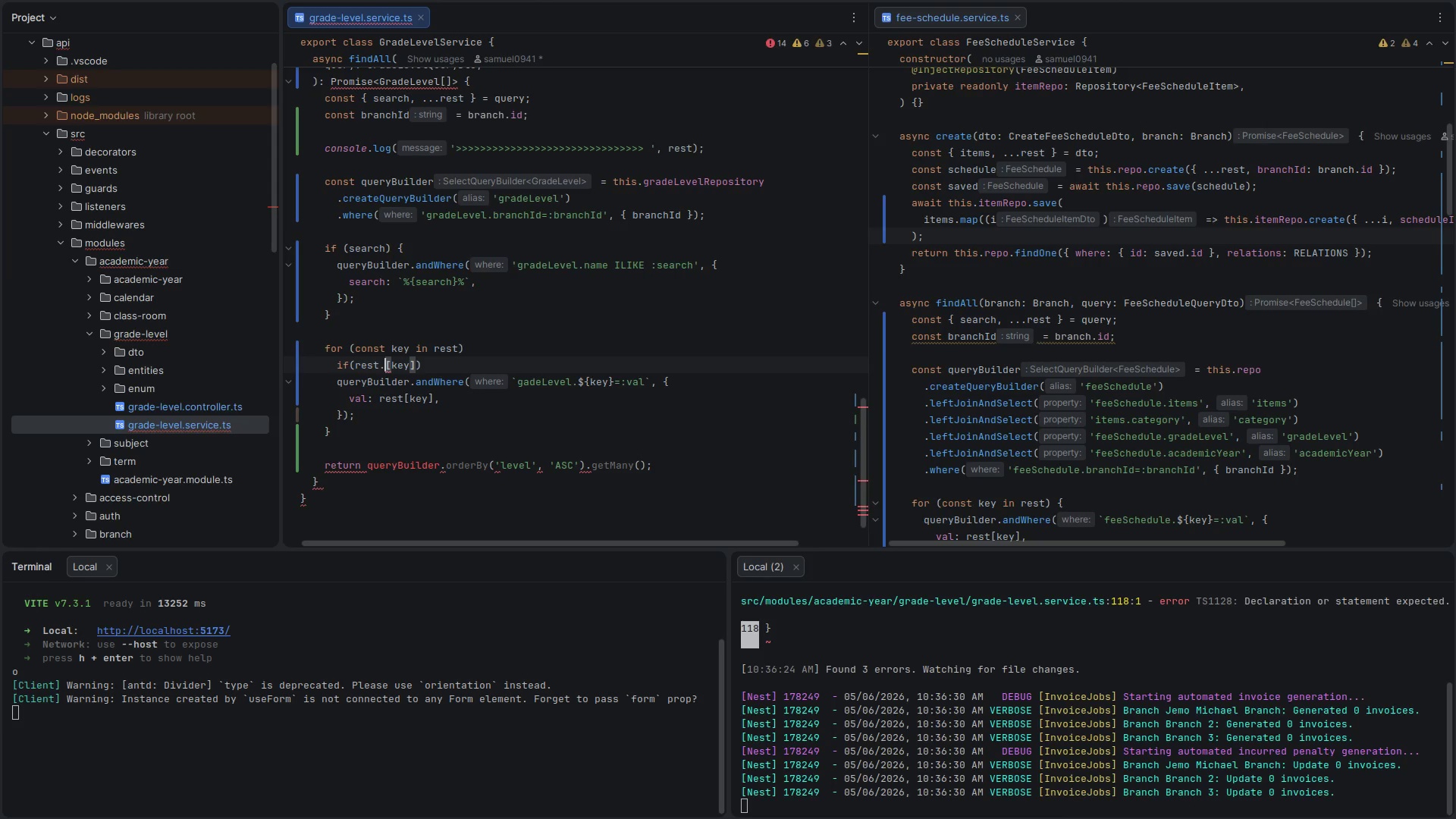 
key(Backspace)
 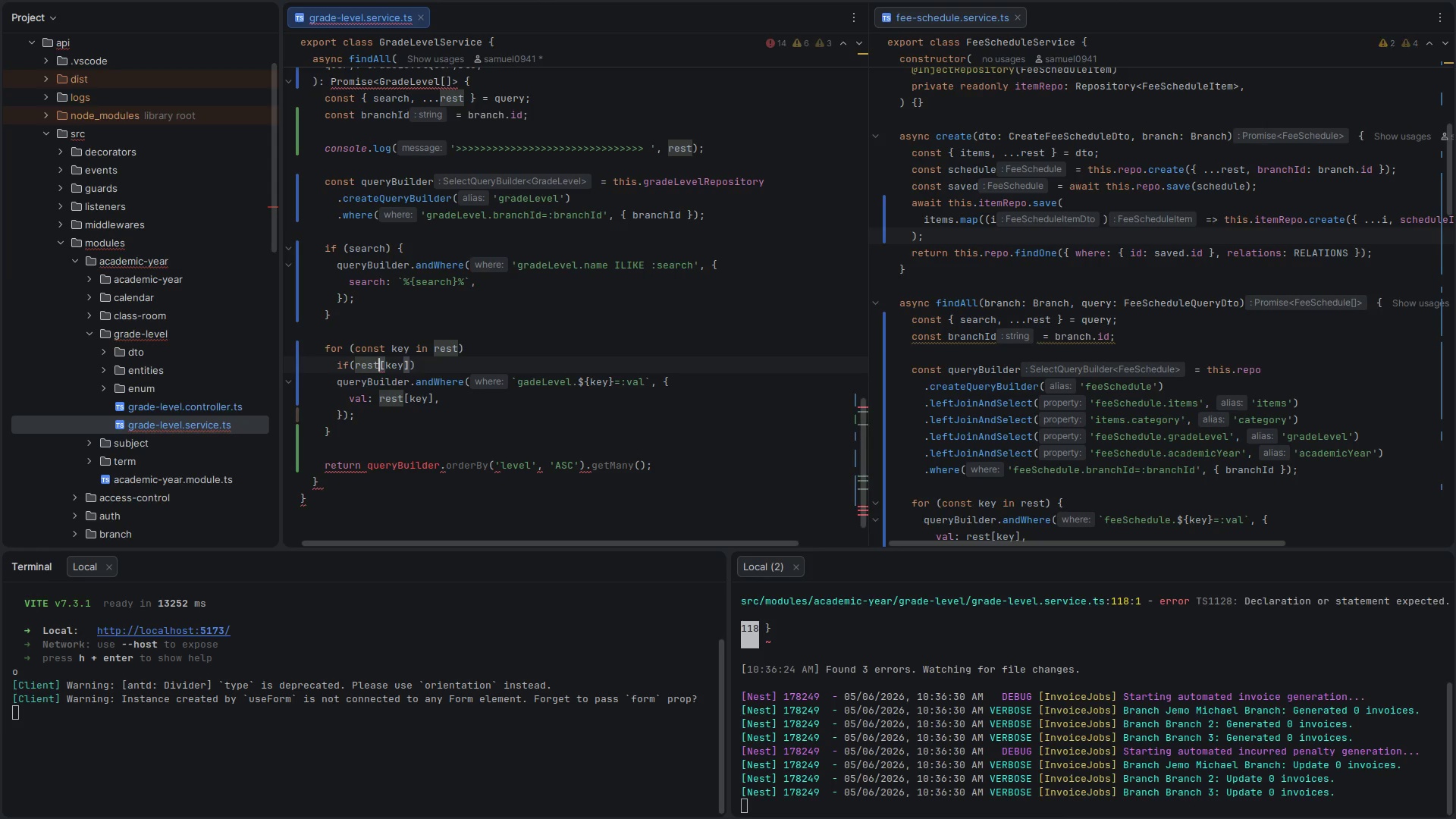 
key(ArrowLeft)
 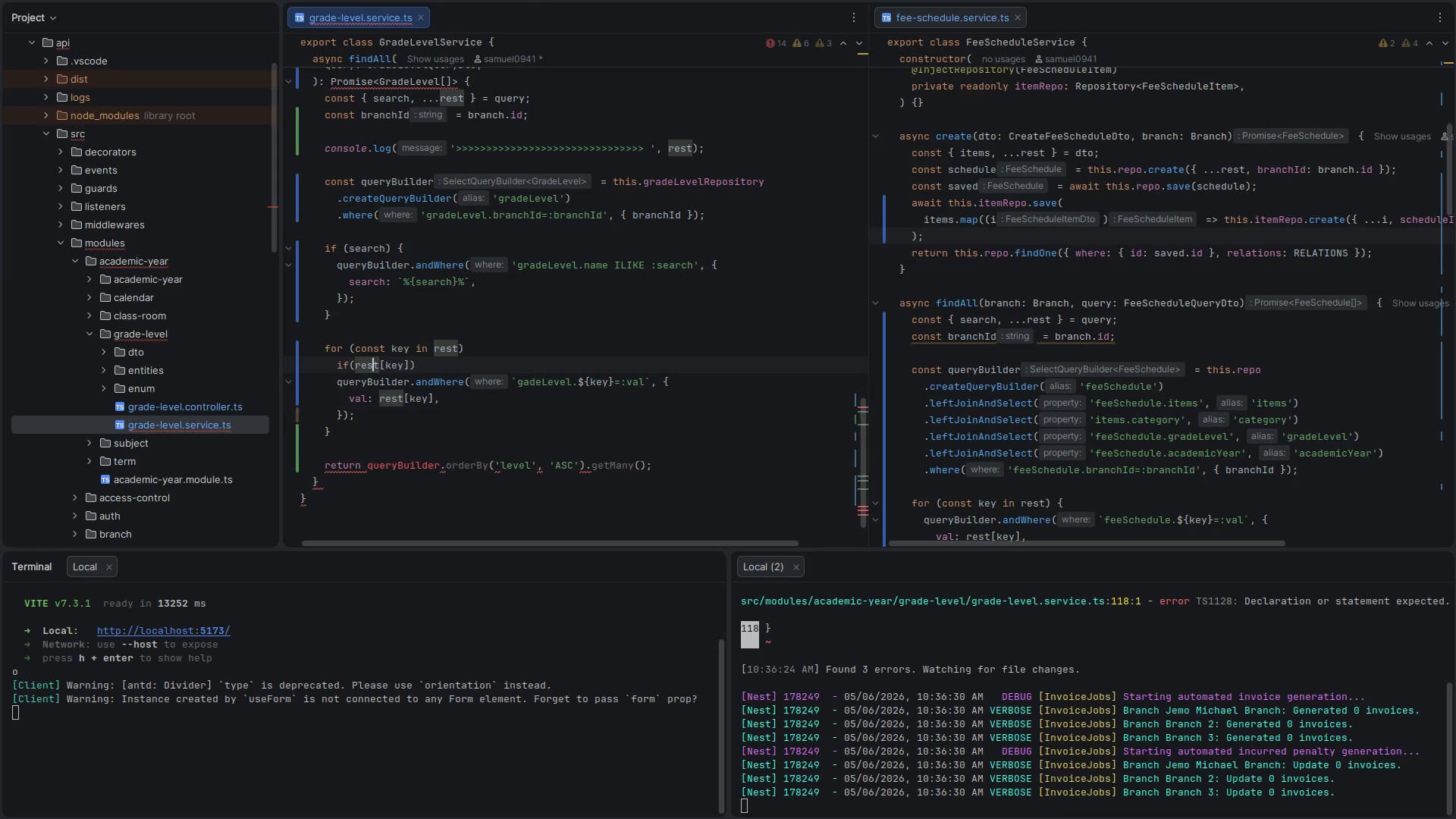 
key(ArrowLeft)
 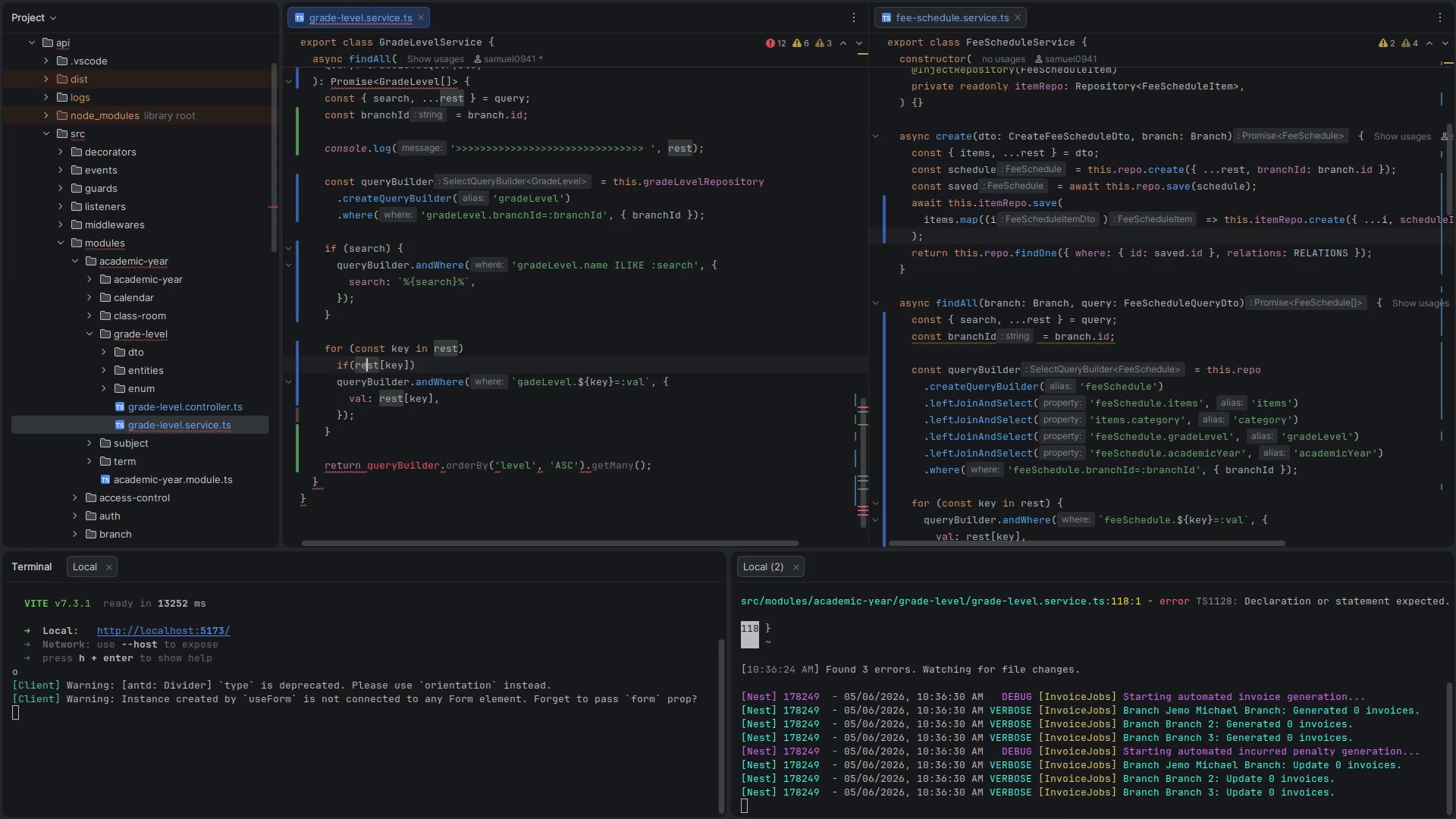 
key(ArrowLeft)
 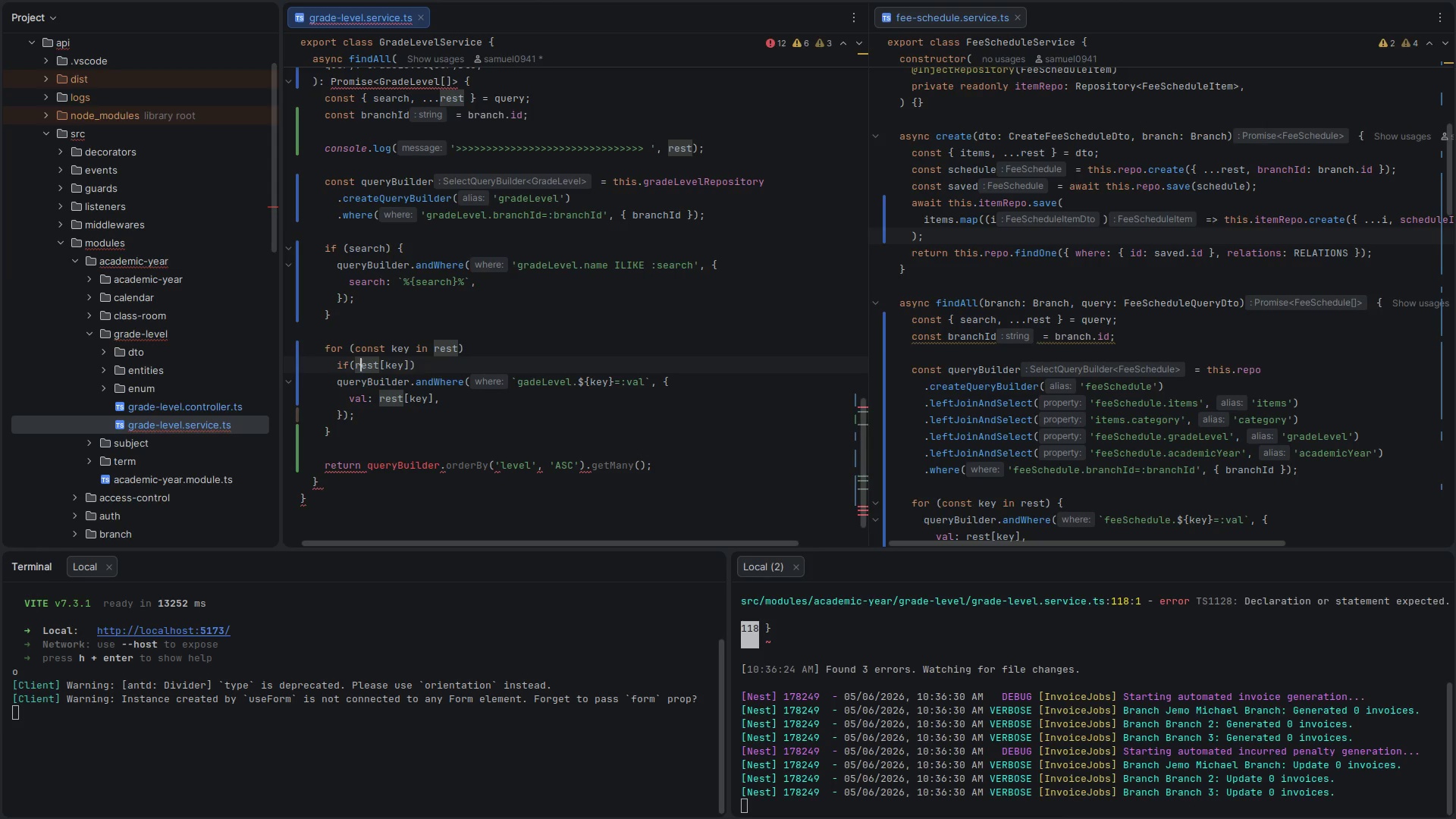 
key(ArrowLeft)
 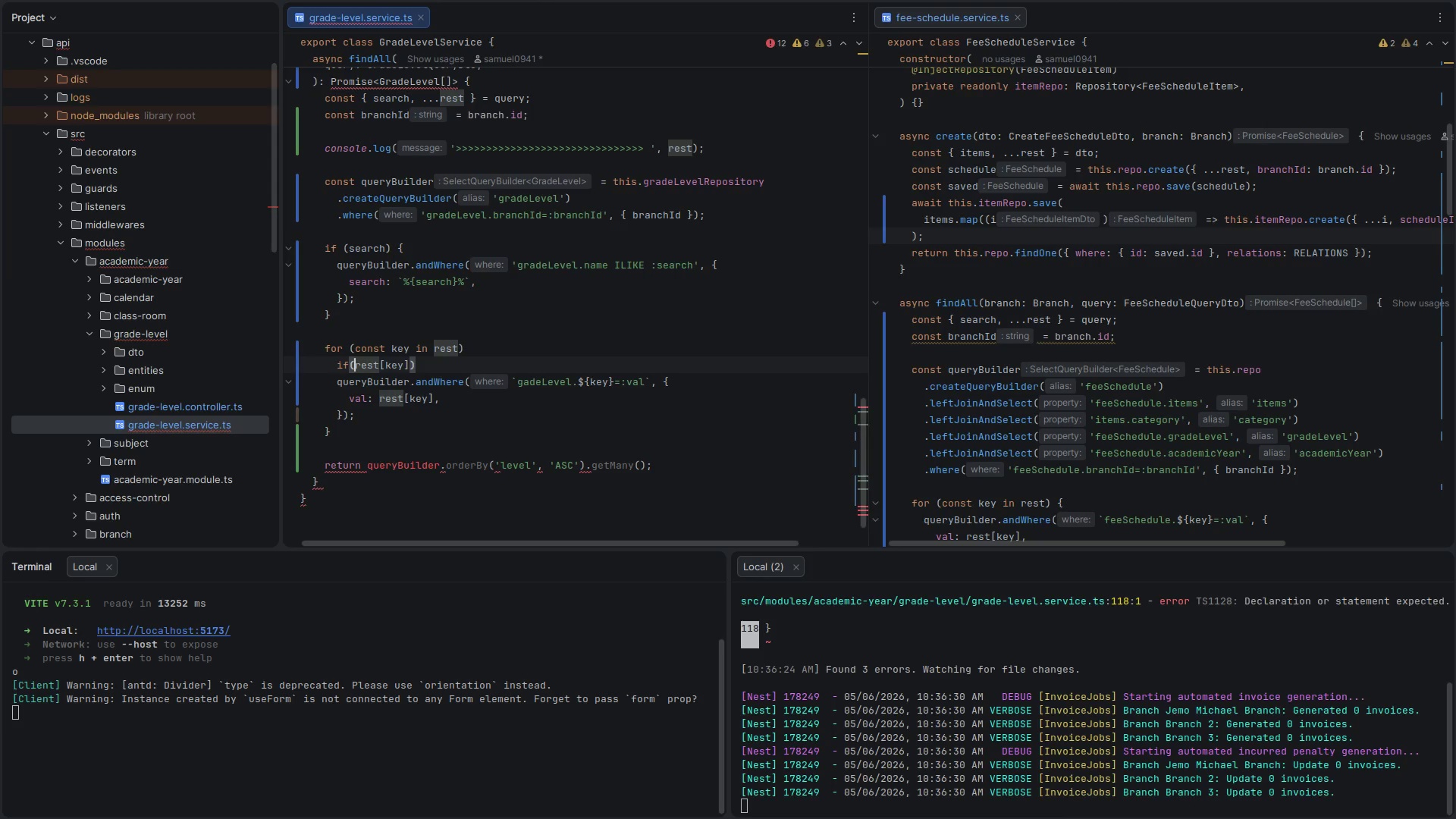 
type(!!)
 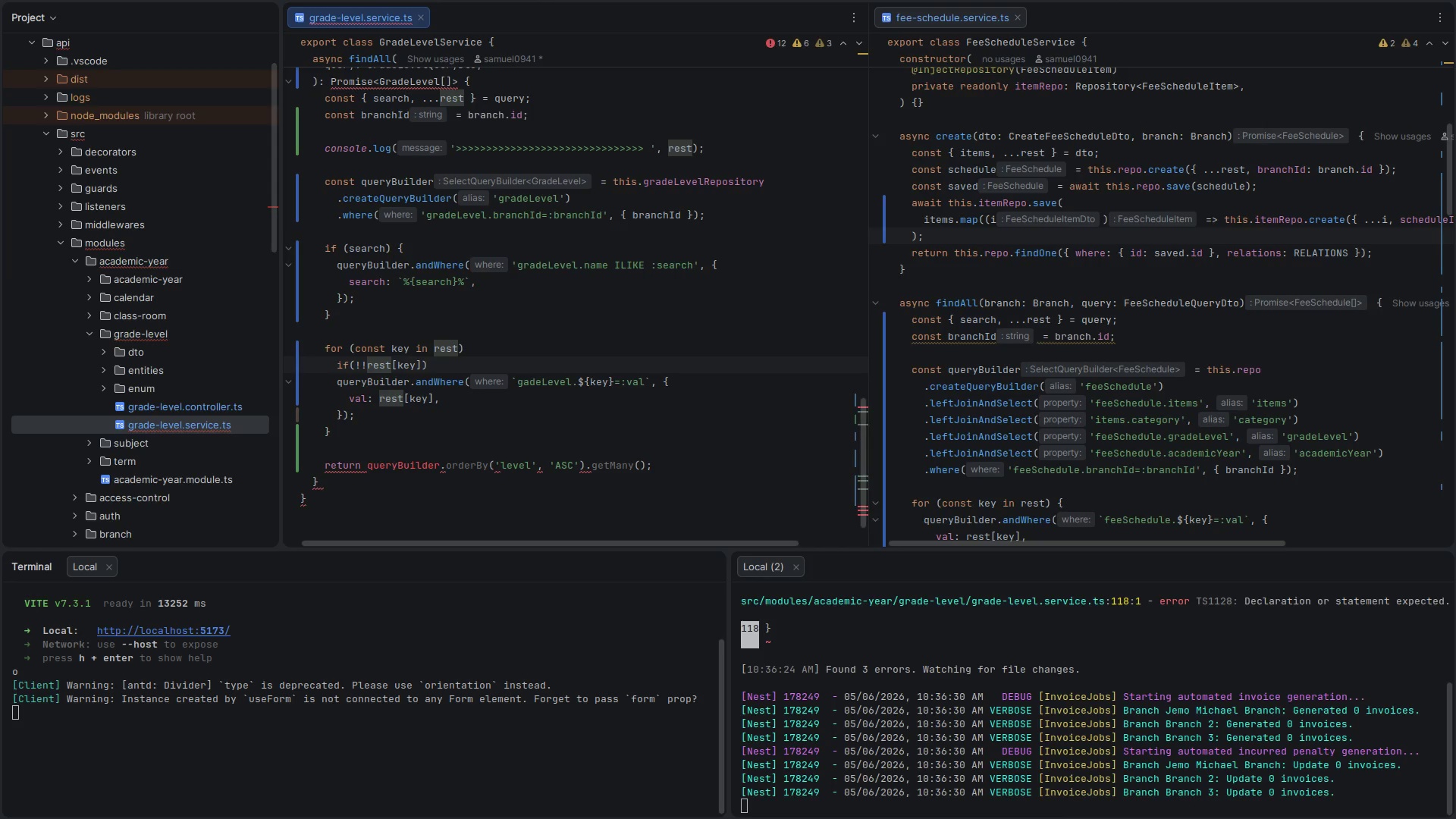 
key(Control+ControlLeft)
 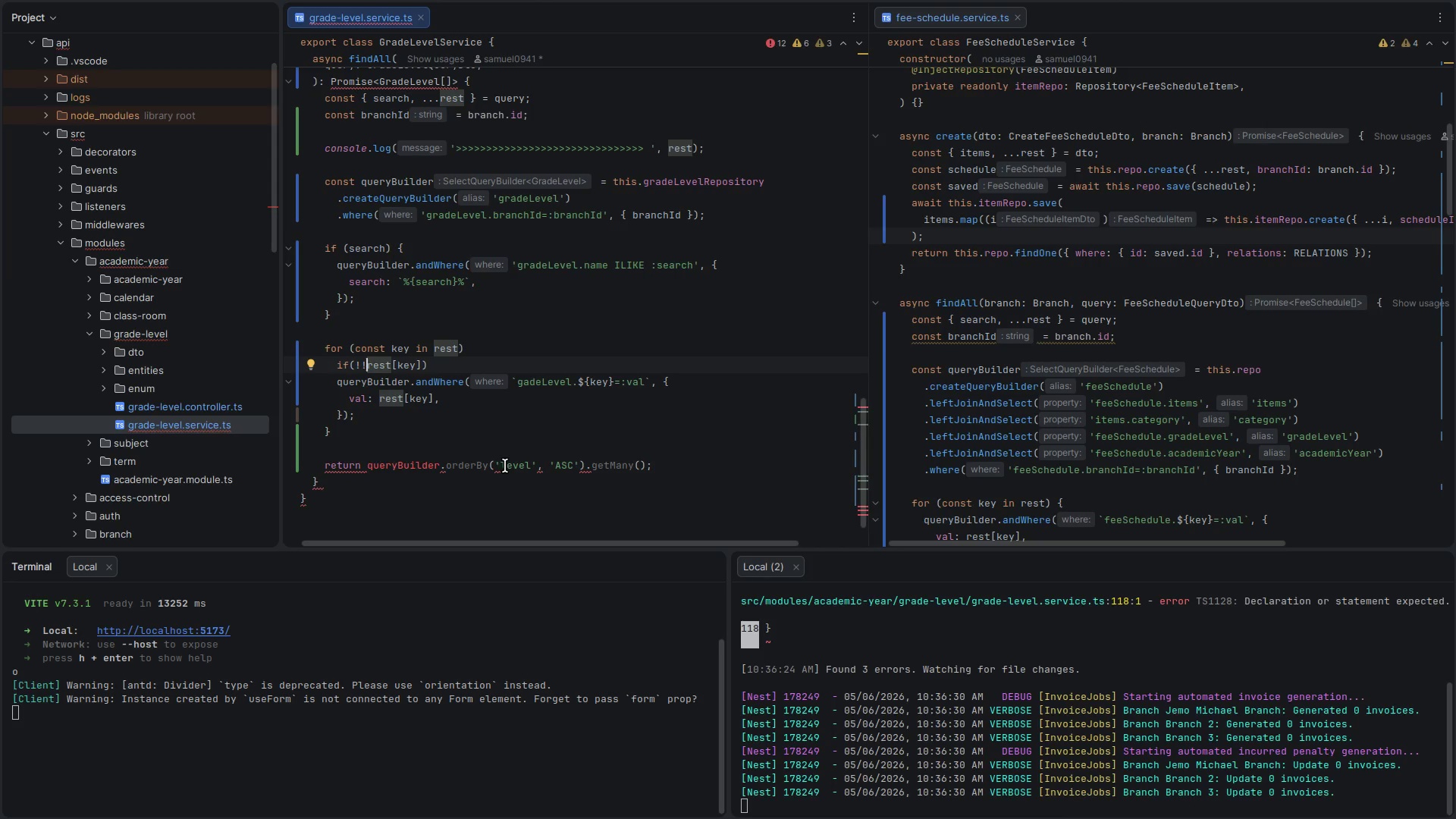 
key(Control+S)
 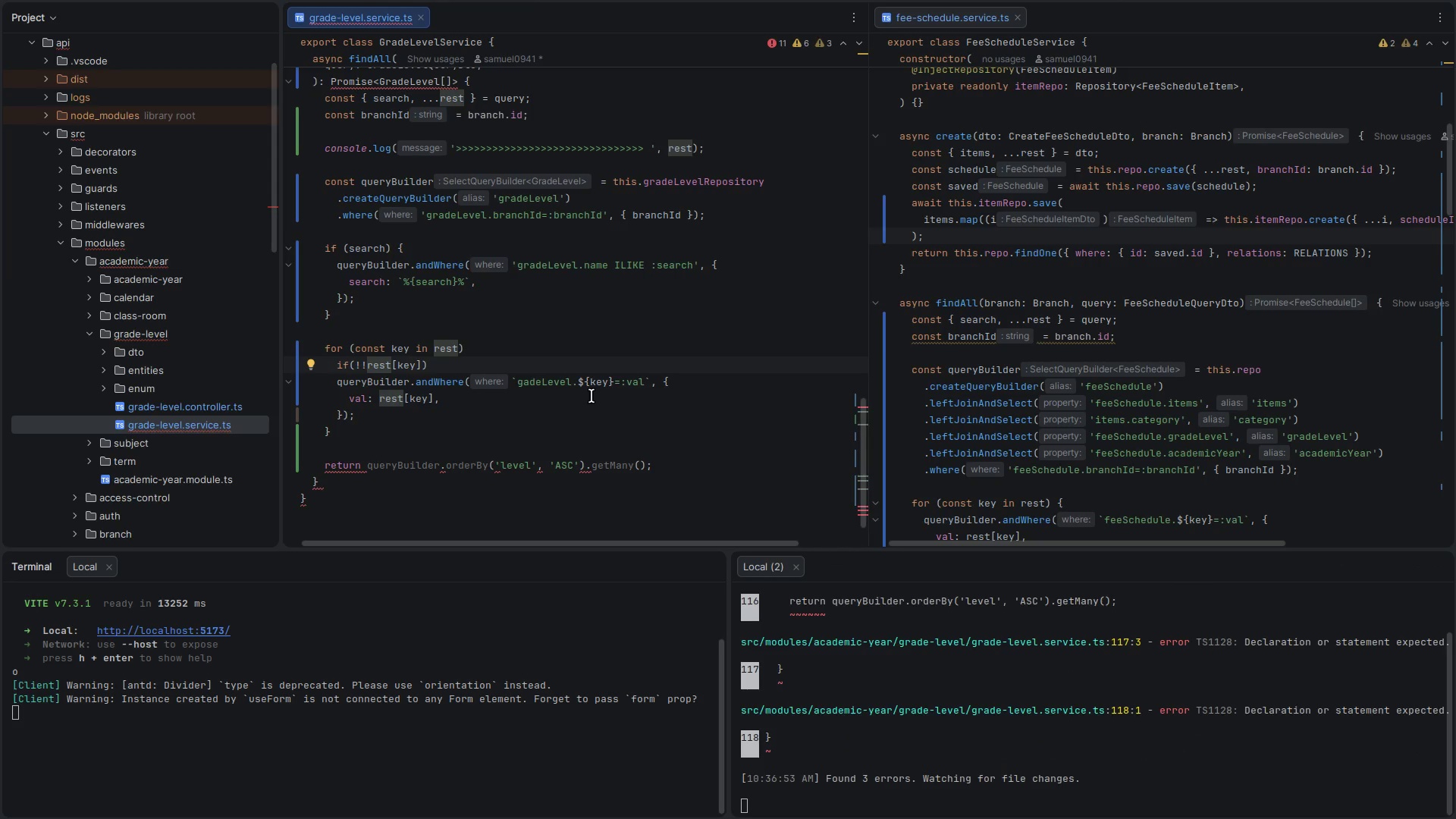 
left_click([453, 362])
 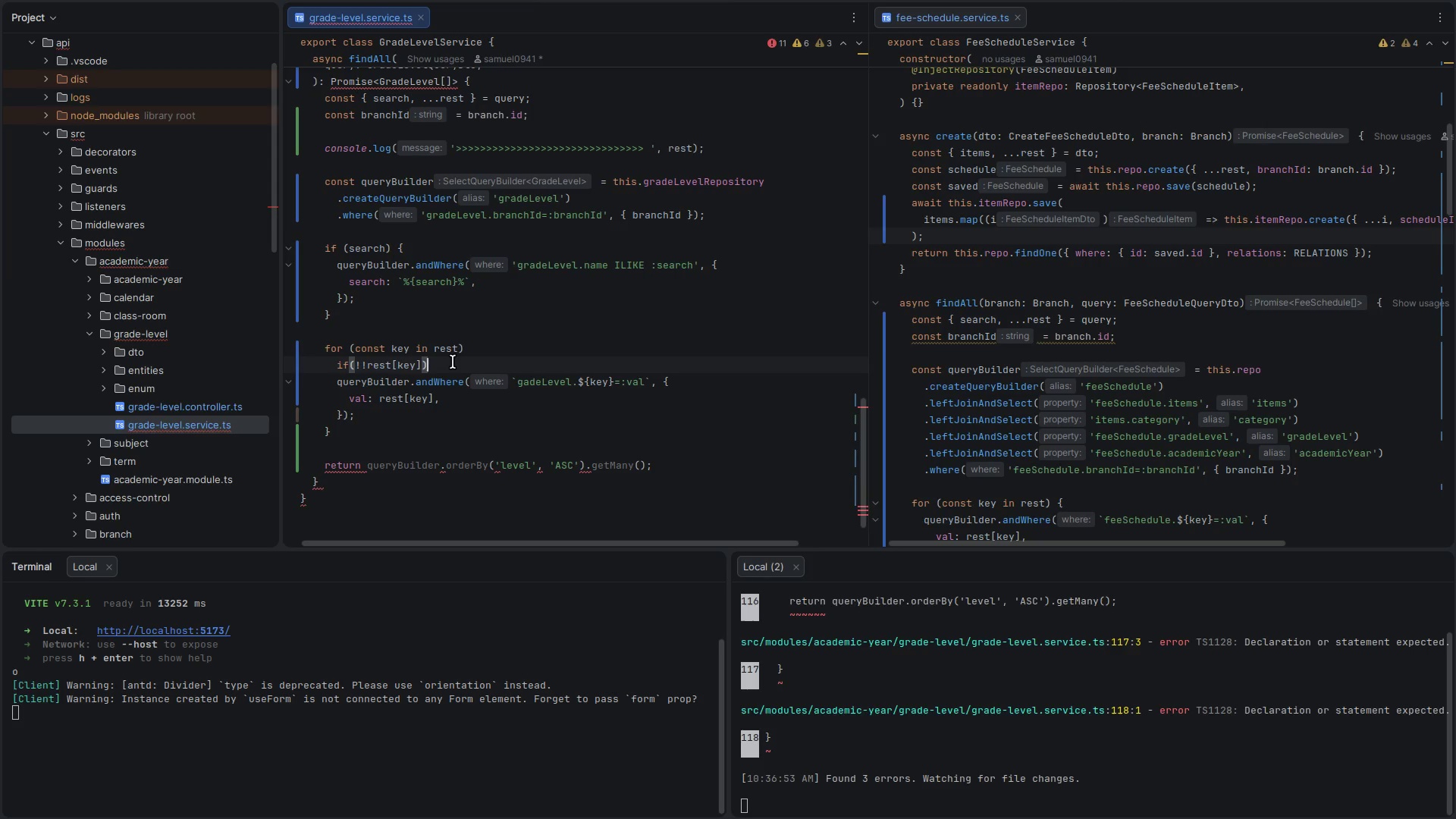 
key(Space)
 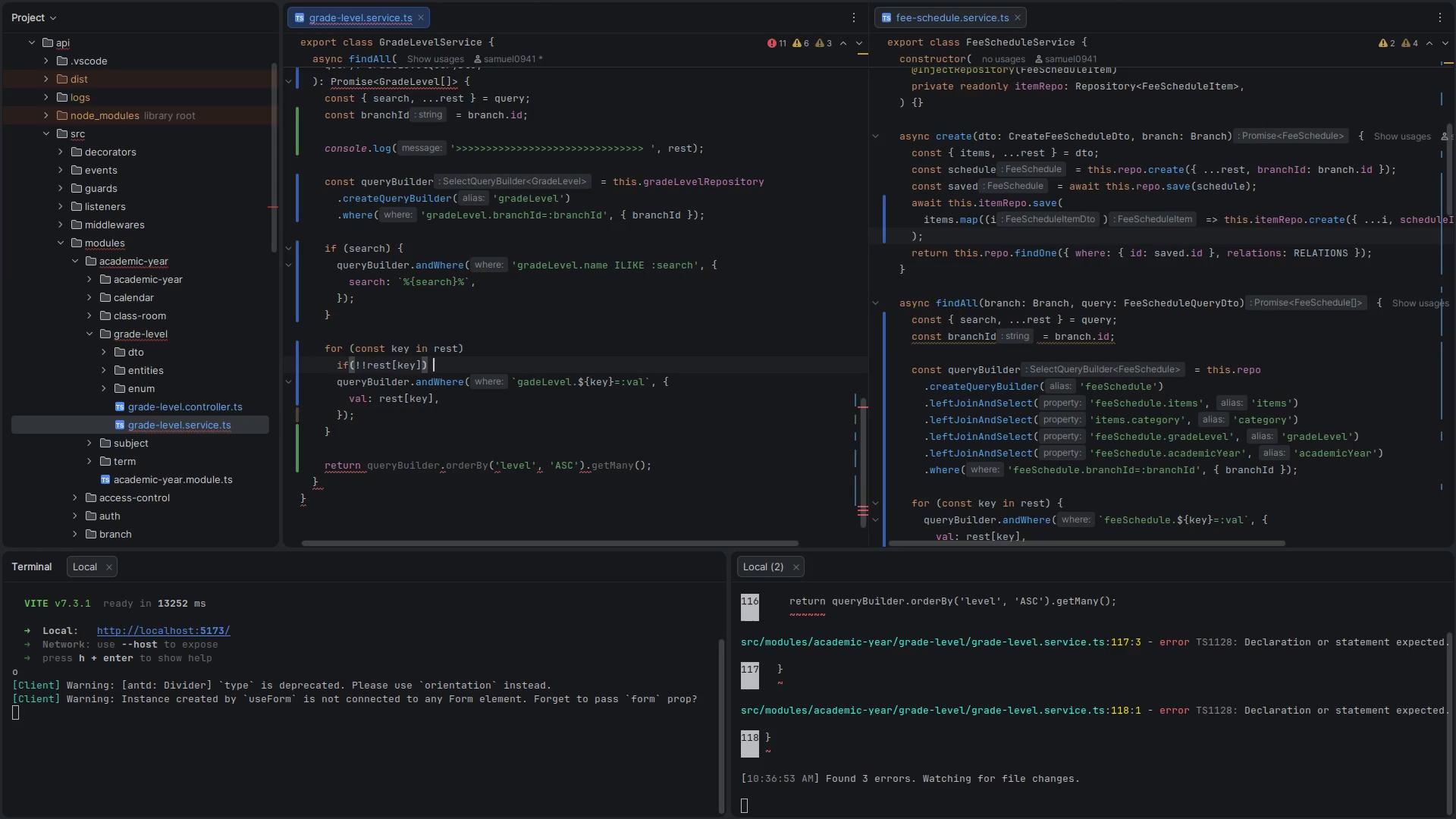 
key(Shift+BracketLeft)
 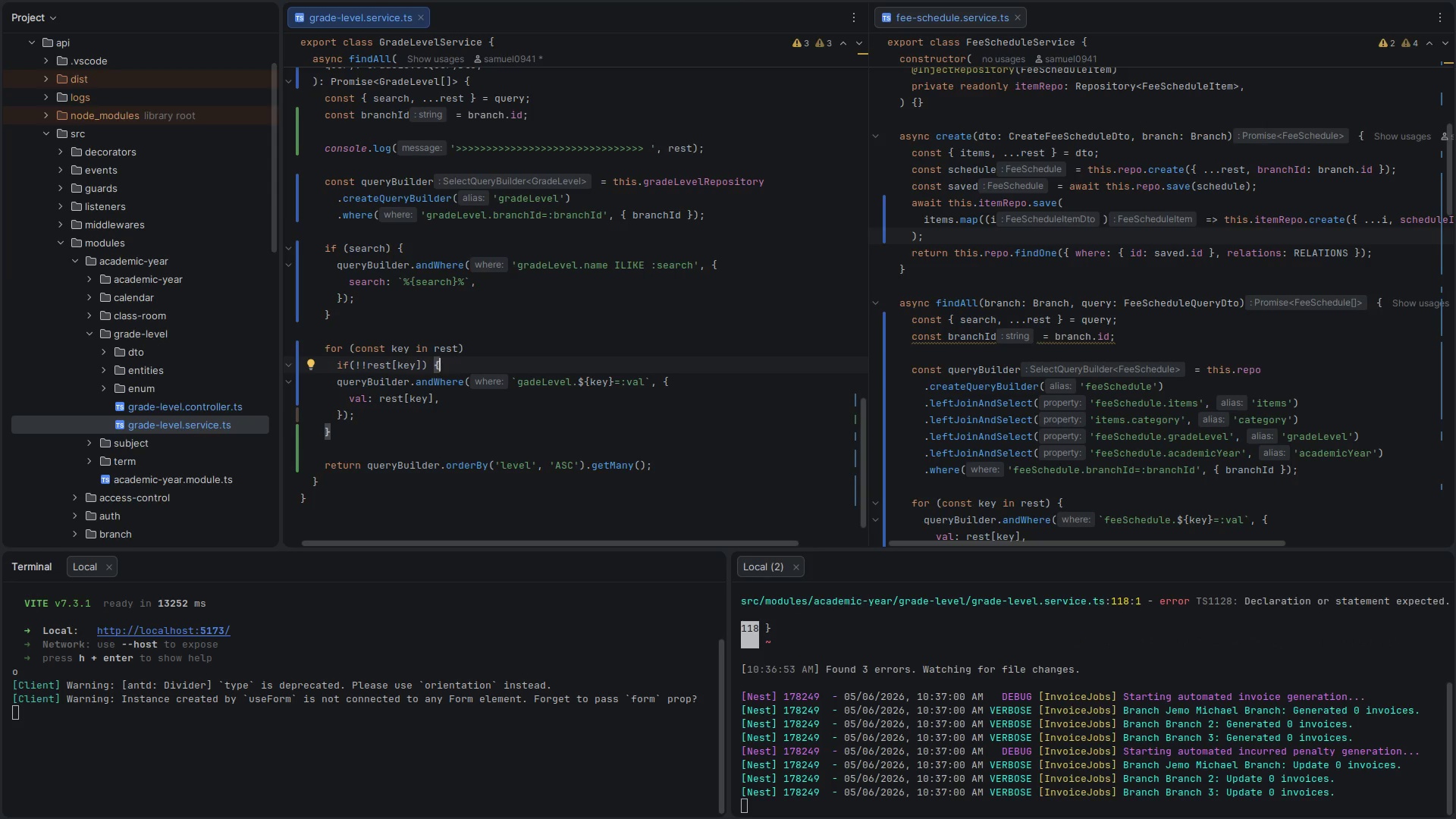 
wait(7.46)
 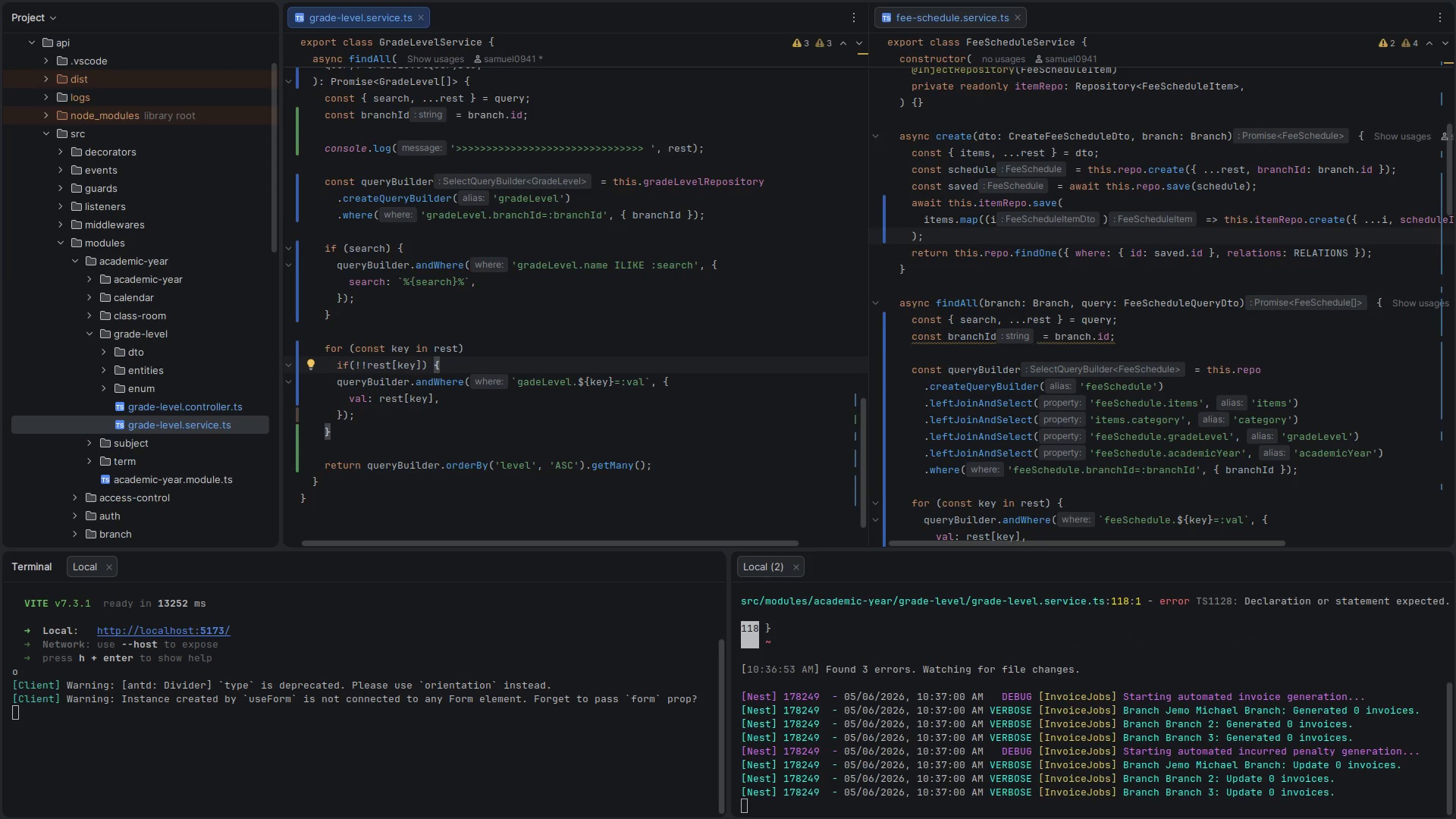 
key(Control+ControlLeft)
 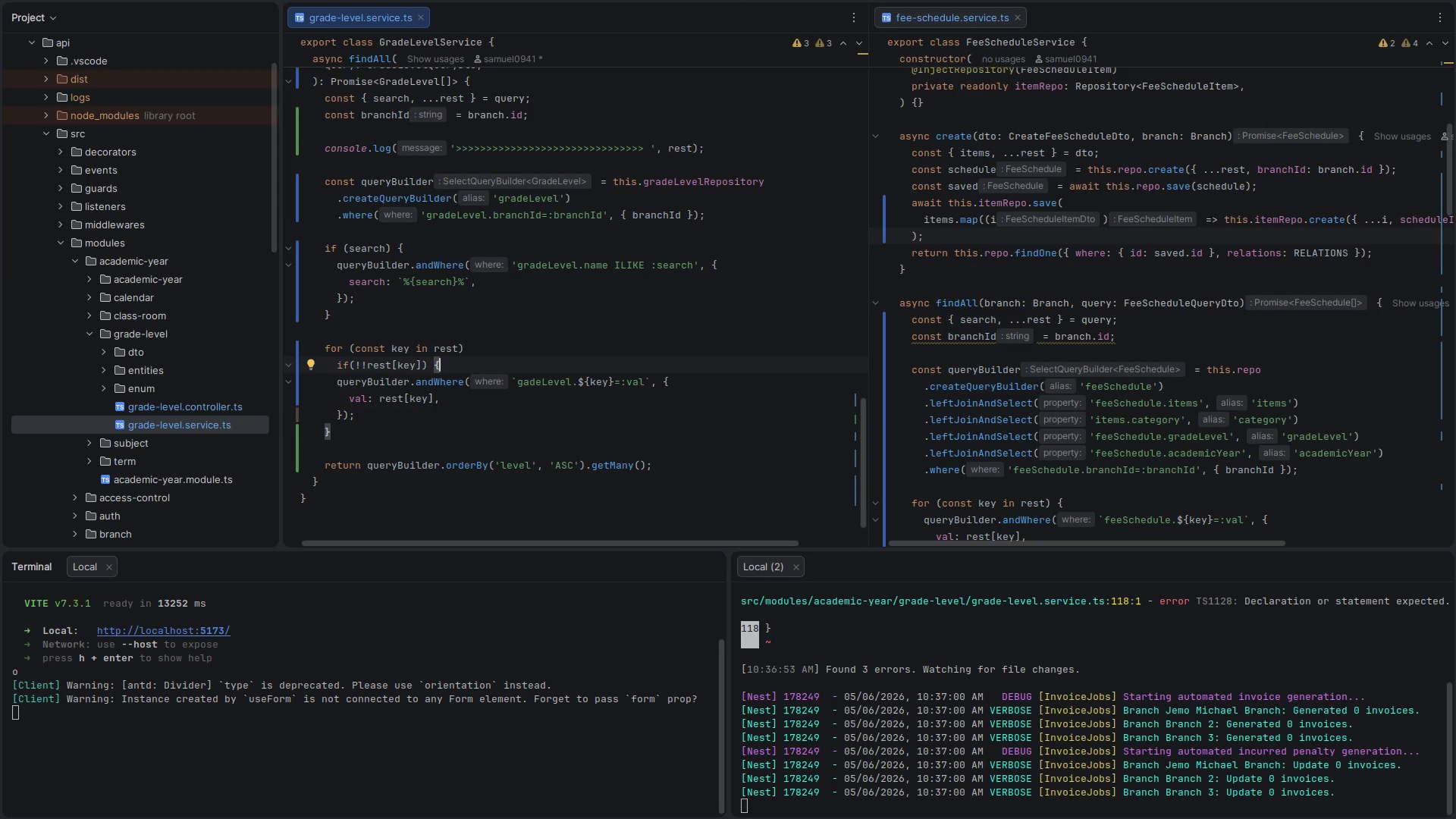 
key(Control+S)
 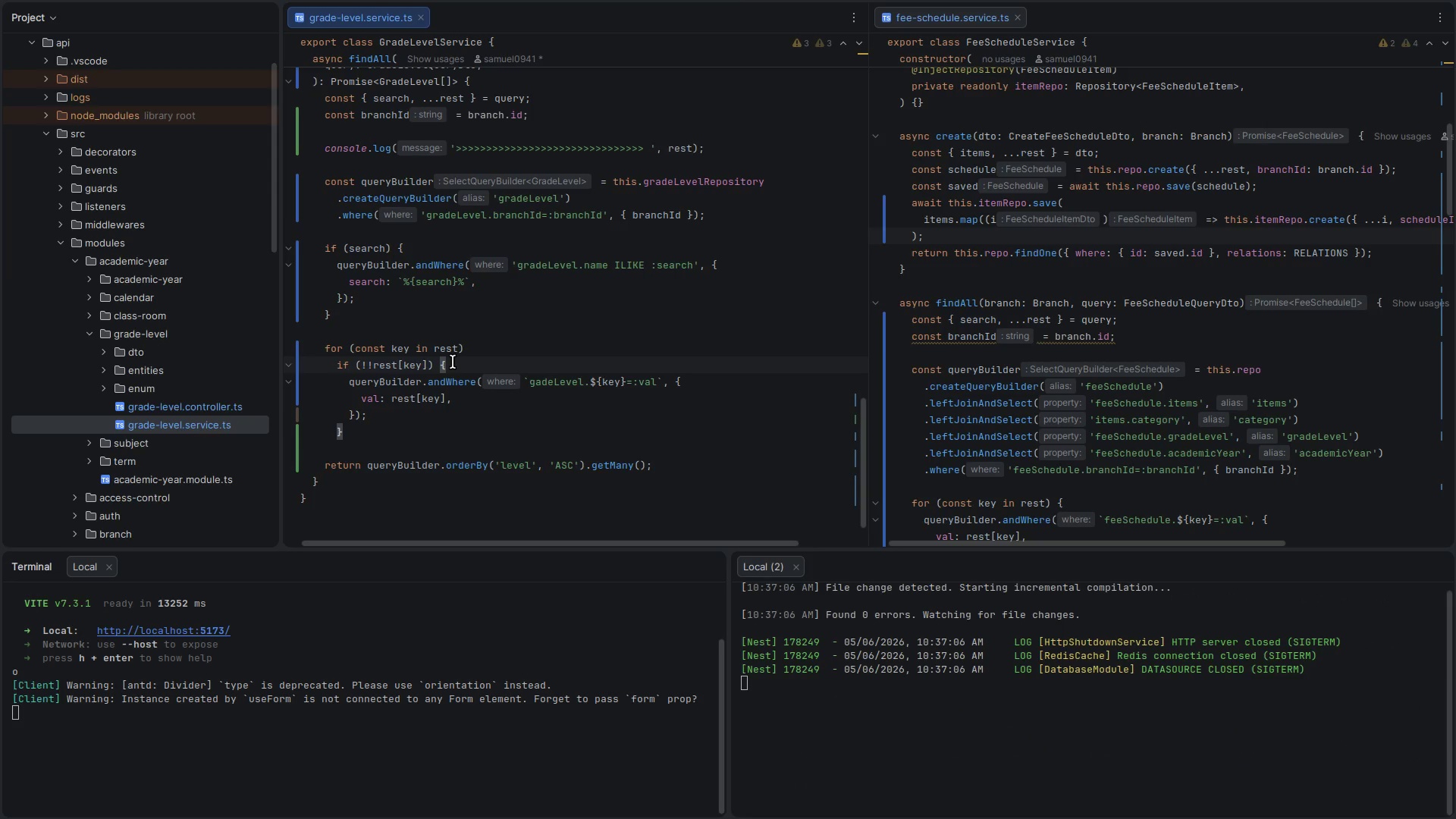 
hold_key(key=AltLeft, duration=0.94)
 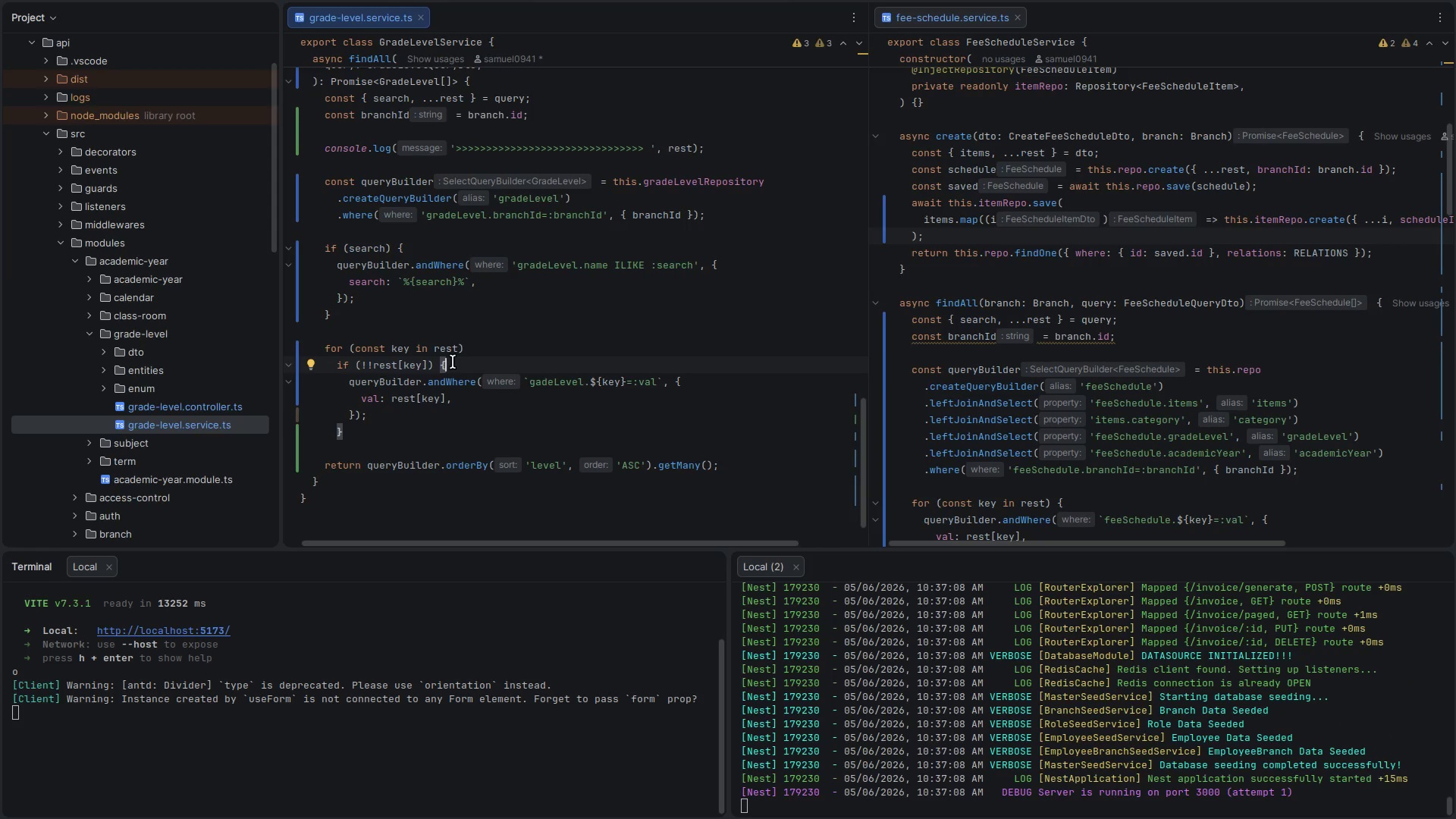 
key(Control+Z)
 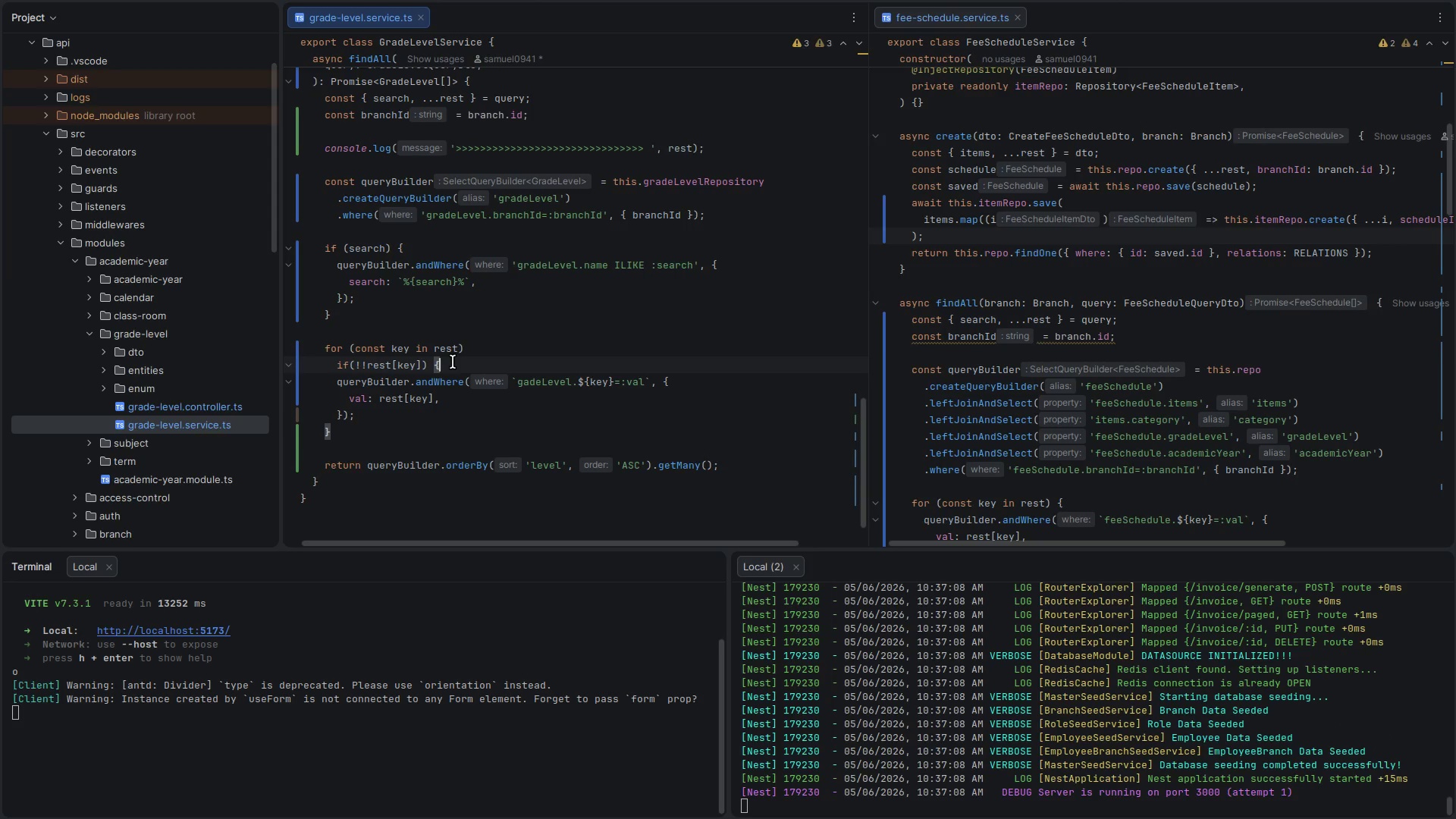 
key(Control+Z)
 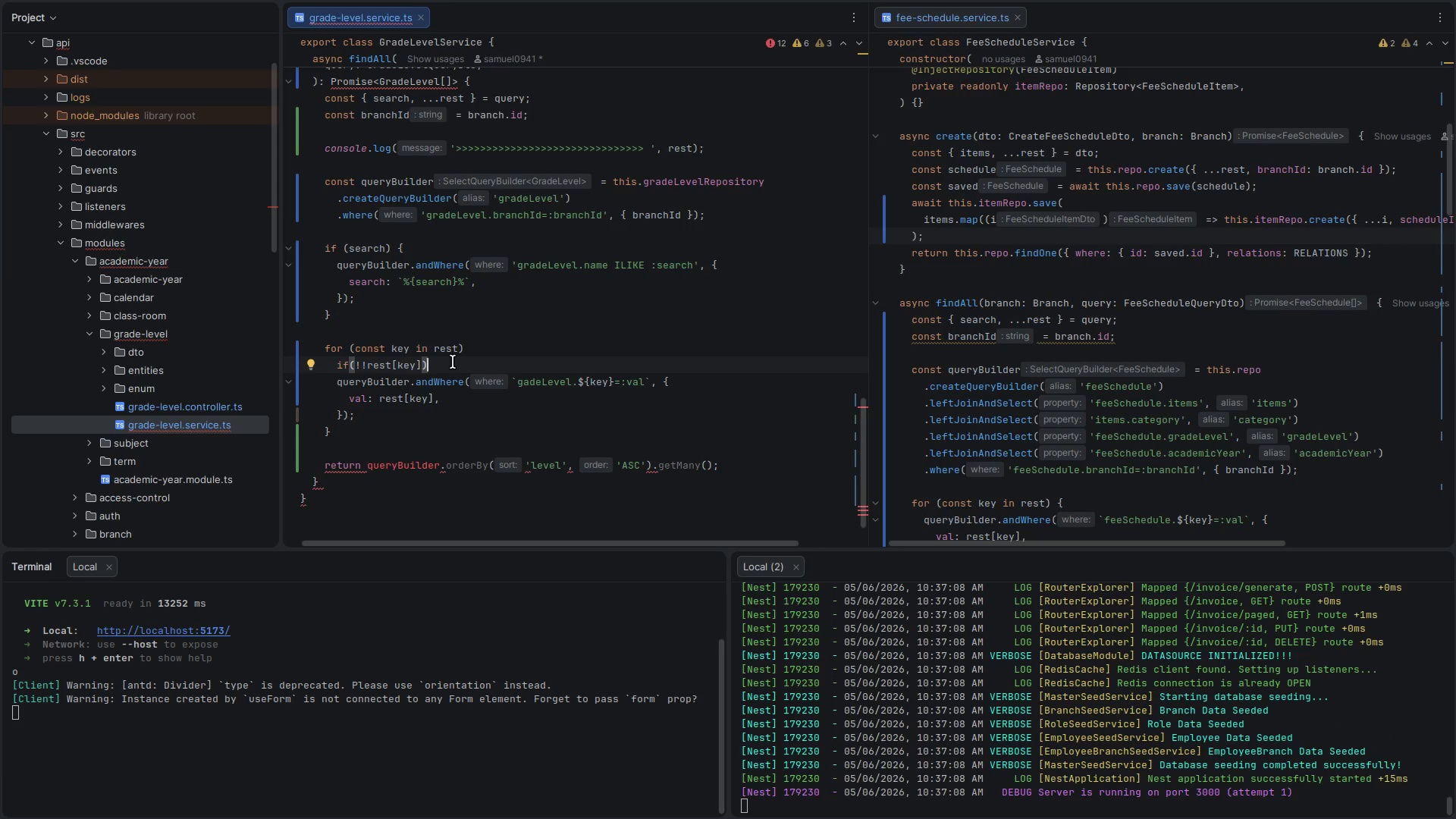 
key(Space)
 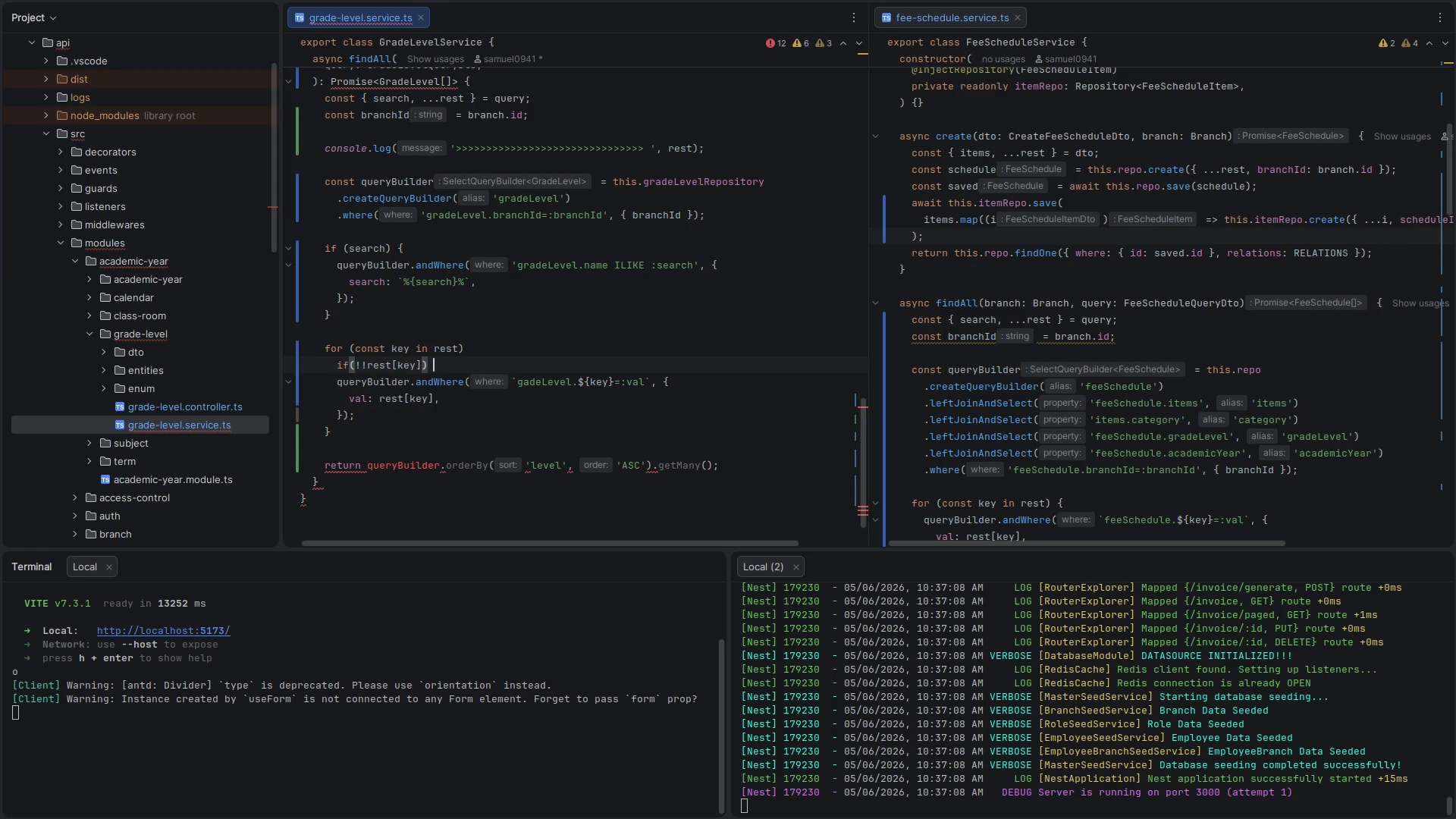 
key(Shift+BracketLeft)
 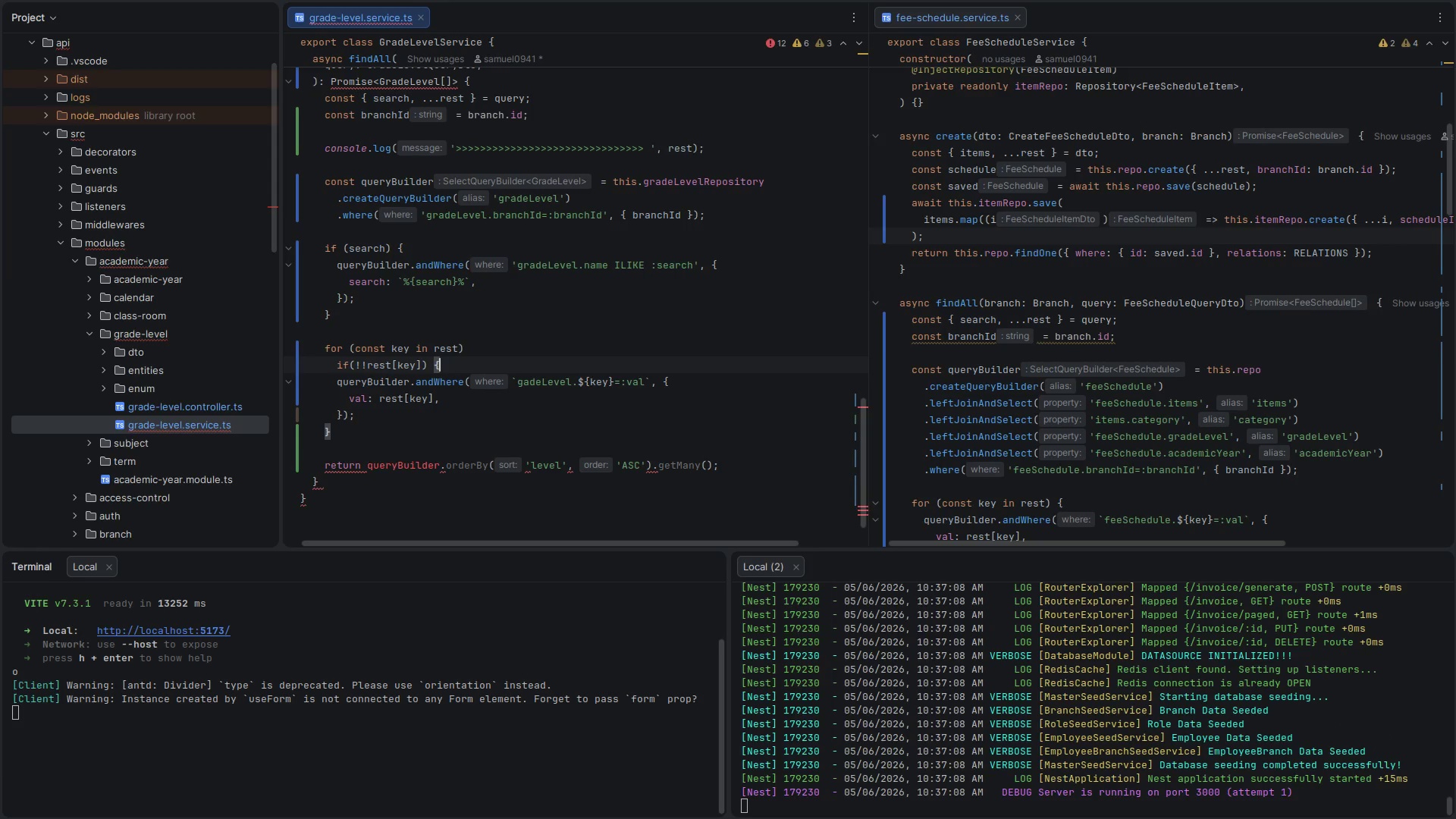 
key(Enter)
 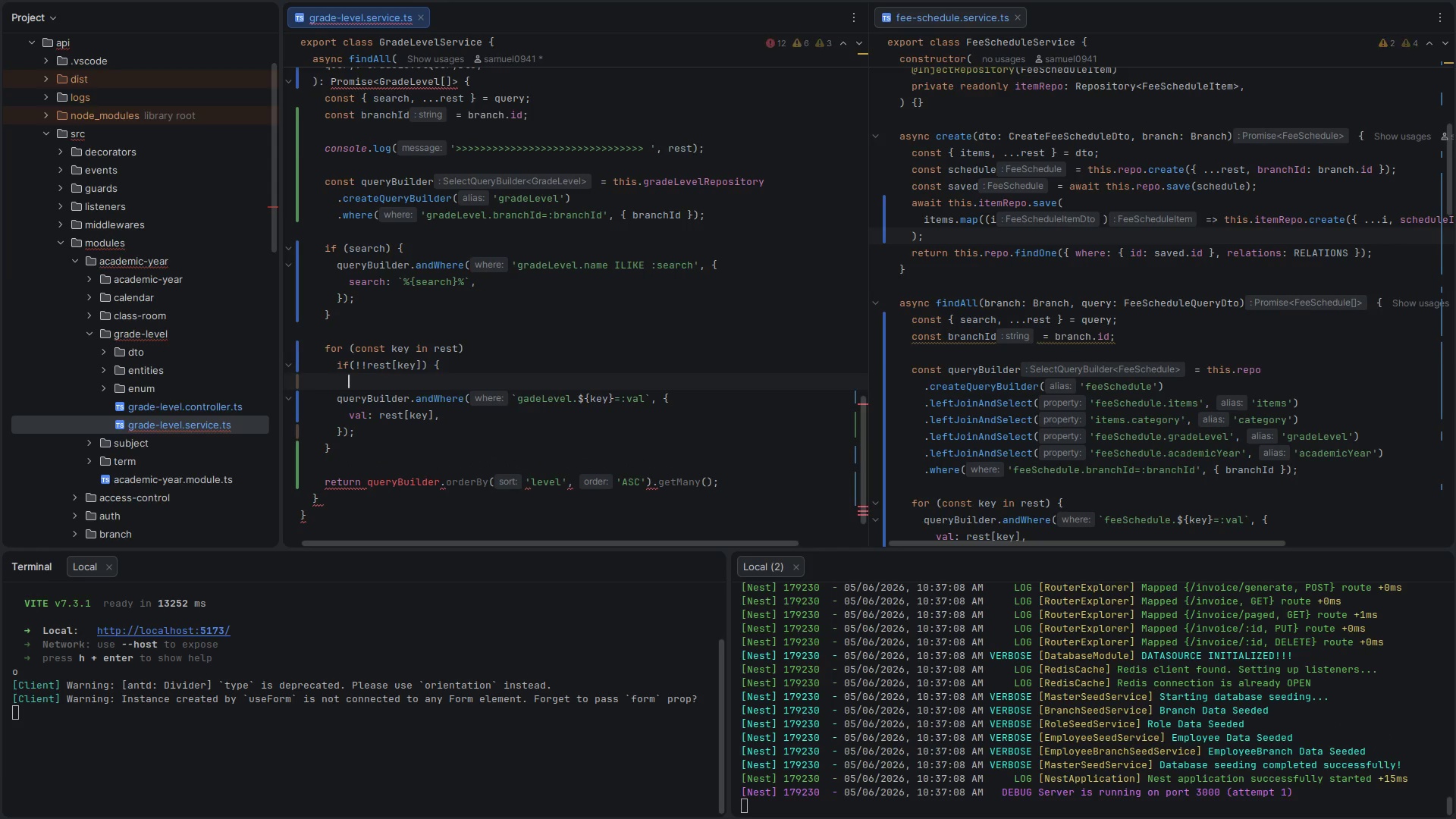 
key(Shift+BracketRight)
 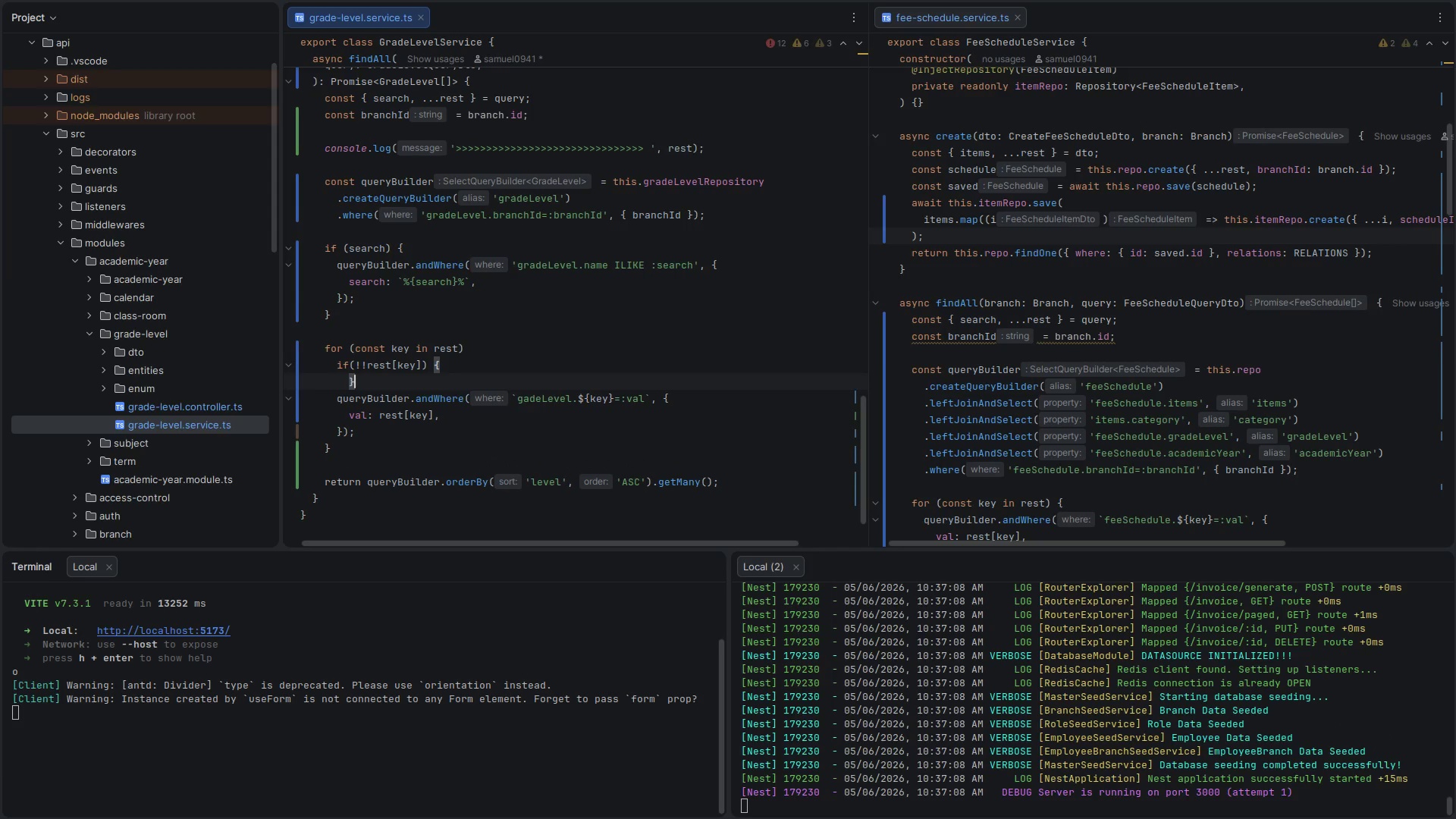 
key(ArrowDown)
 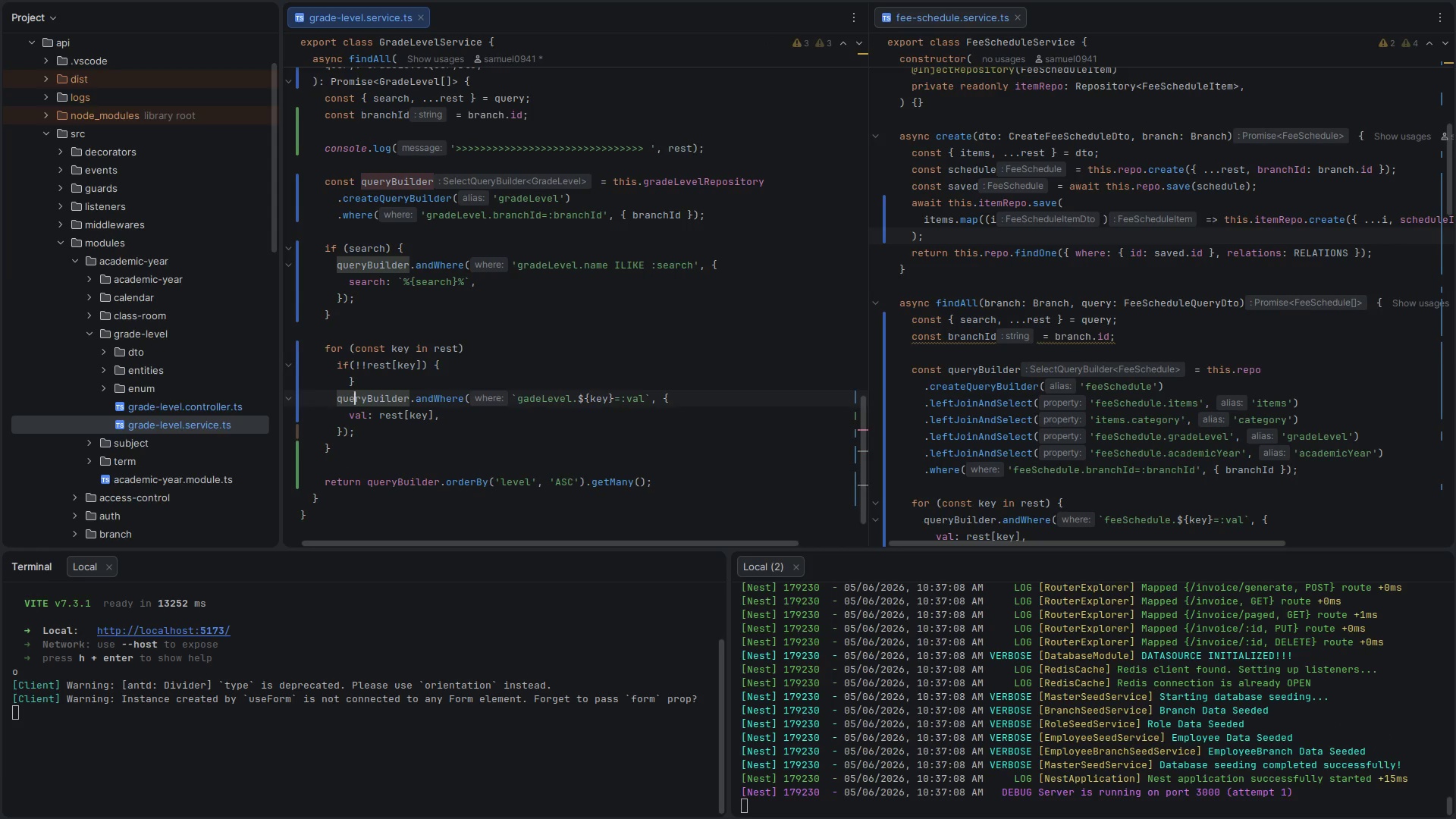 
key(ArrowUp)
 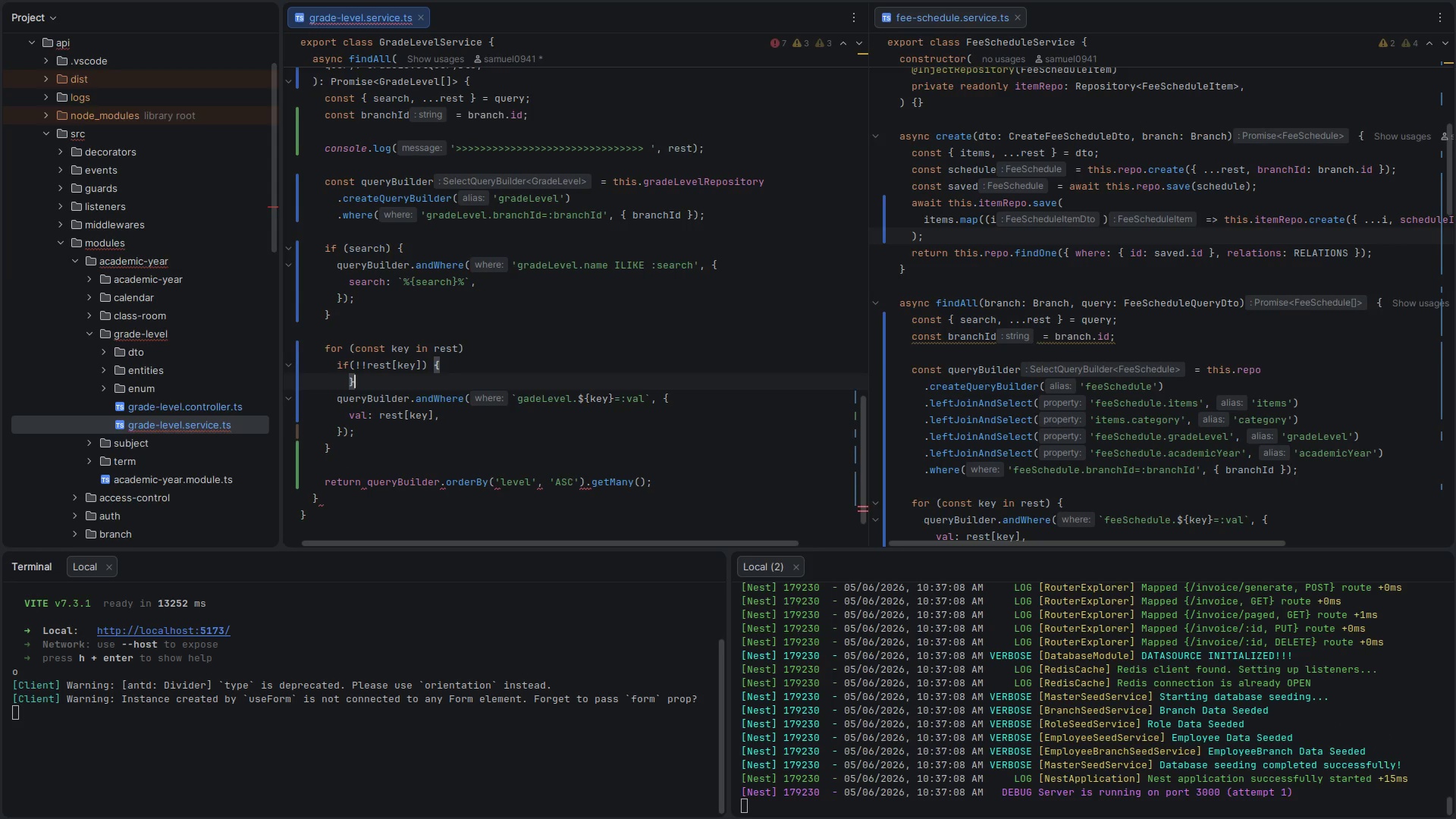 
key(Alt+ArrowDown)
 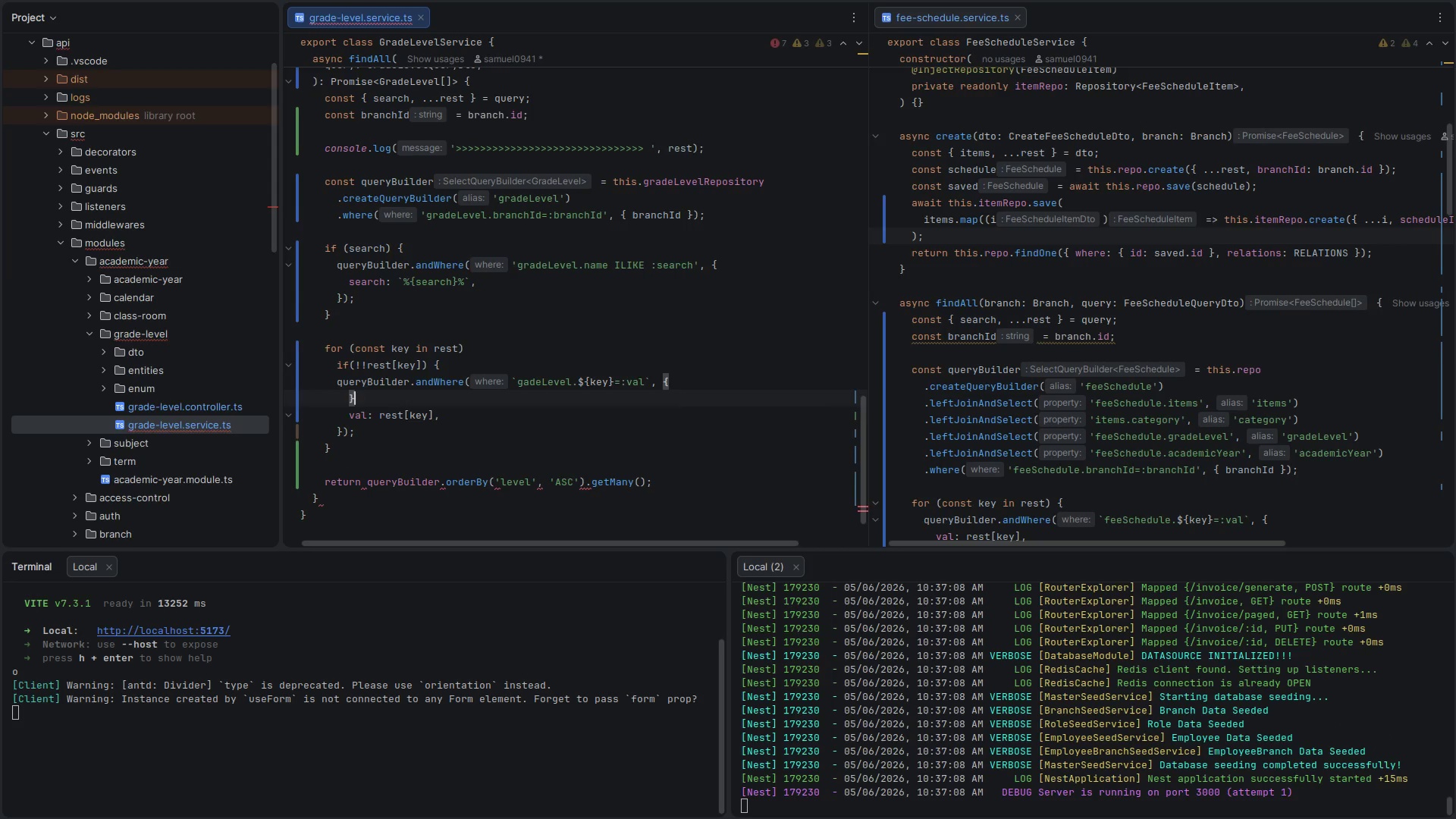 
key(Alt+ArrowDown)
 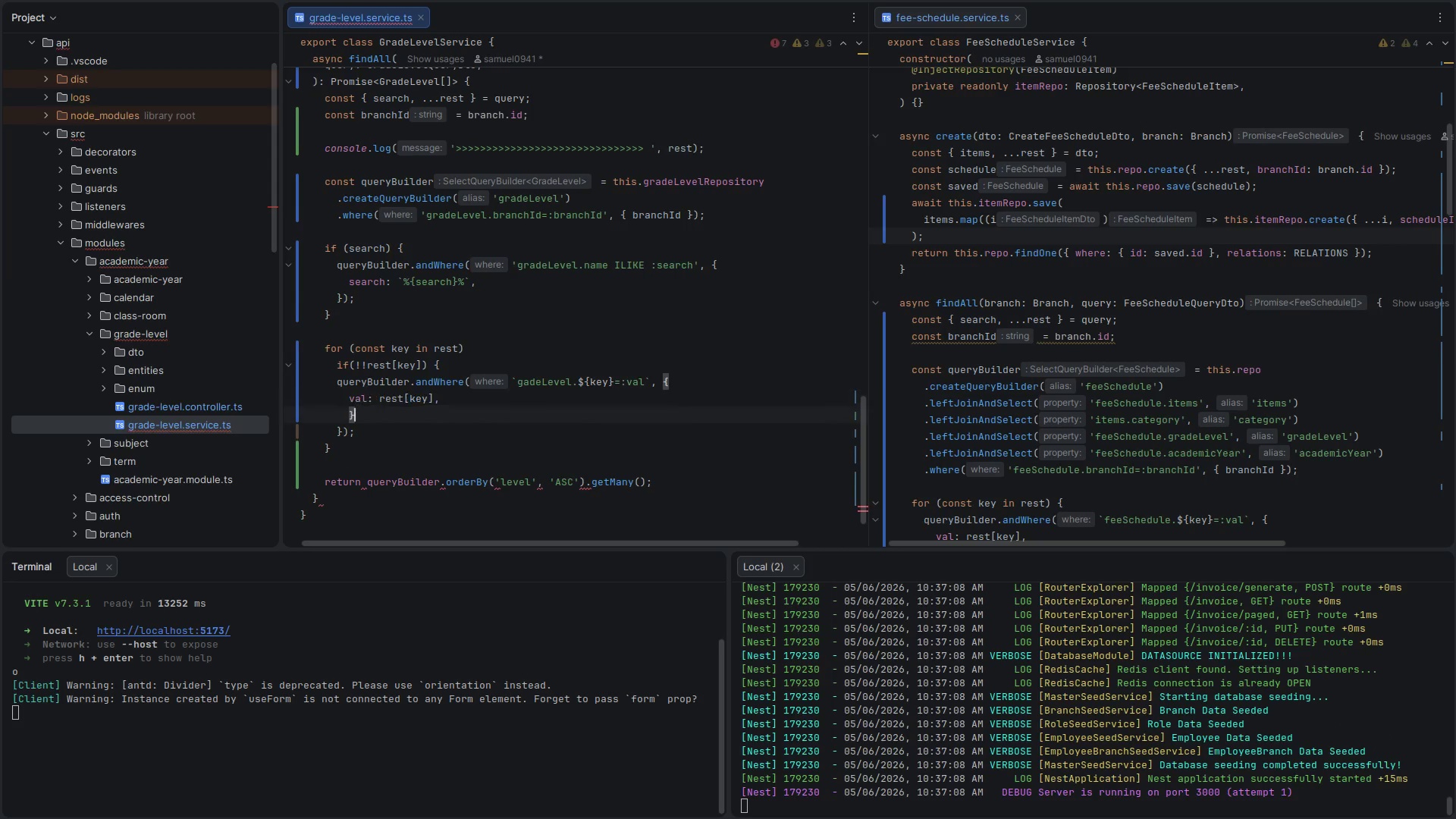 
key(Alt+ArrowDown)
 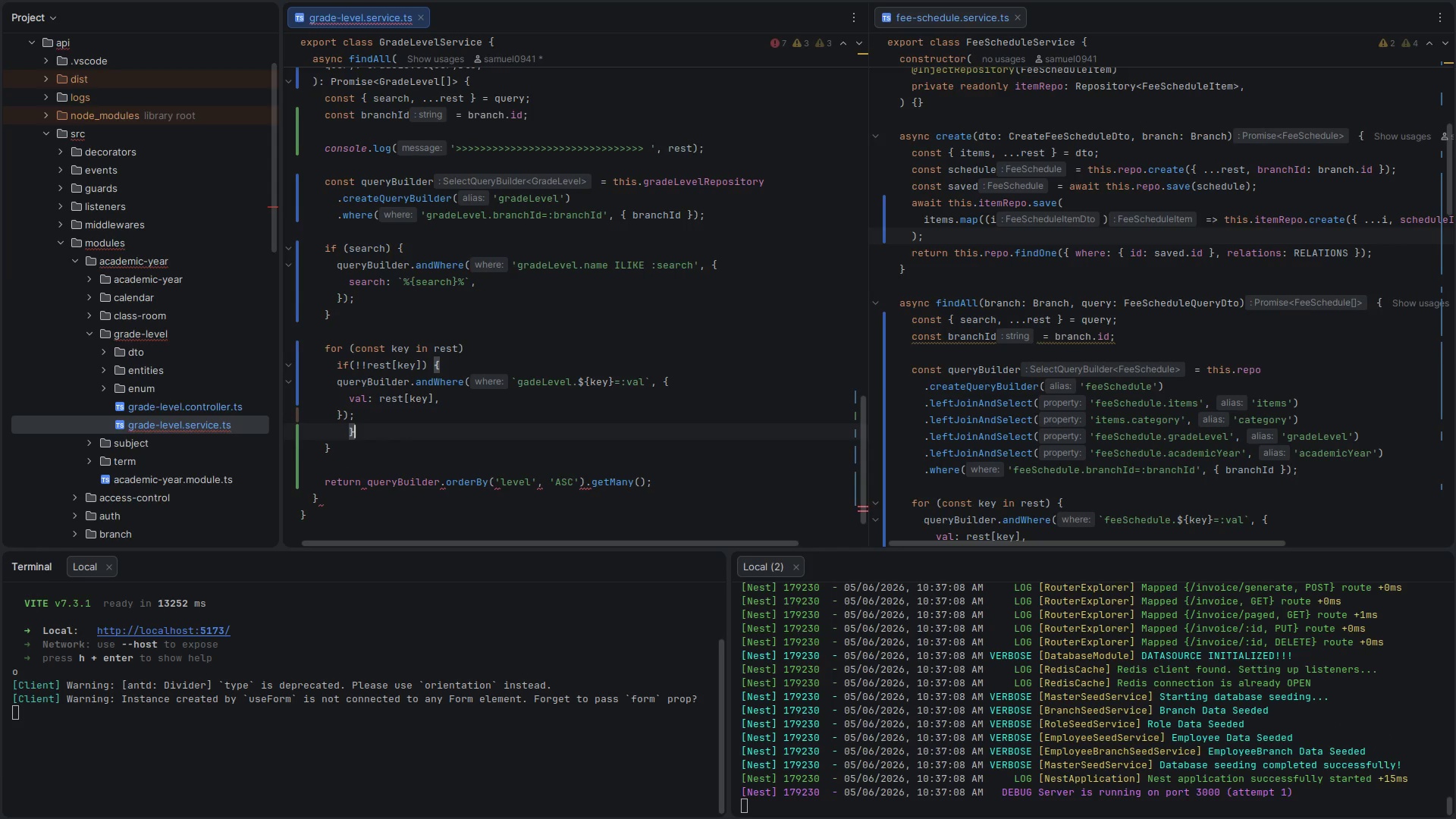 
key(Control+ControlLeft)
 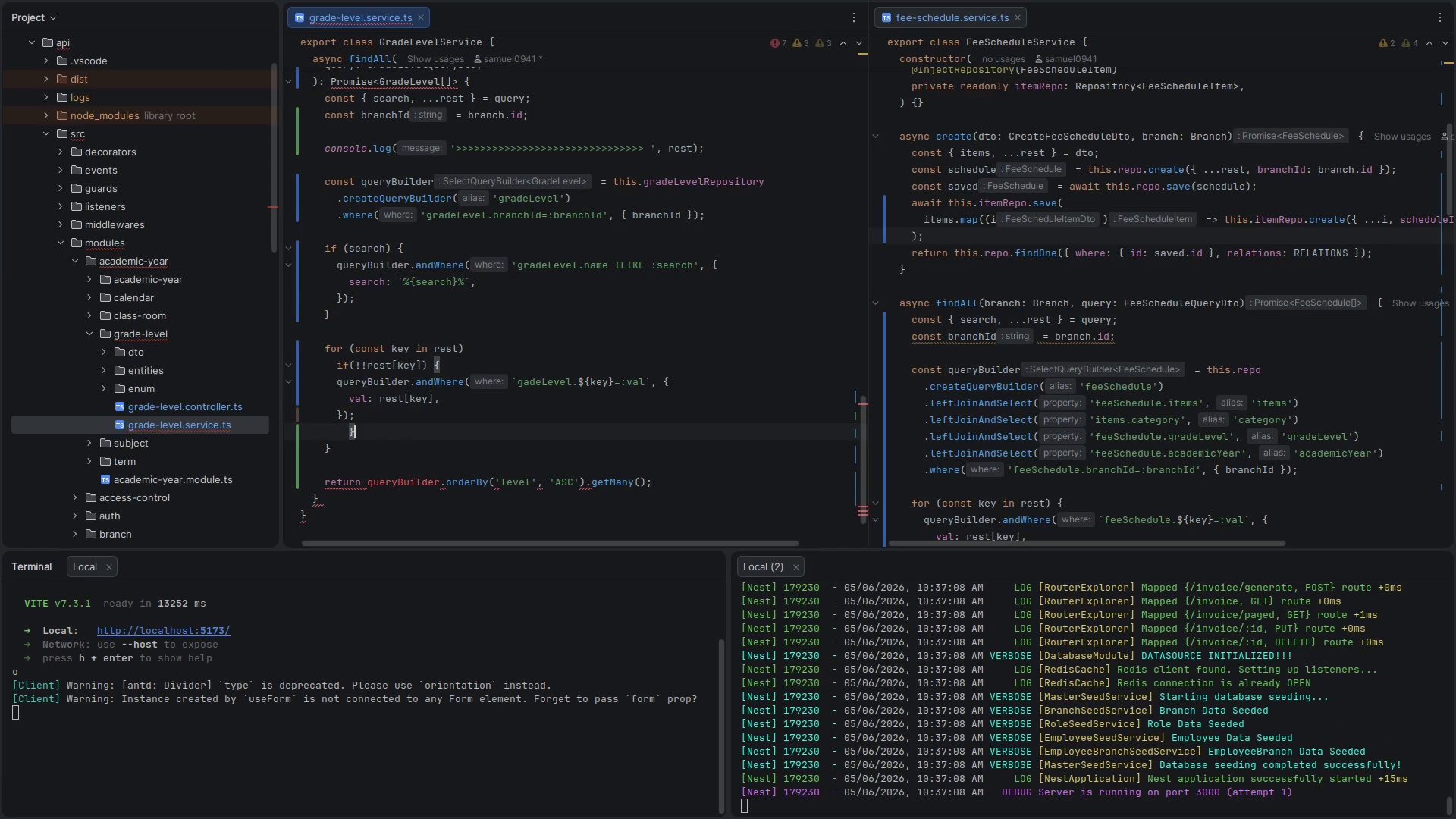 
key(Control+S)
 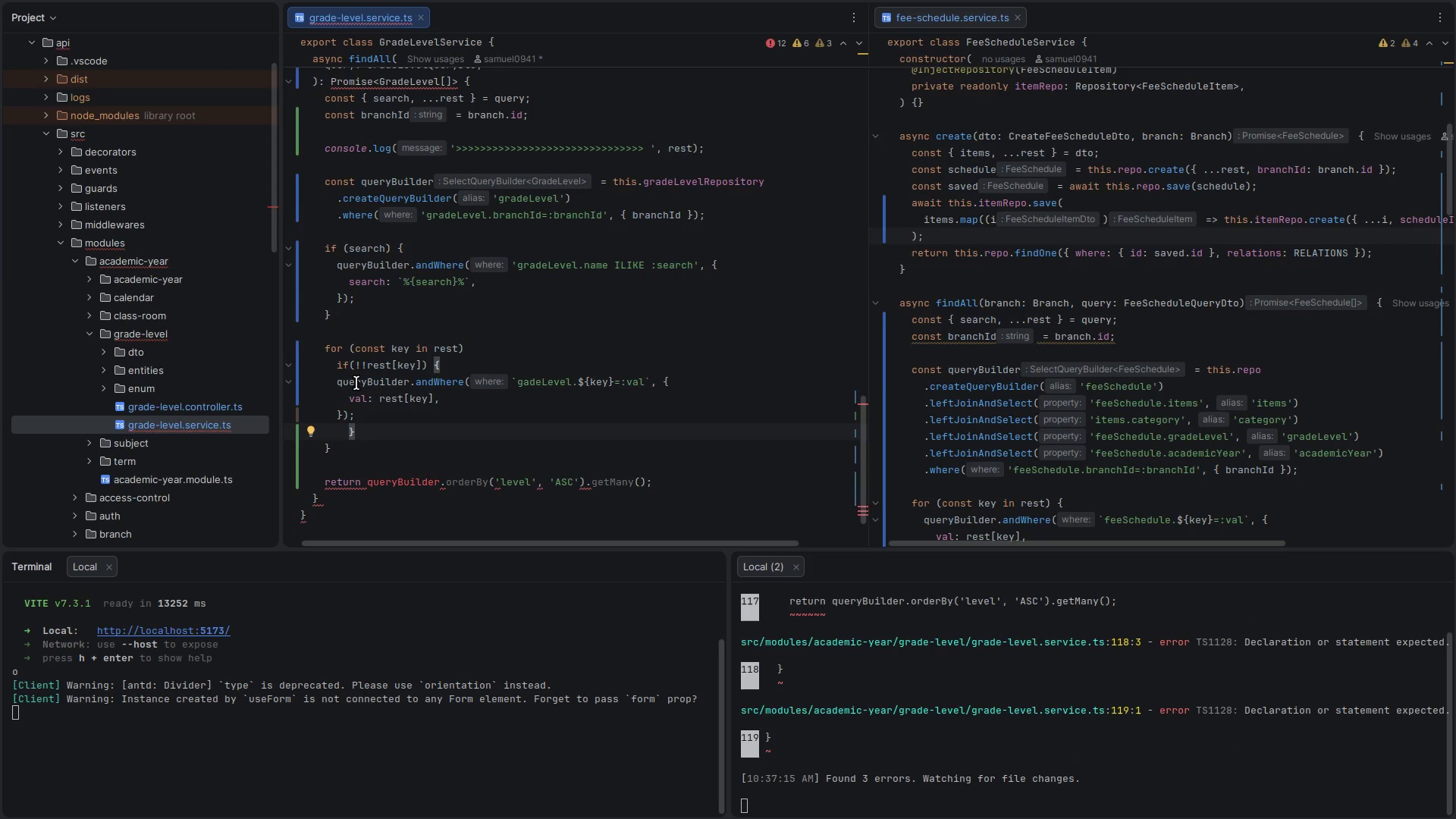 
left_click([369, 425])
 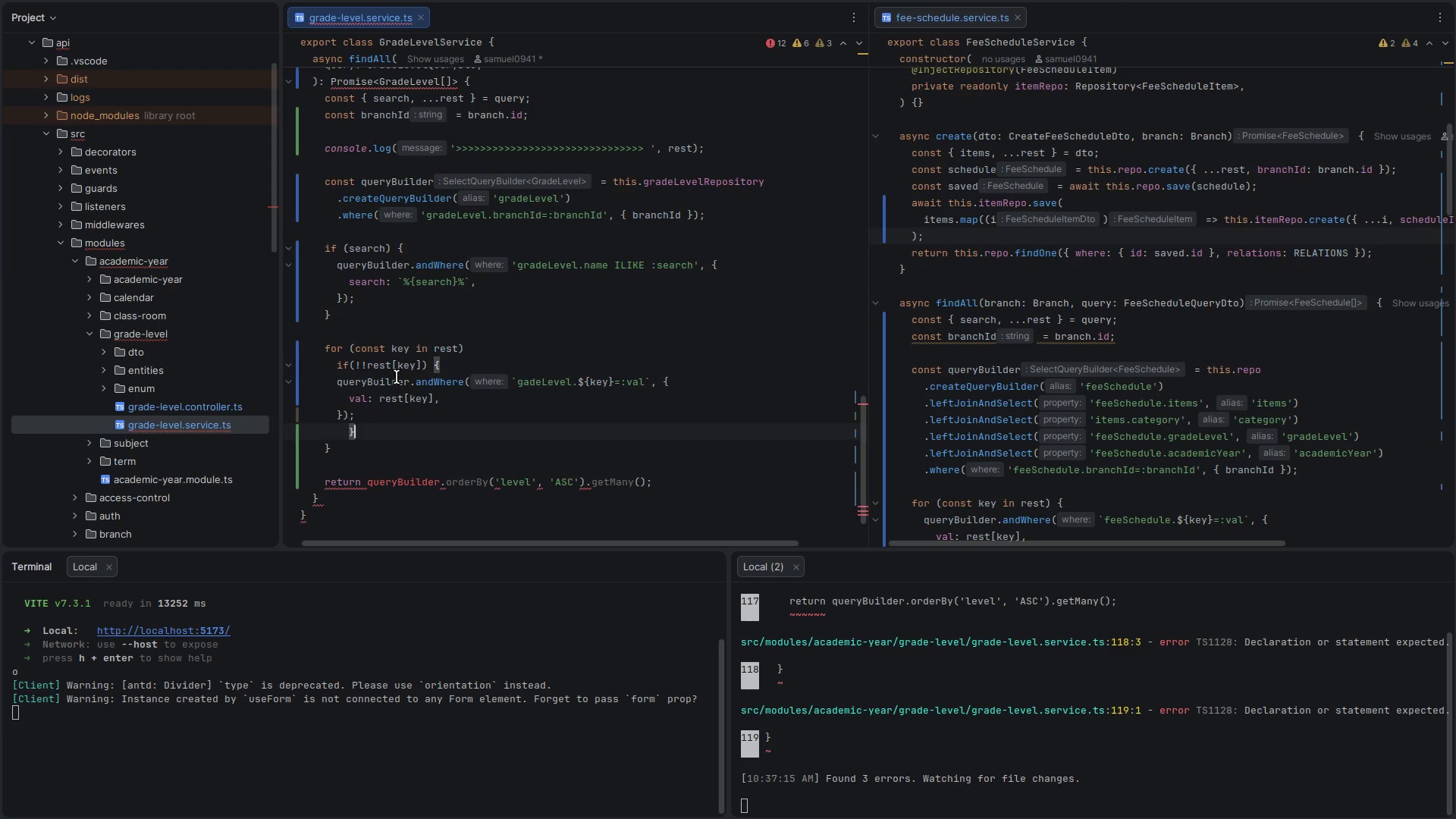 
left_click([404, 369])
 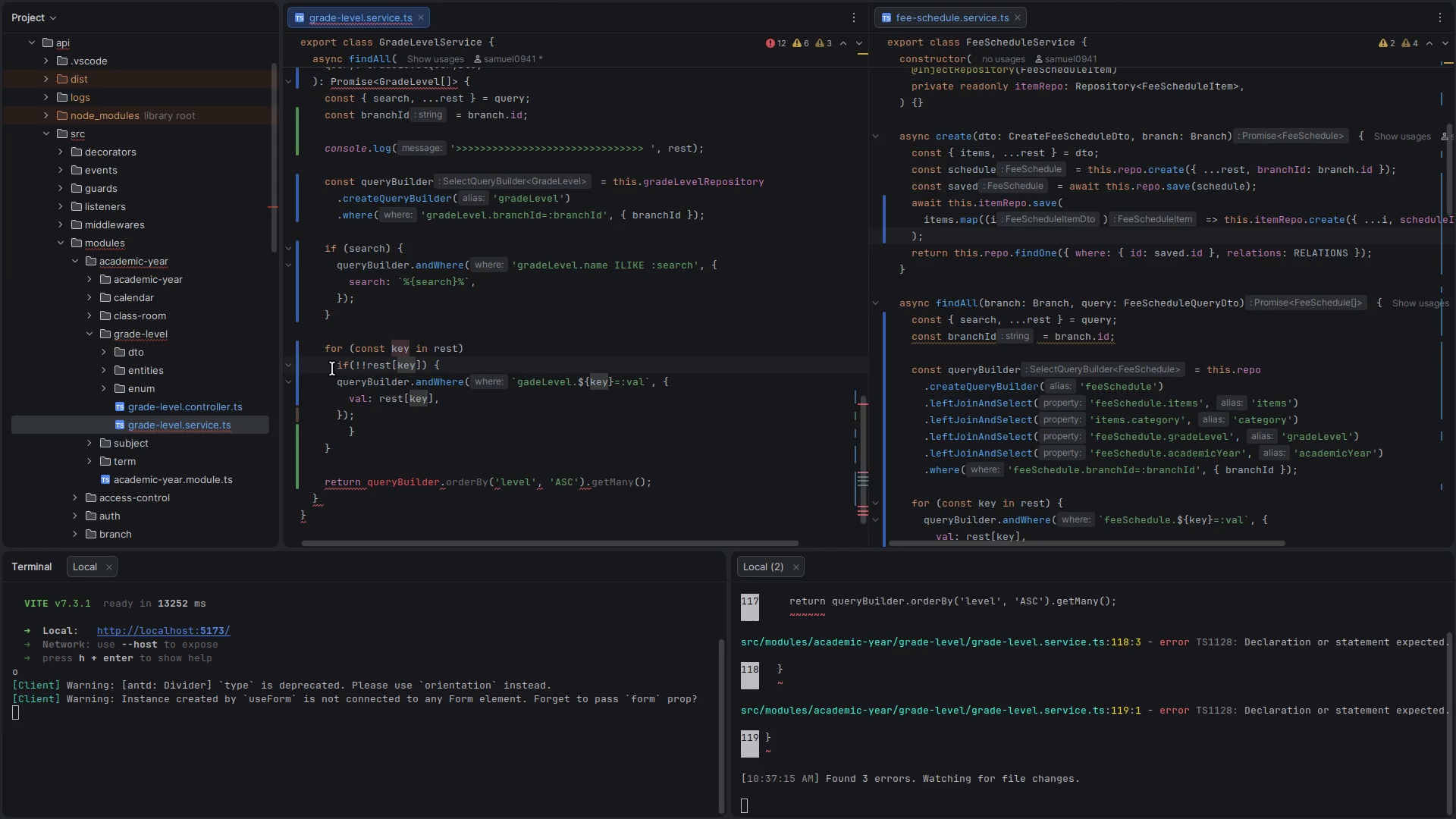 
left_click_drag(start_coordinate=[329, 368], to_coordinate=[434, 373])
 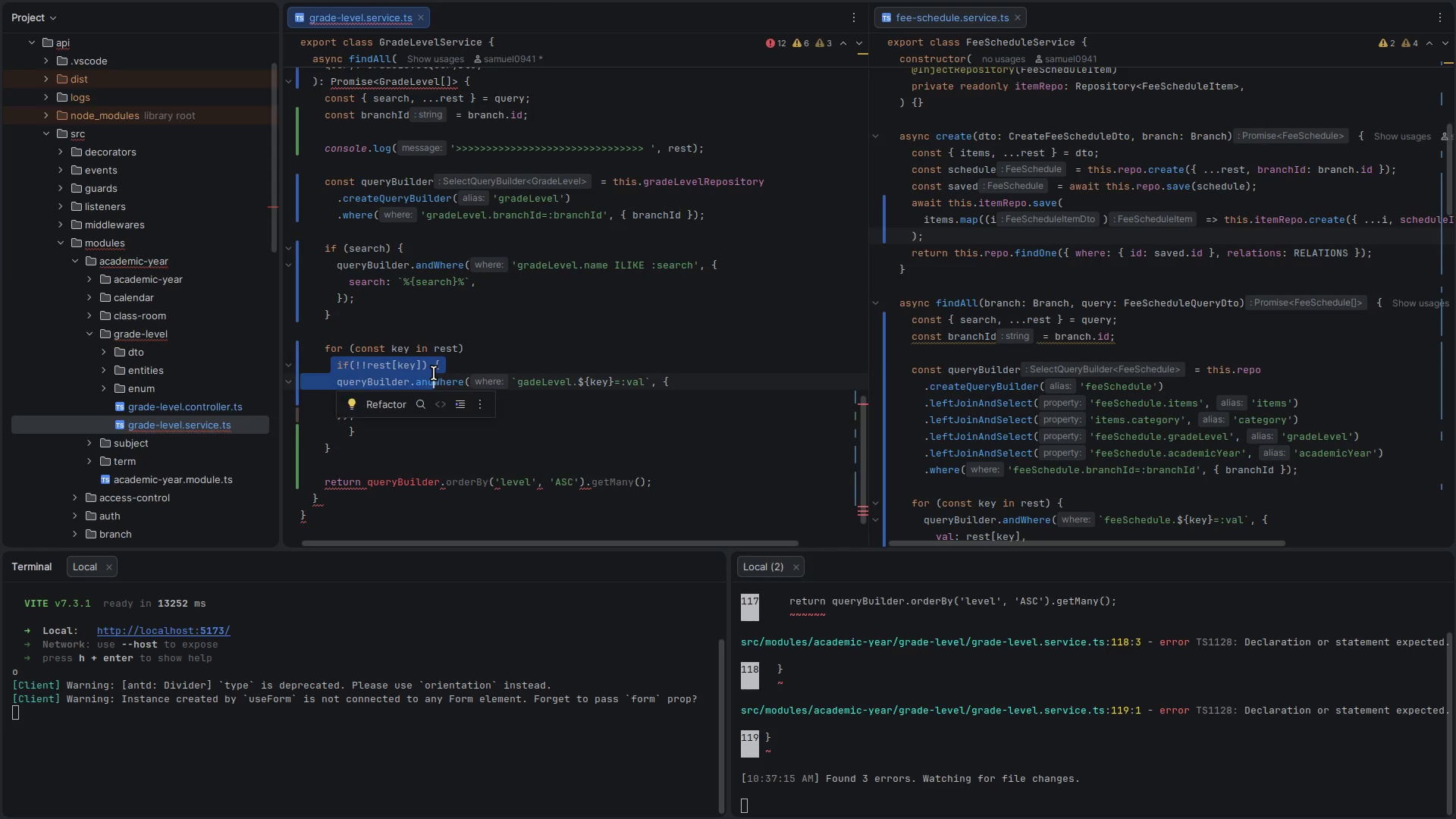 
left_click_drag(start_coordinate=[434, 373], to_coordinate=[429, 371])
 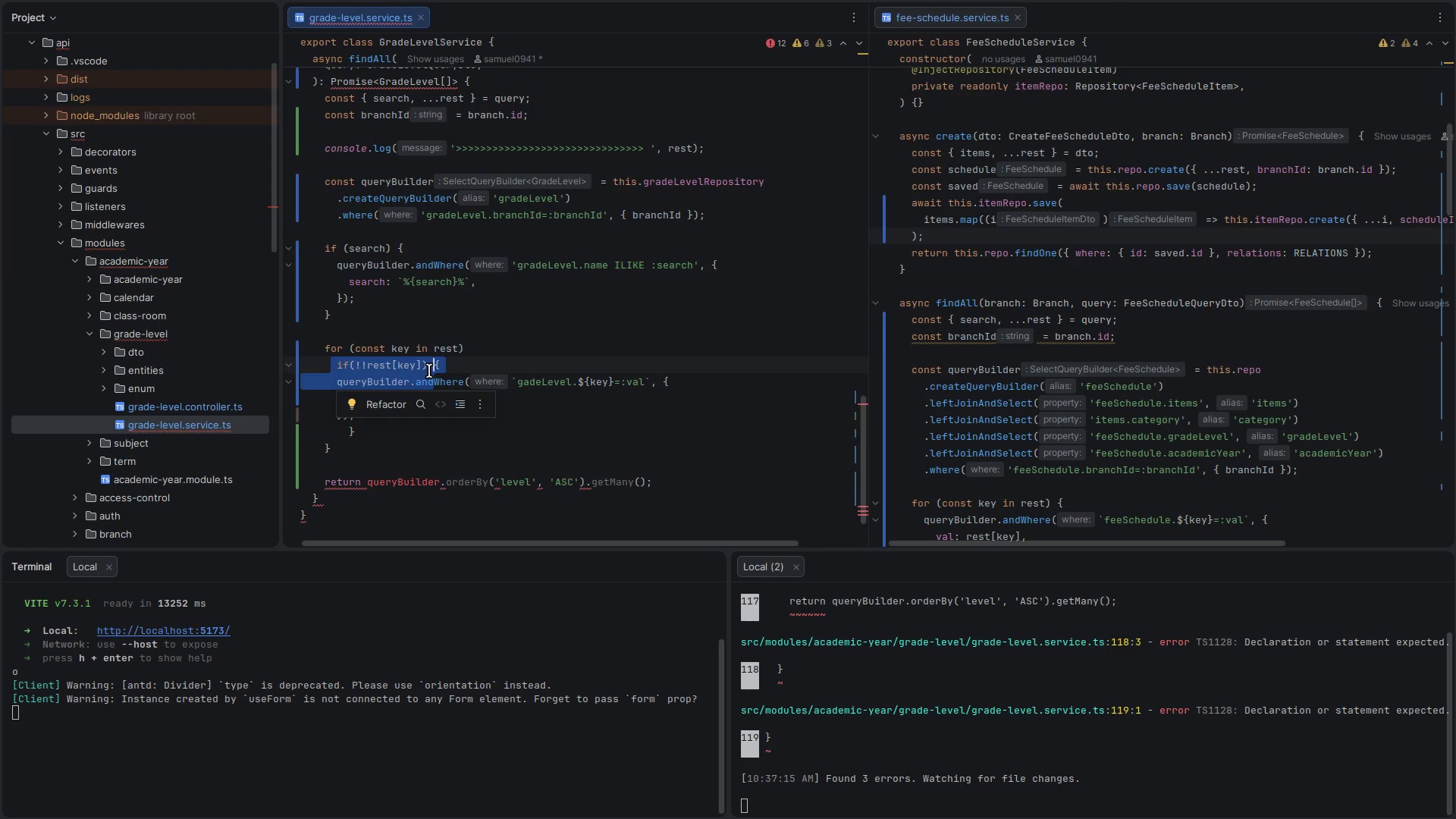 
key(Control+C)
 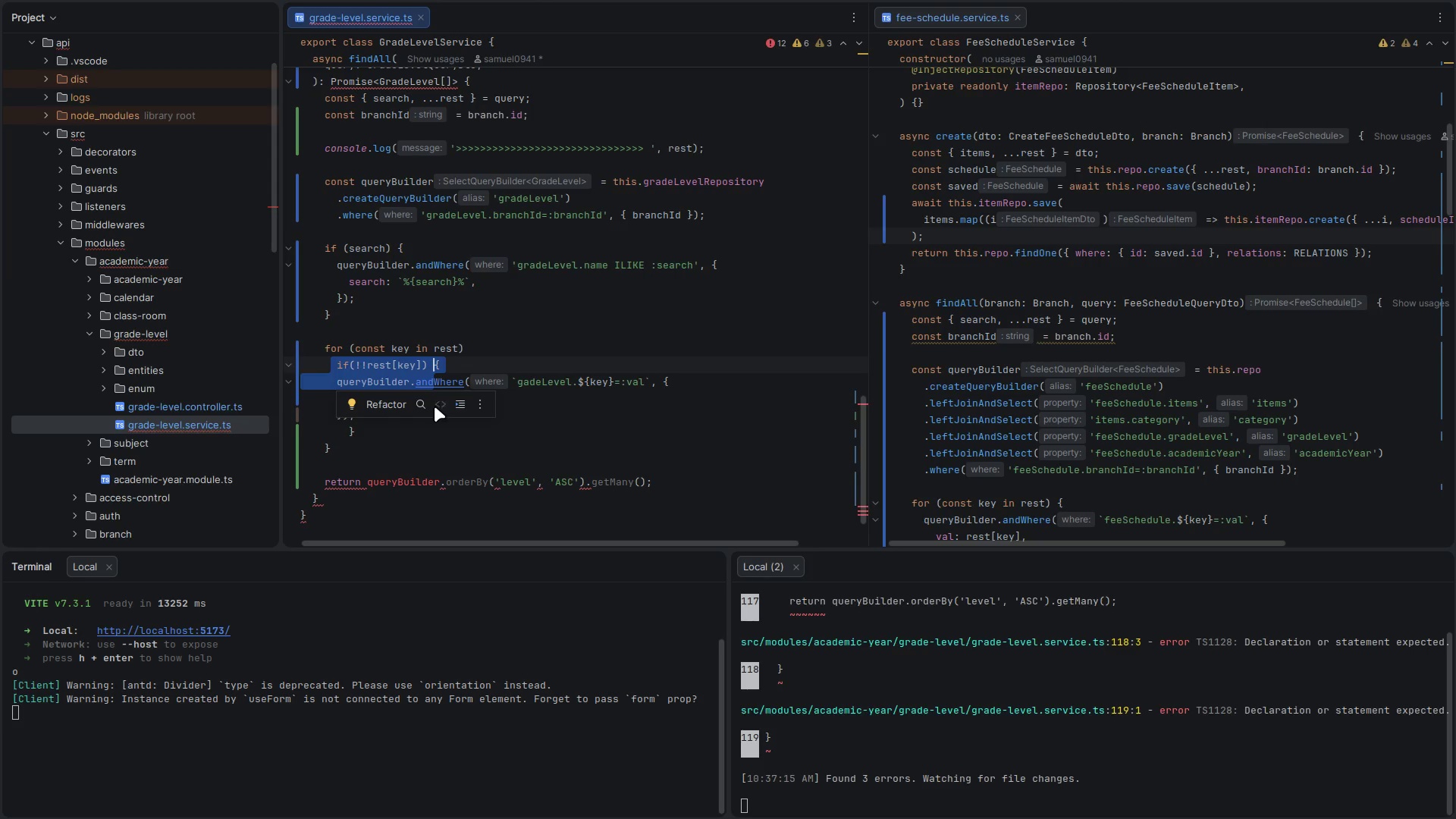 
key(Control+Z)
 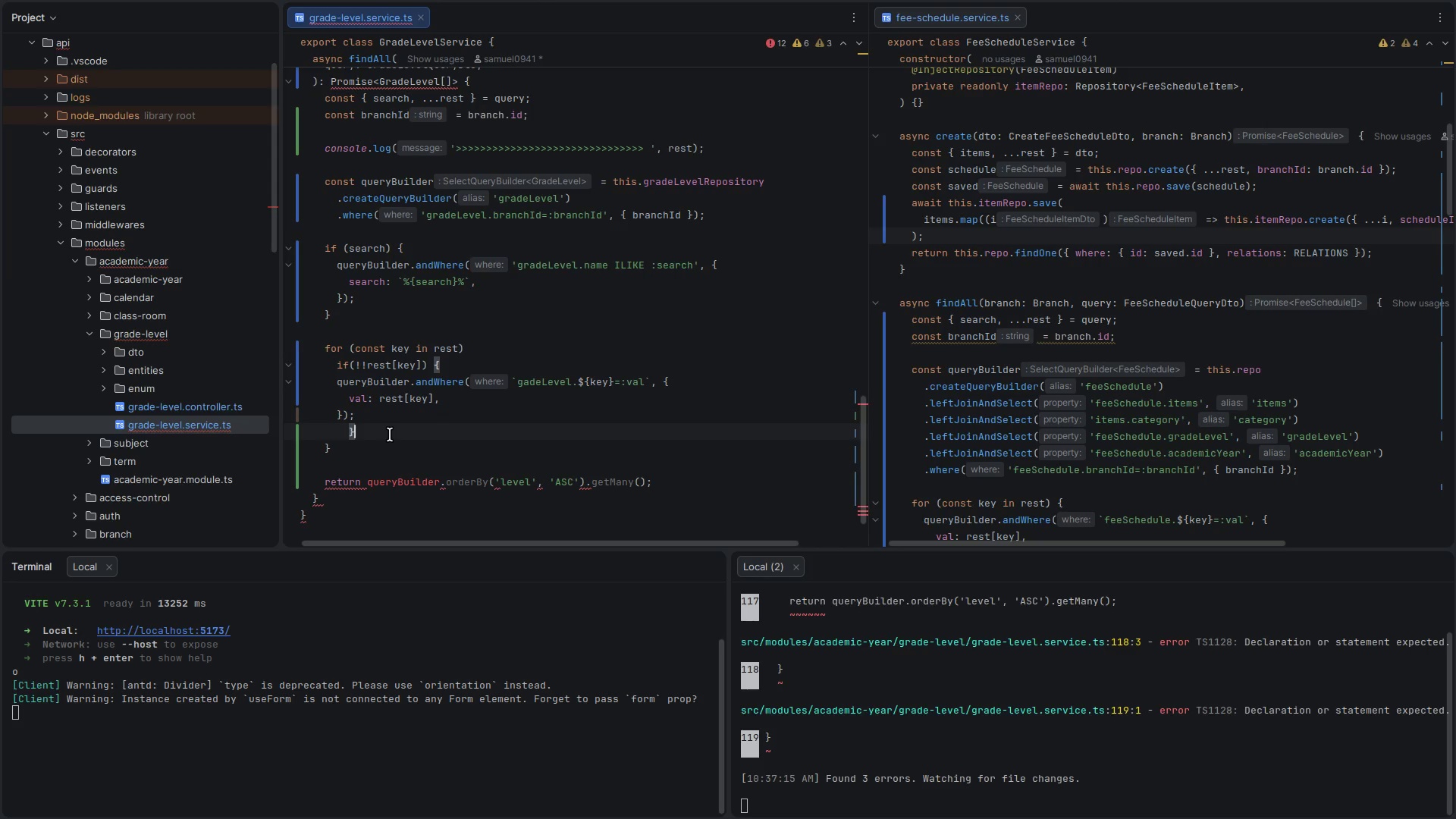 
key(Control+Z)
 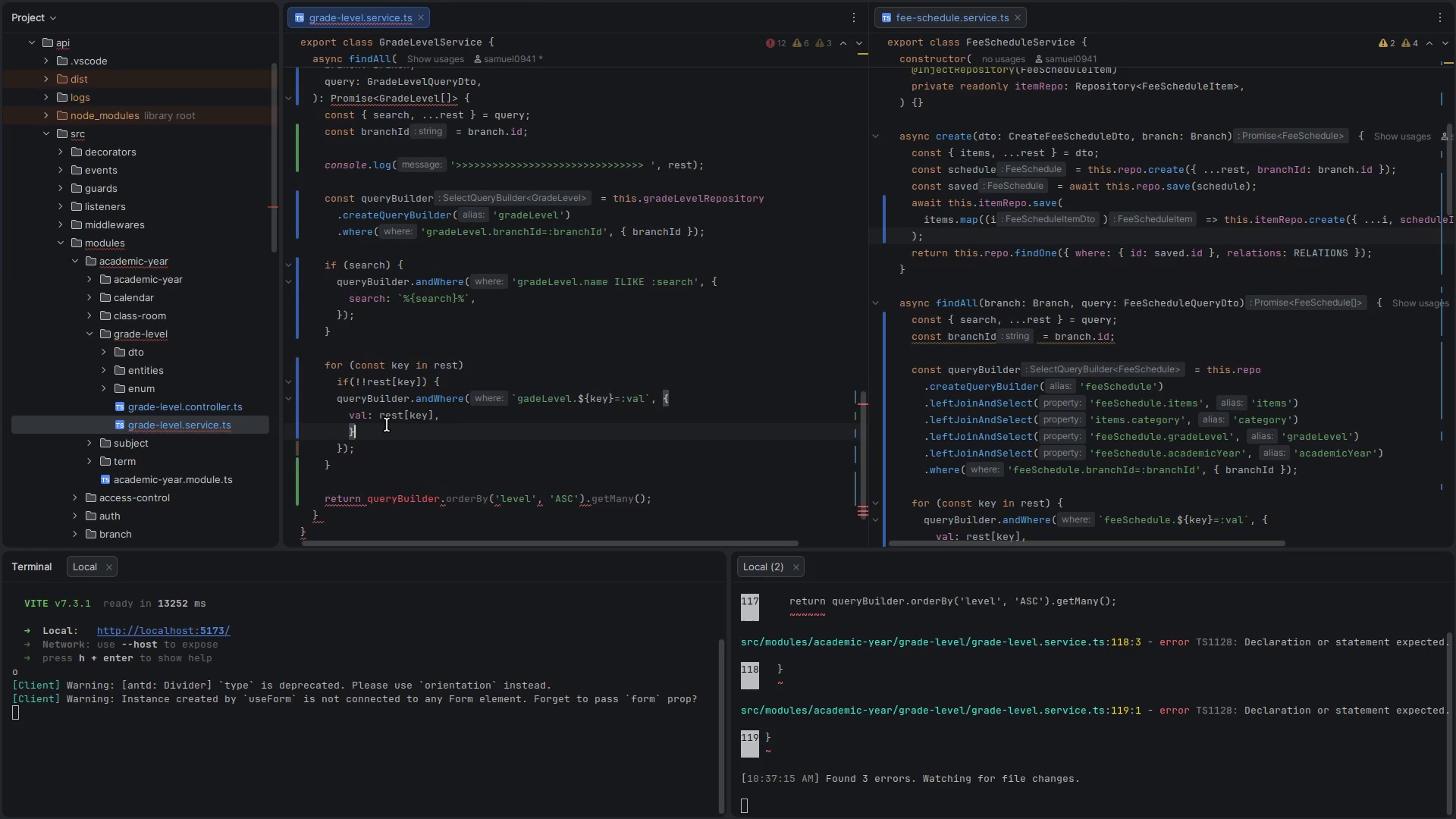 
key(Control+Z)
 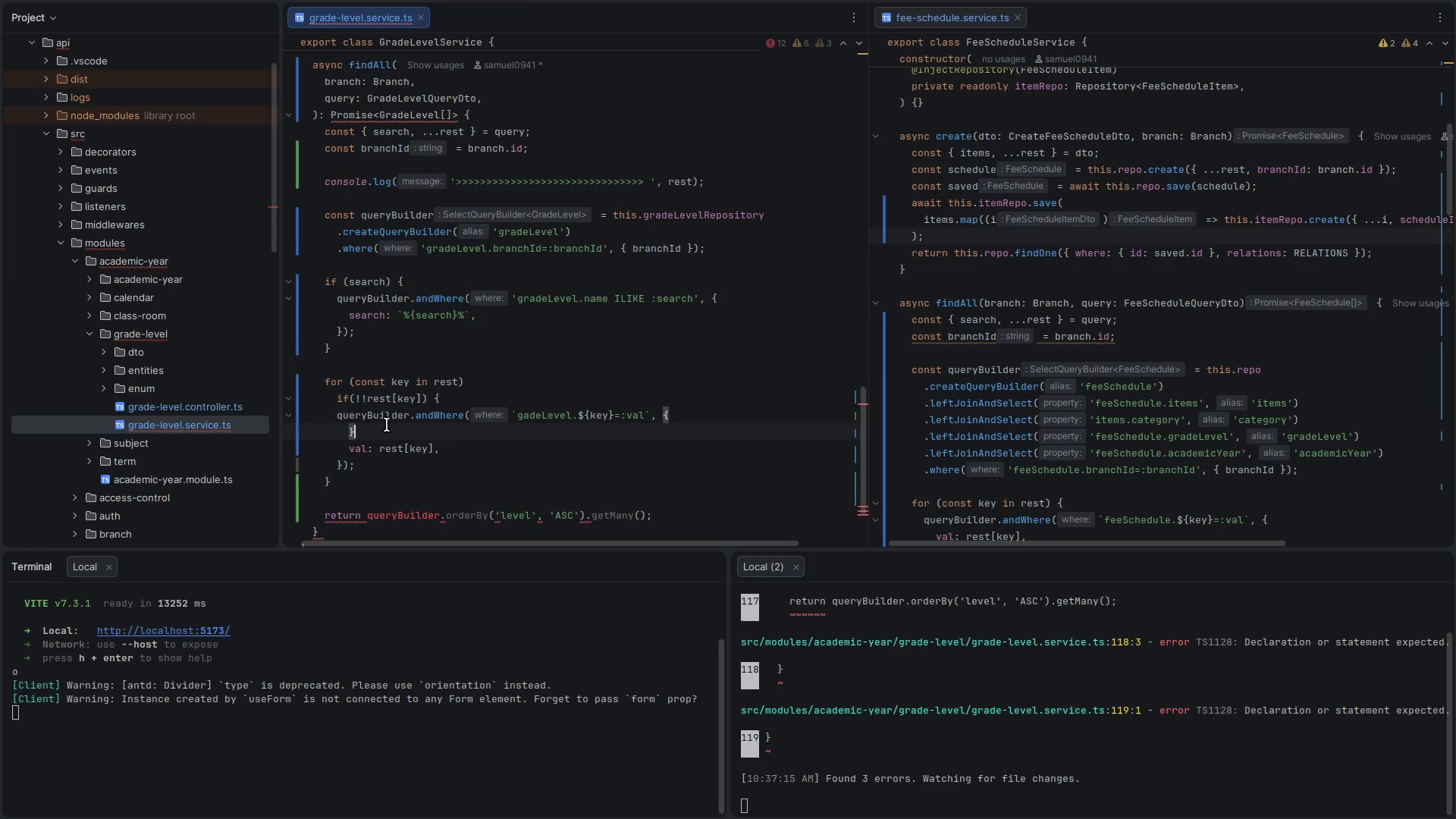 
key(Control+Z)
 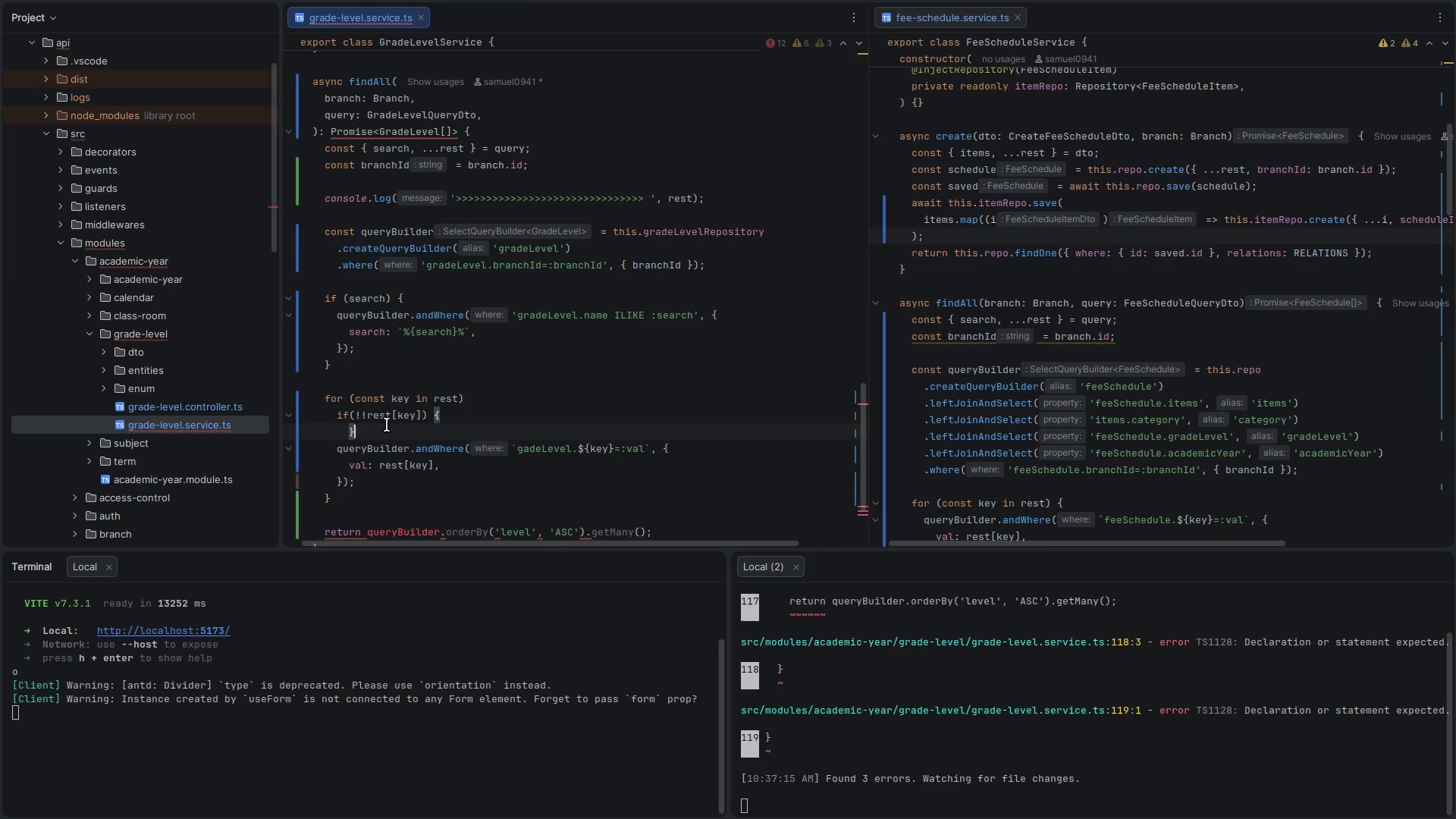 
key(Control+Z)
 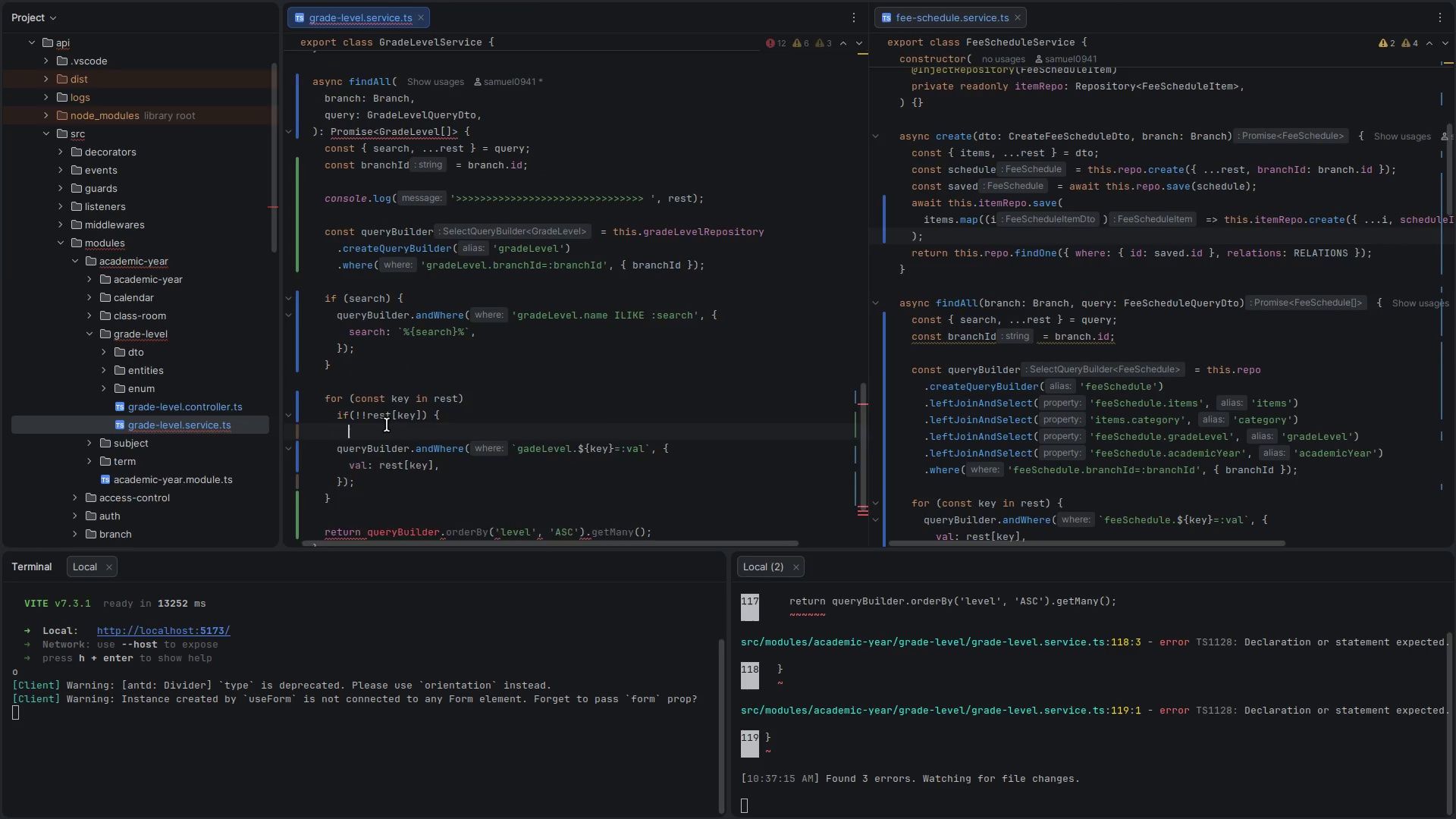 
key(Control+Z)
 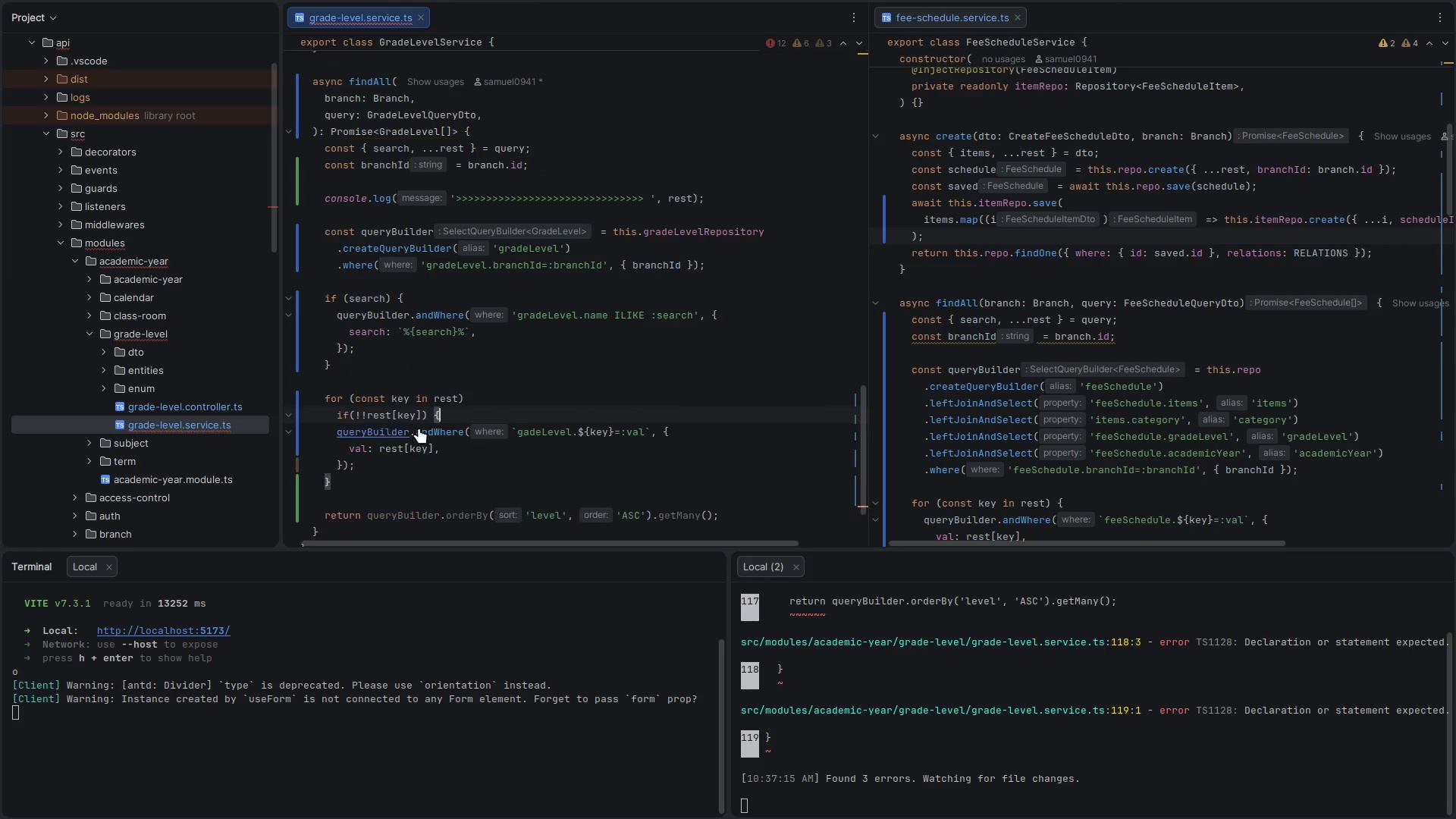 
key(Control+Z)
 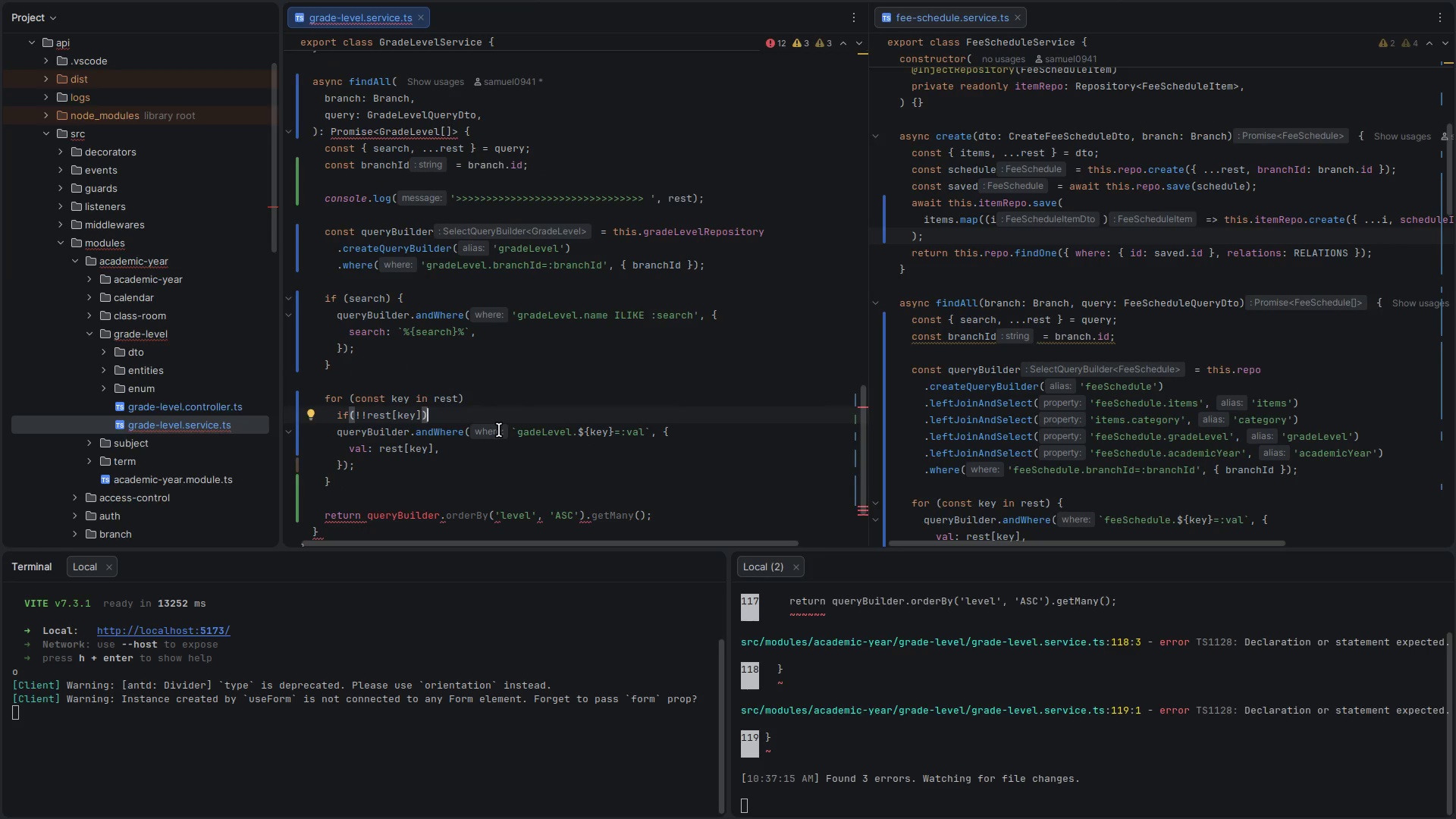 
key(Control+Slash)
 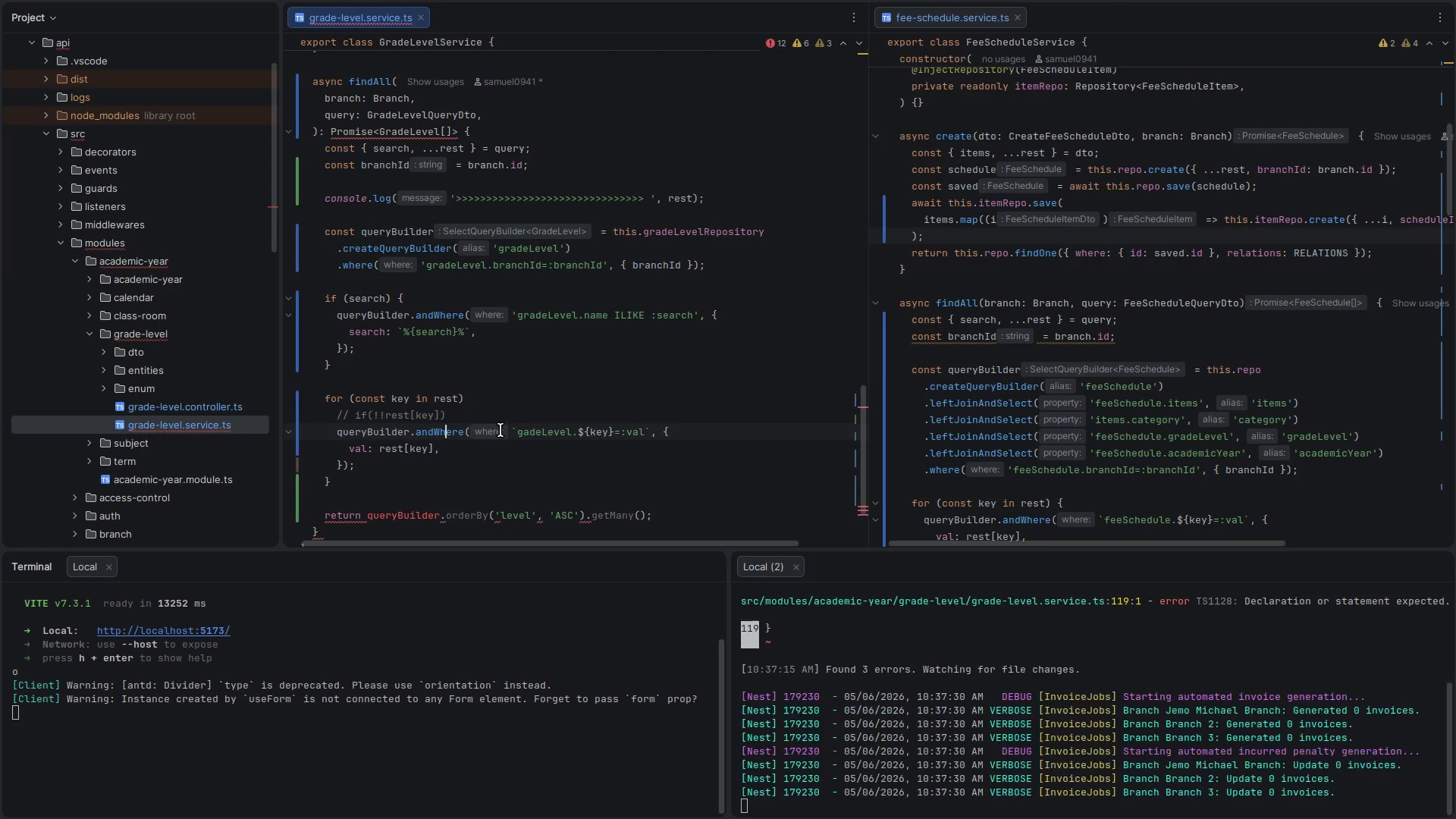 
scroll: coordinate [500, 430], scroll_direction: down, amount: 3.0
 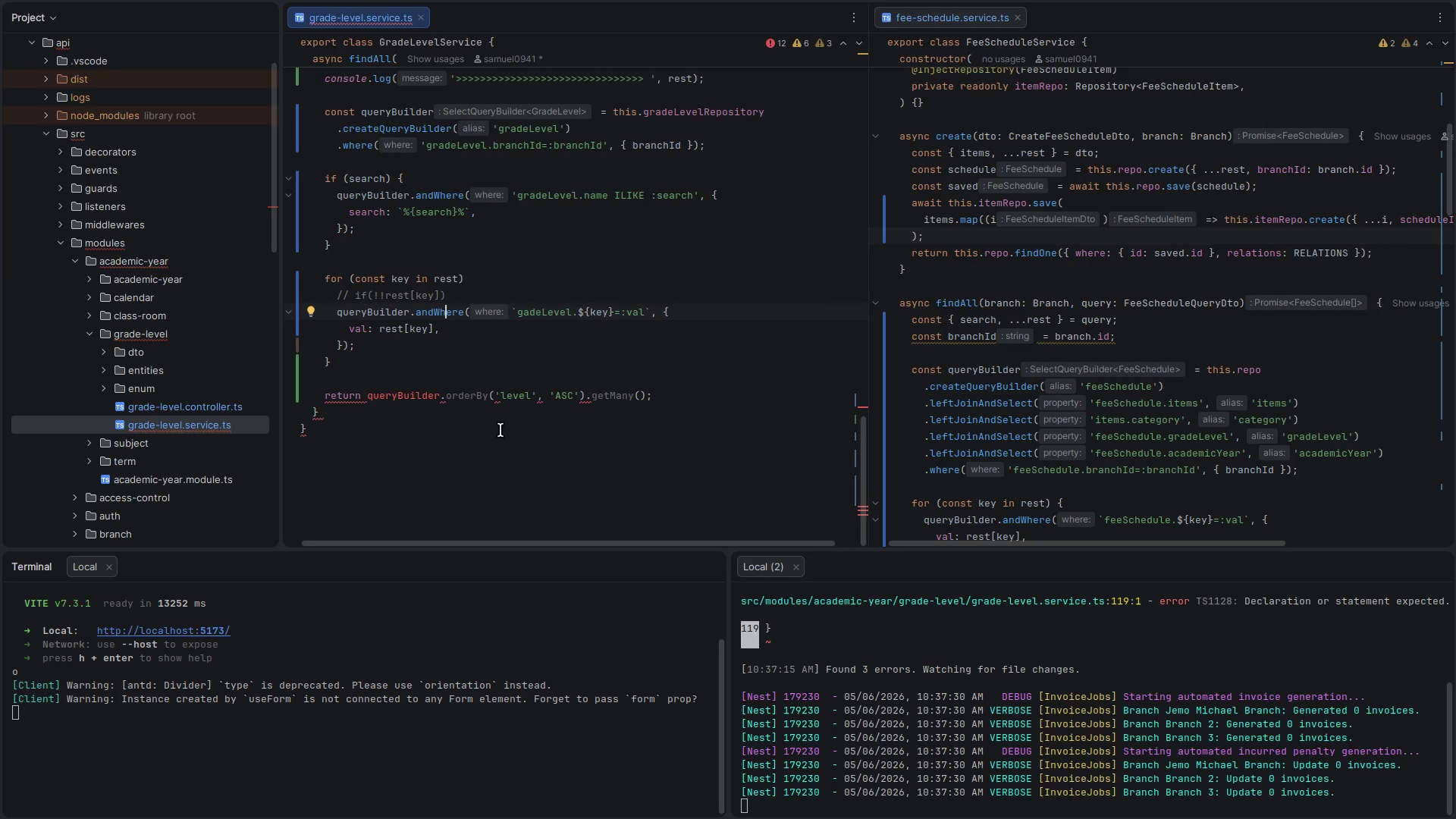 
key(Control+Z)
 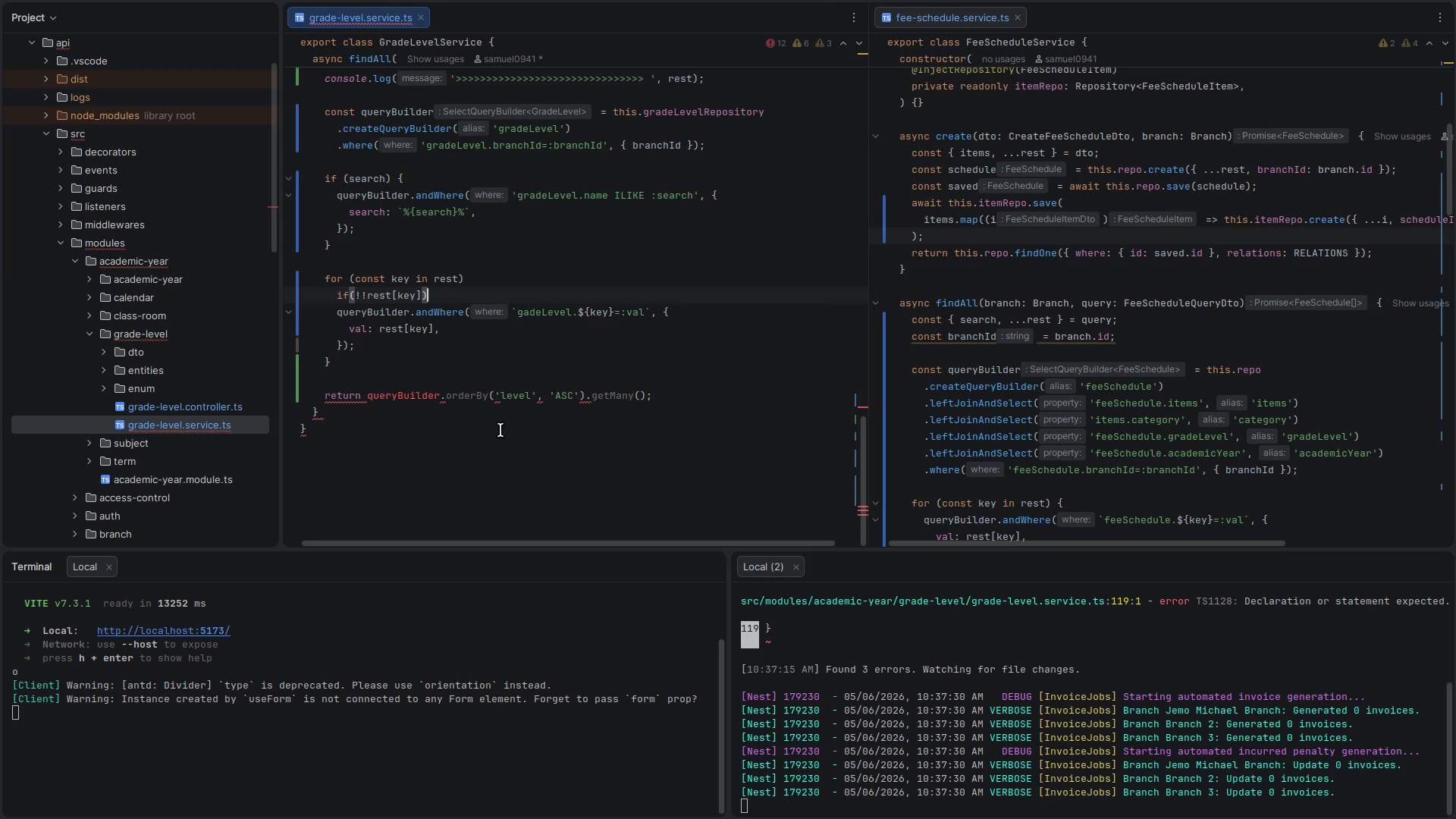 
key(Control+X)
 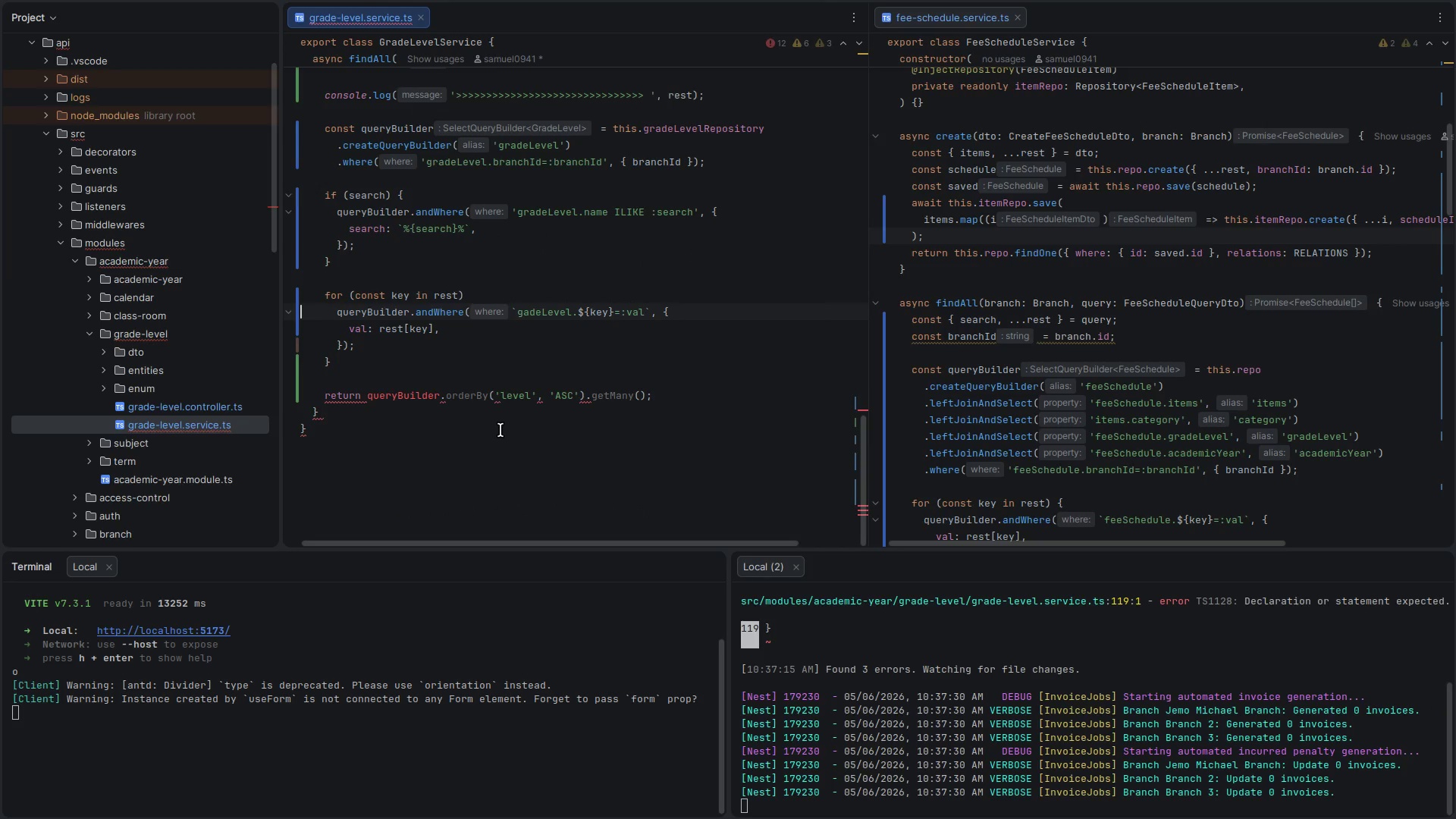 
key(Control+S)
 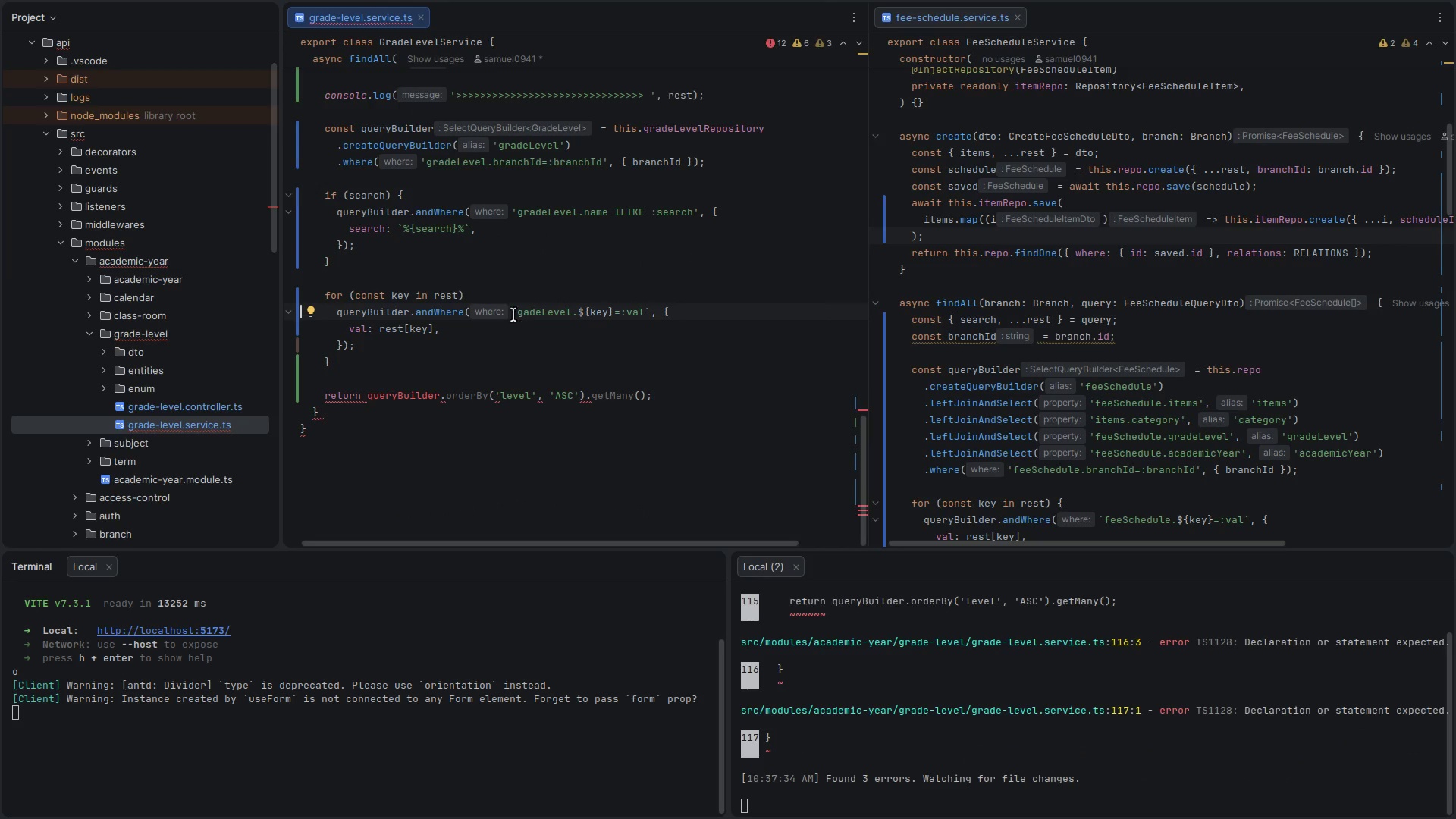 
left_click([473, 289])
 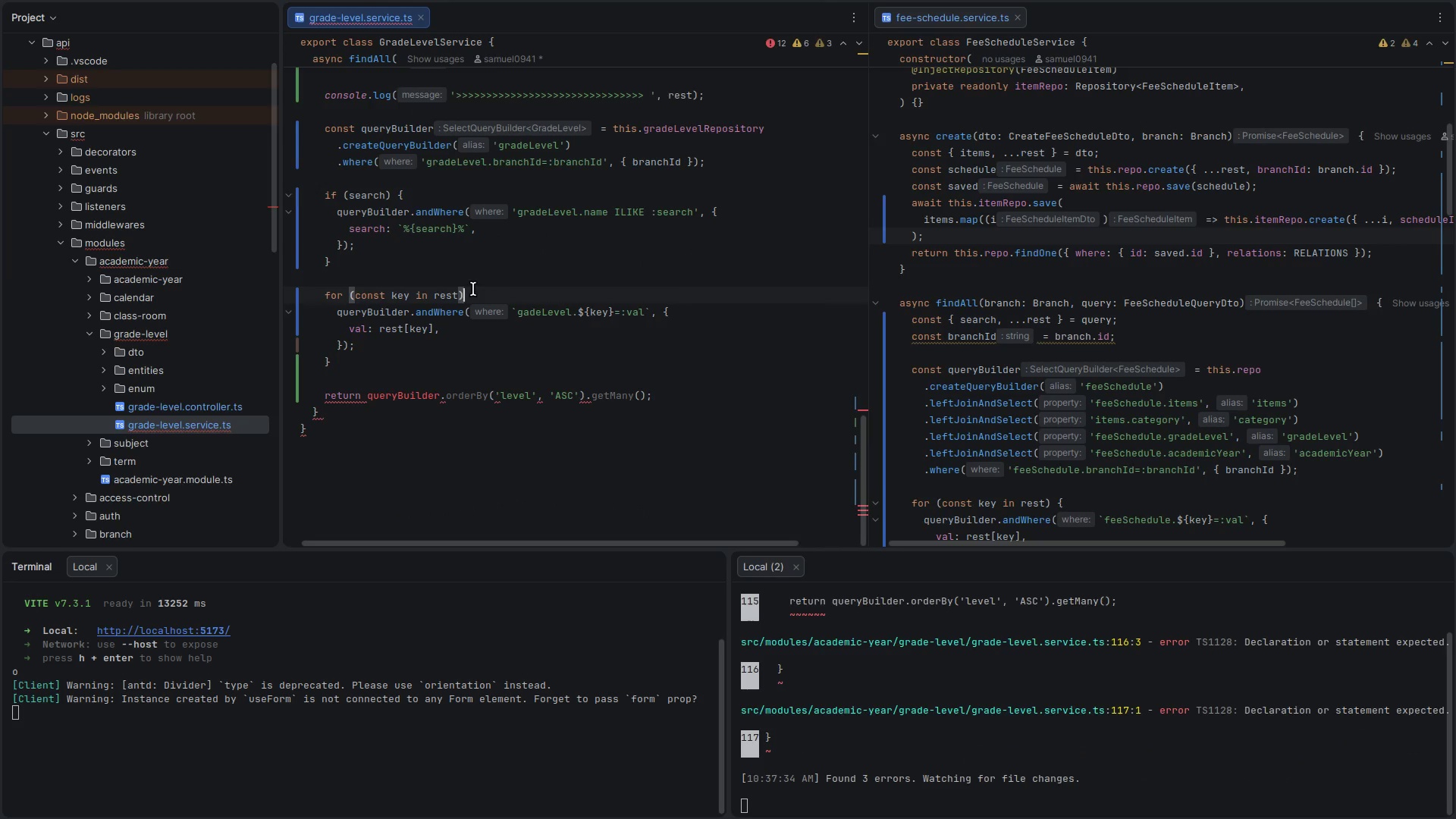 
key(Space)
 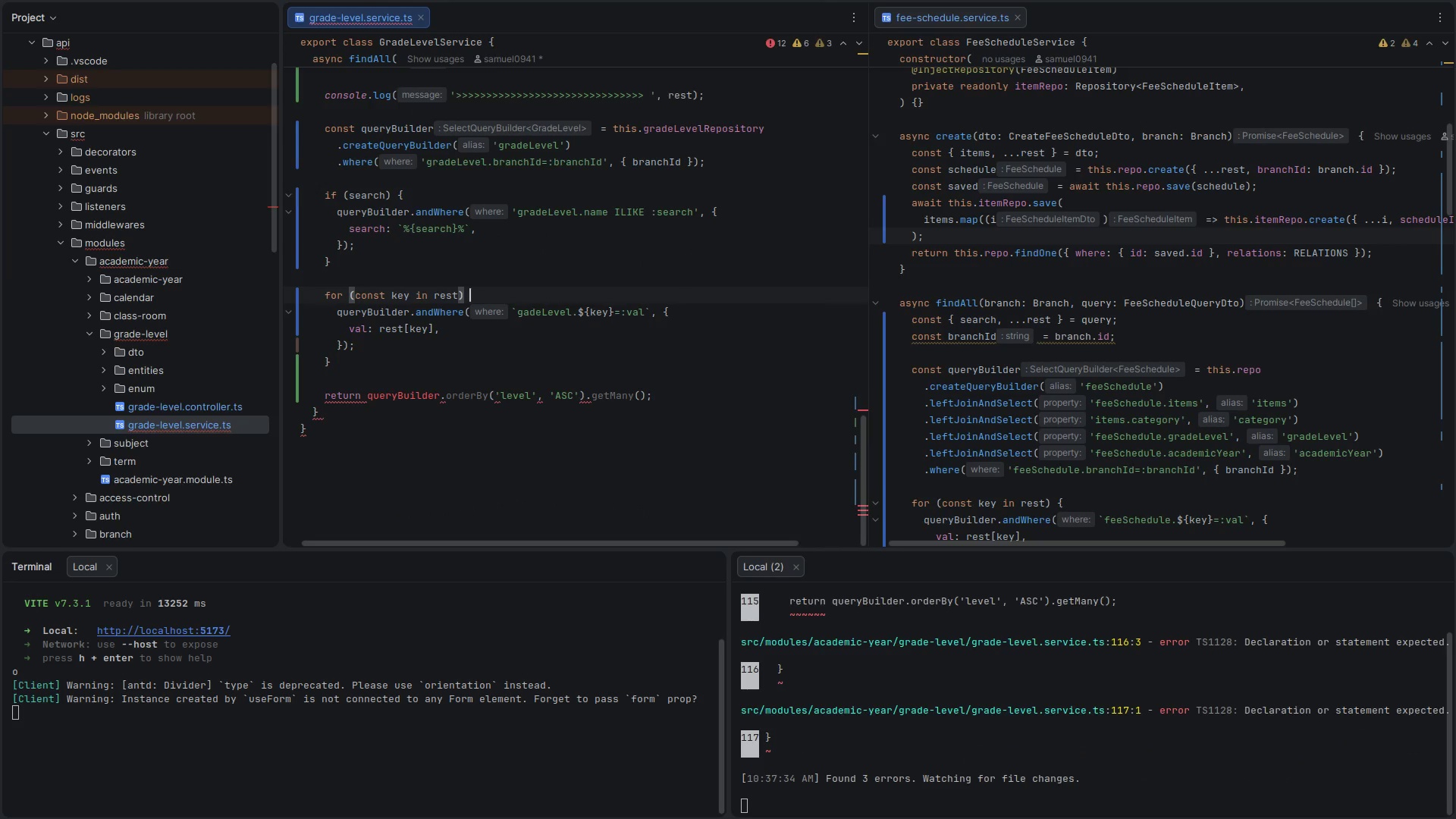 
key(Shift+BracketLeft)
 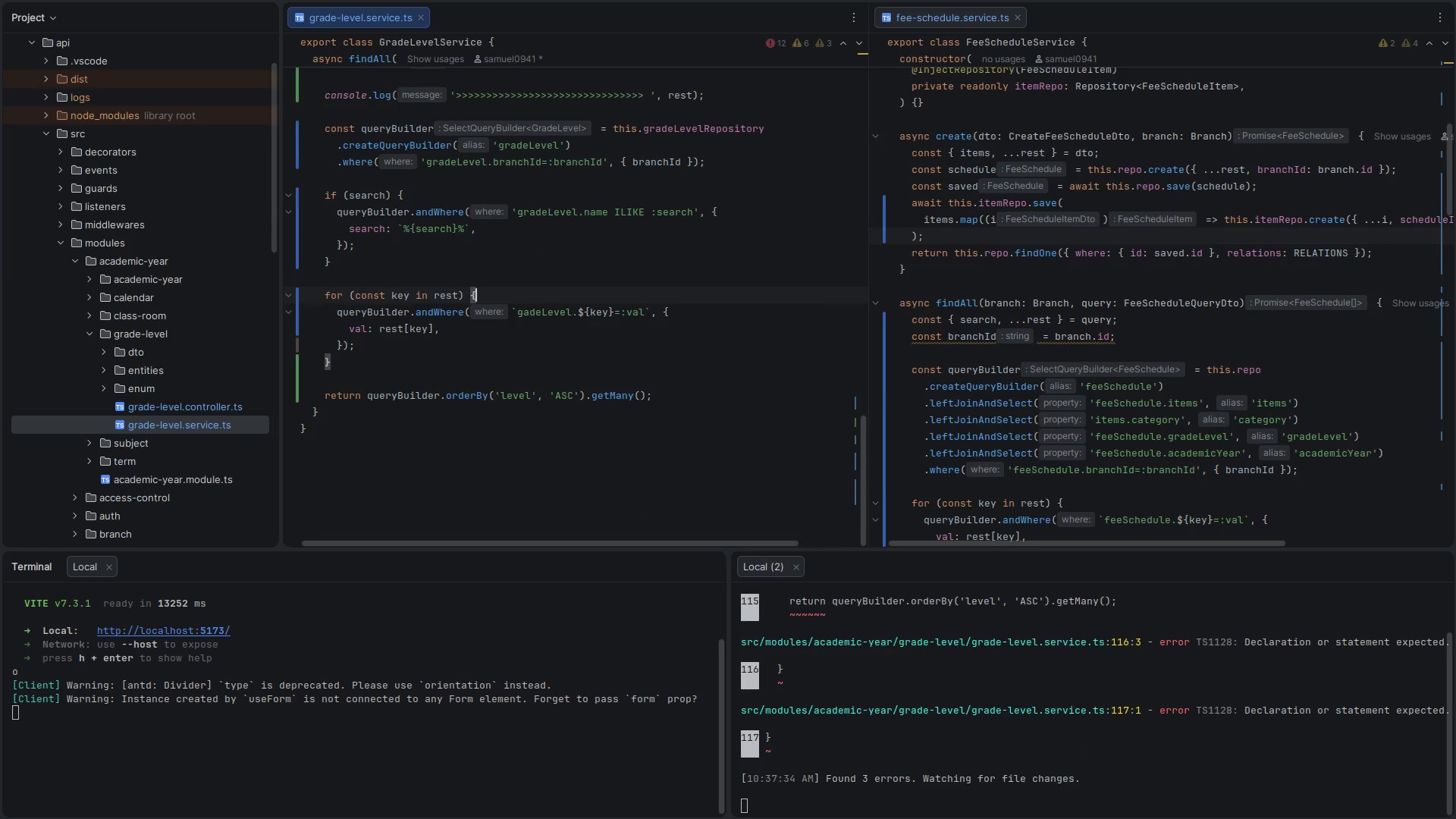 
key(Enter)
 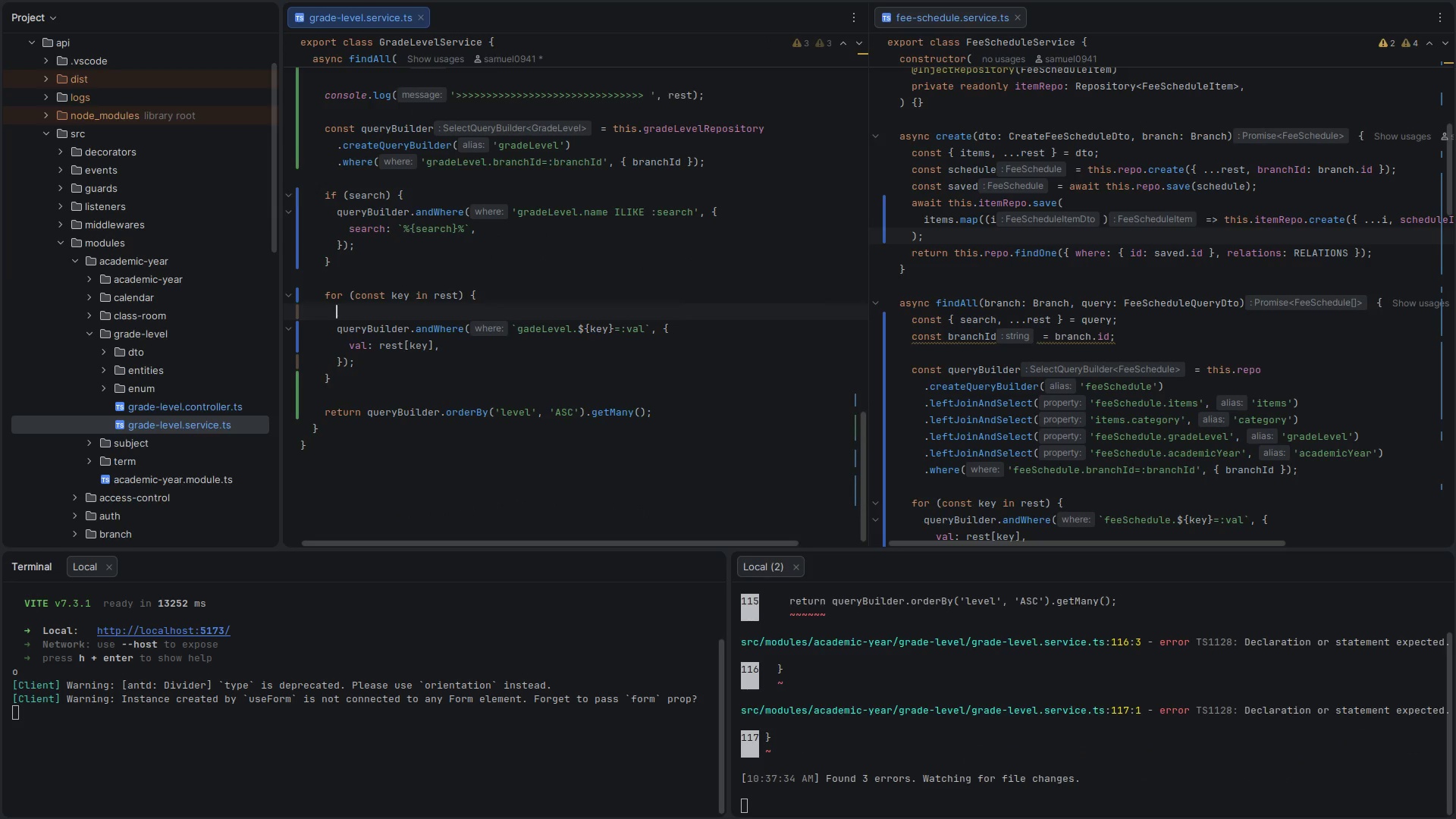 
key(Control+V)
 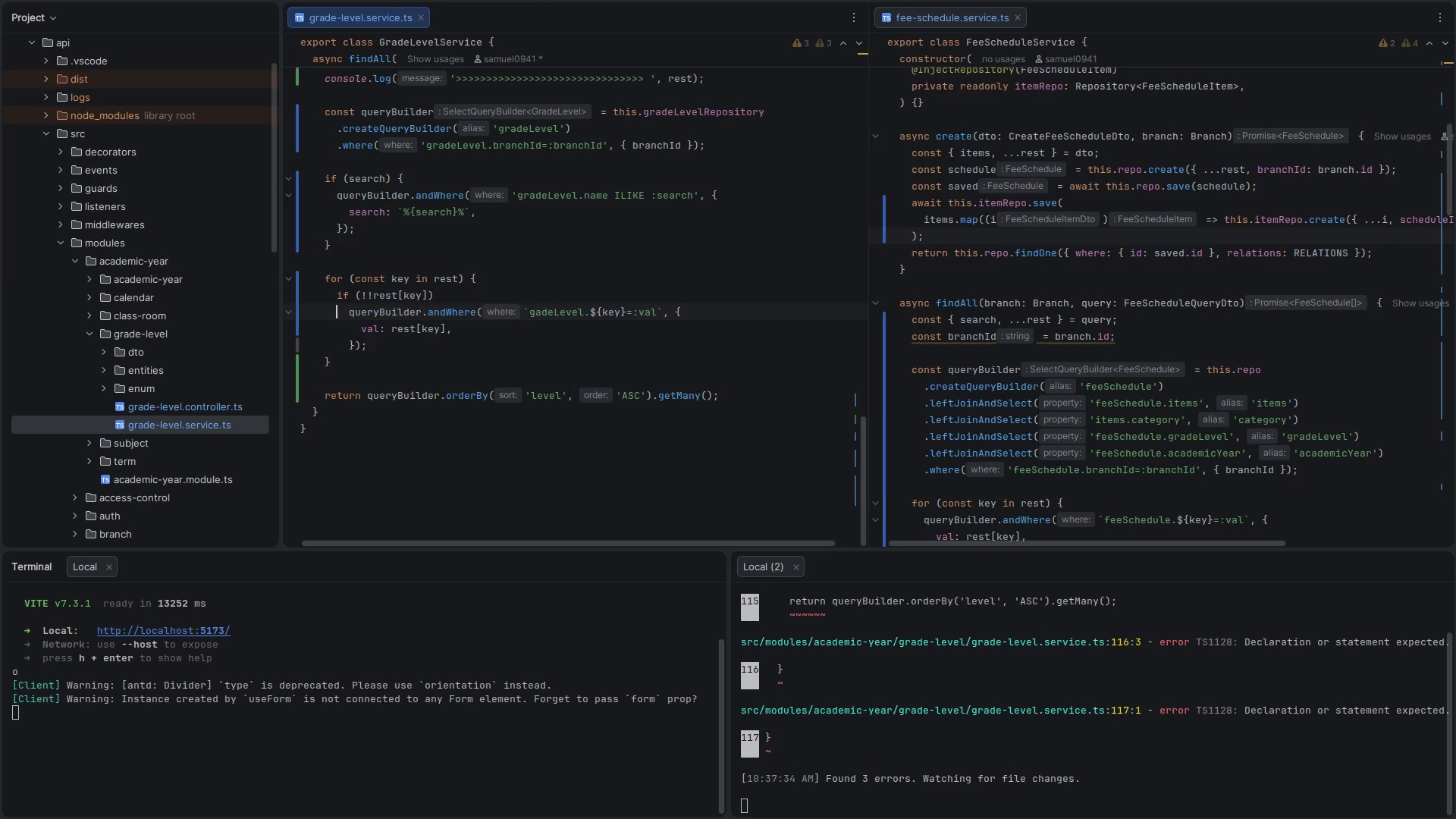 
key(Control+ControlLeft)
 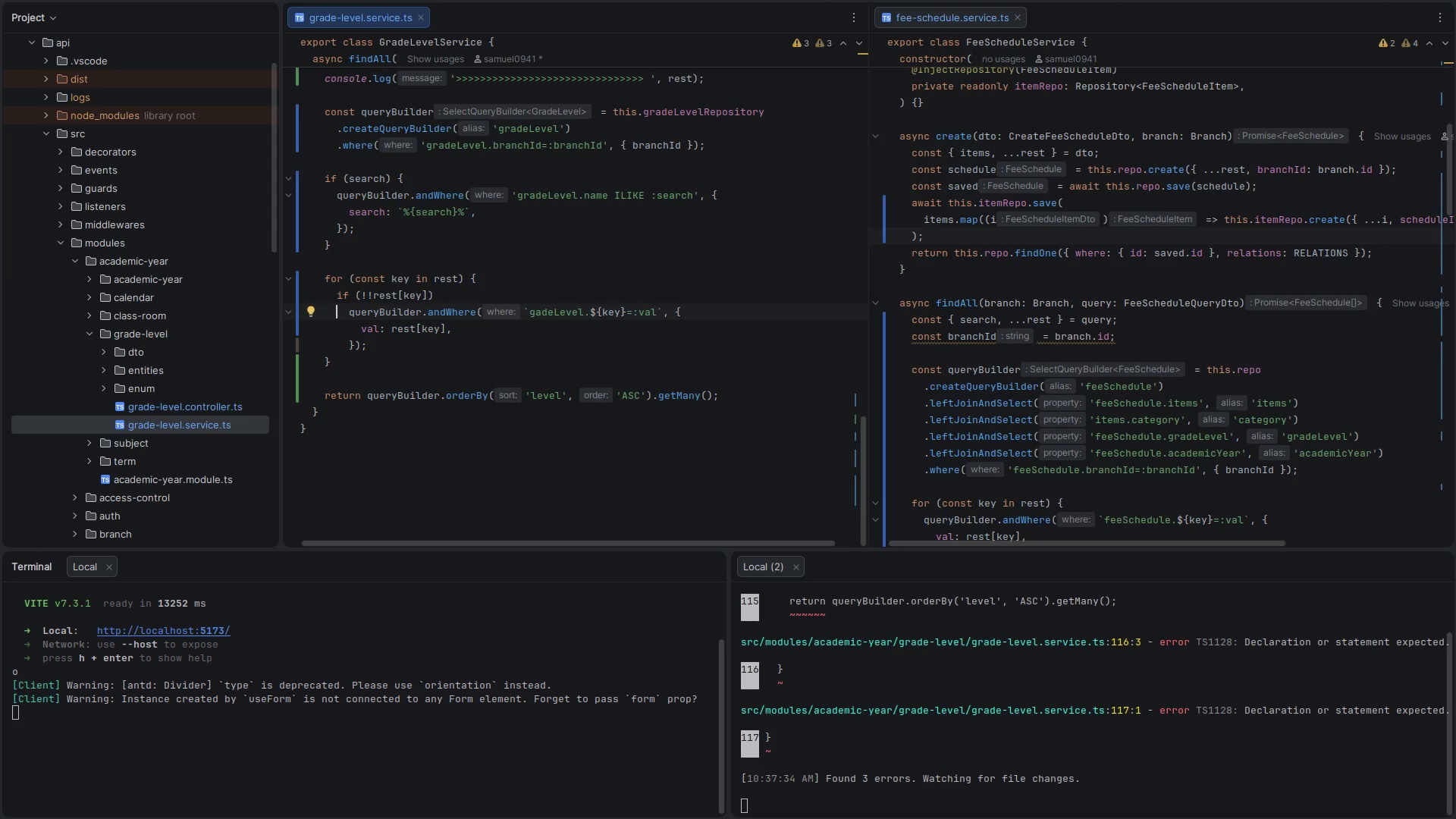 
key(Control+S)
 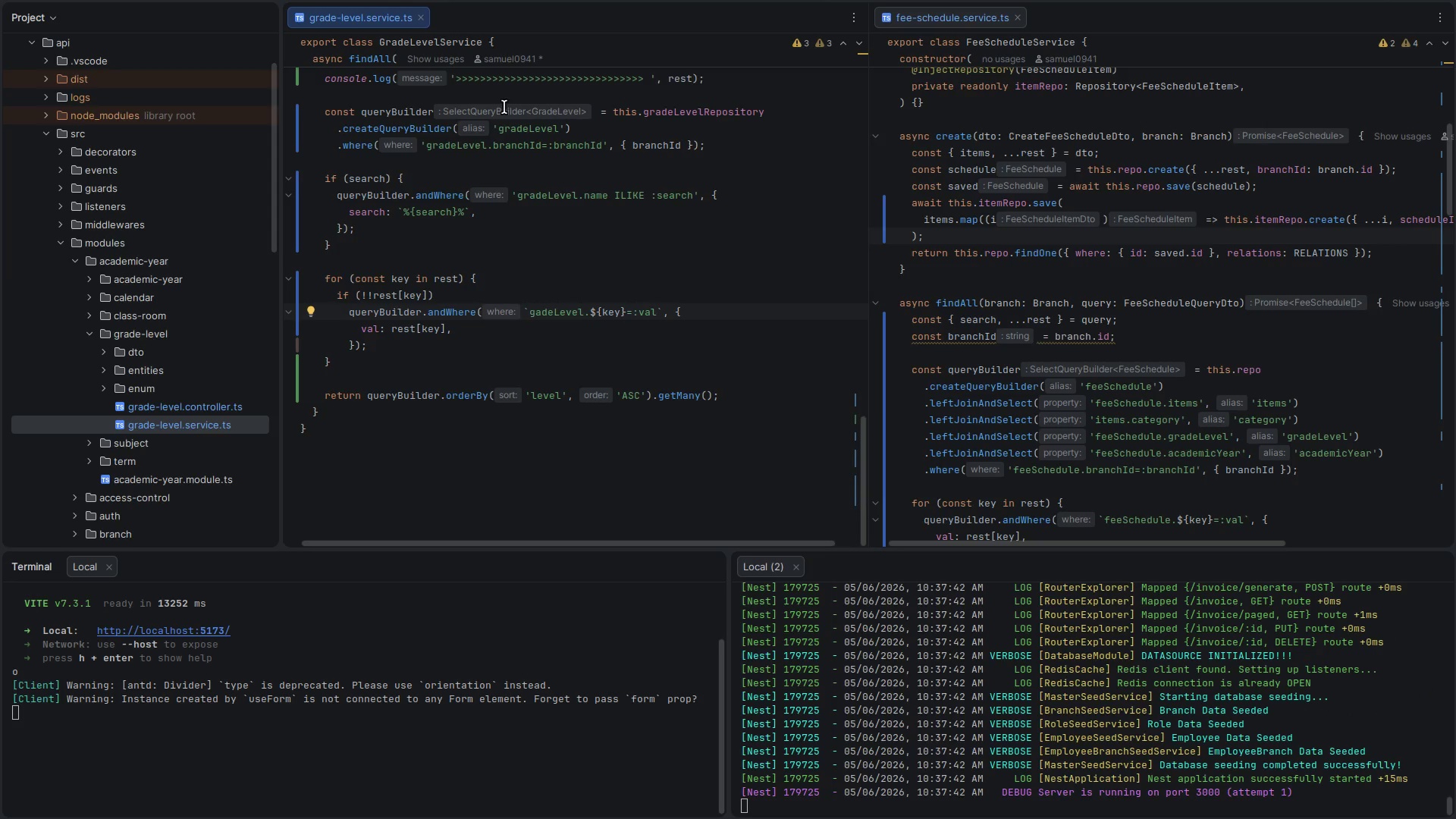 
left_click([373, 291])
 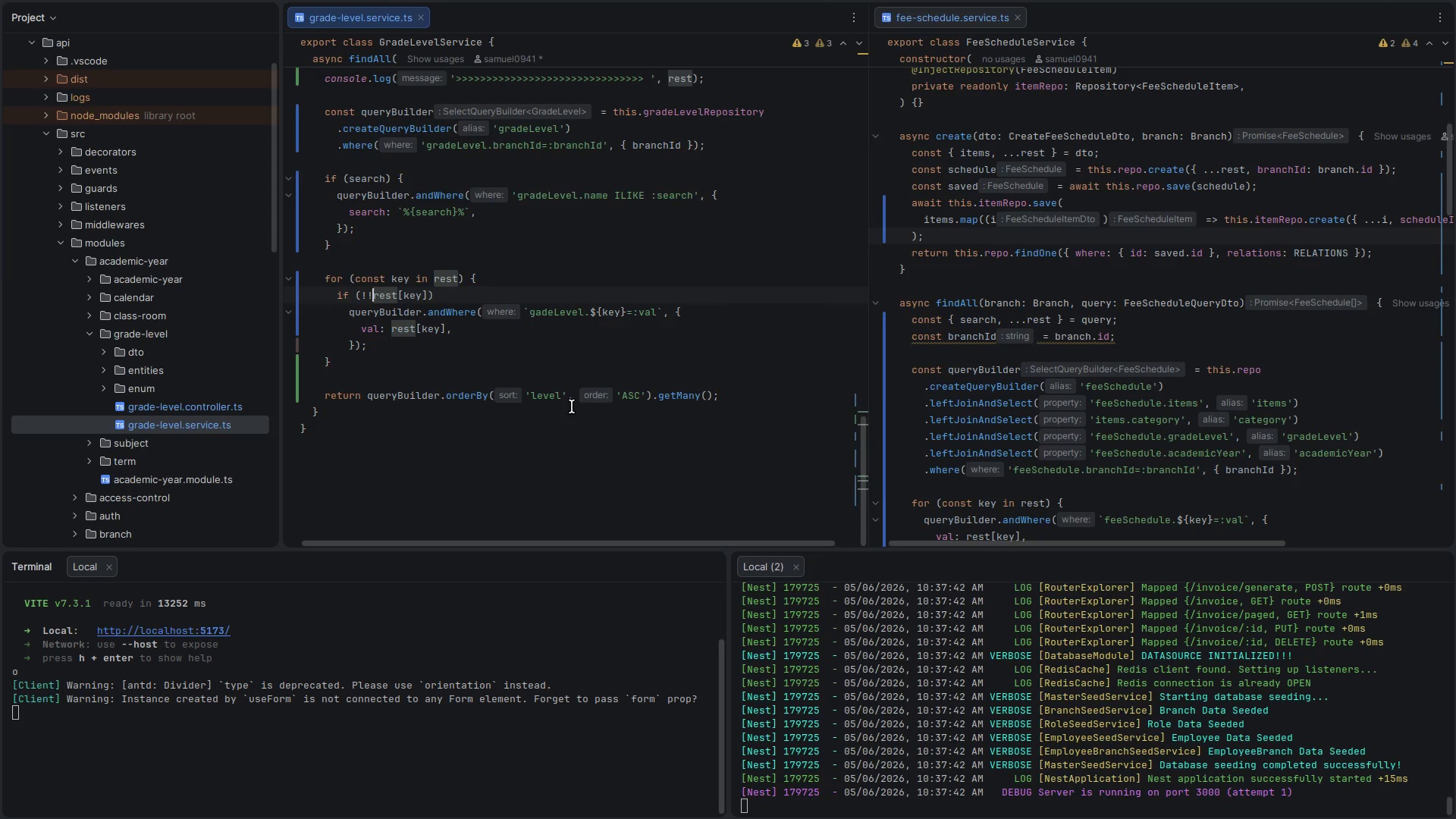 
key(Alt+Control+ArrowLeft)
 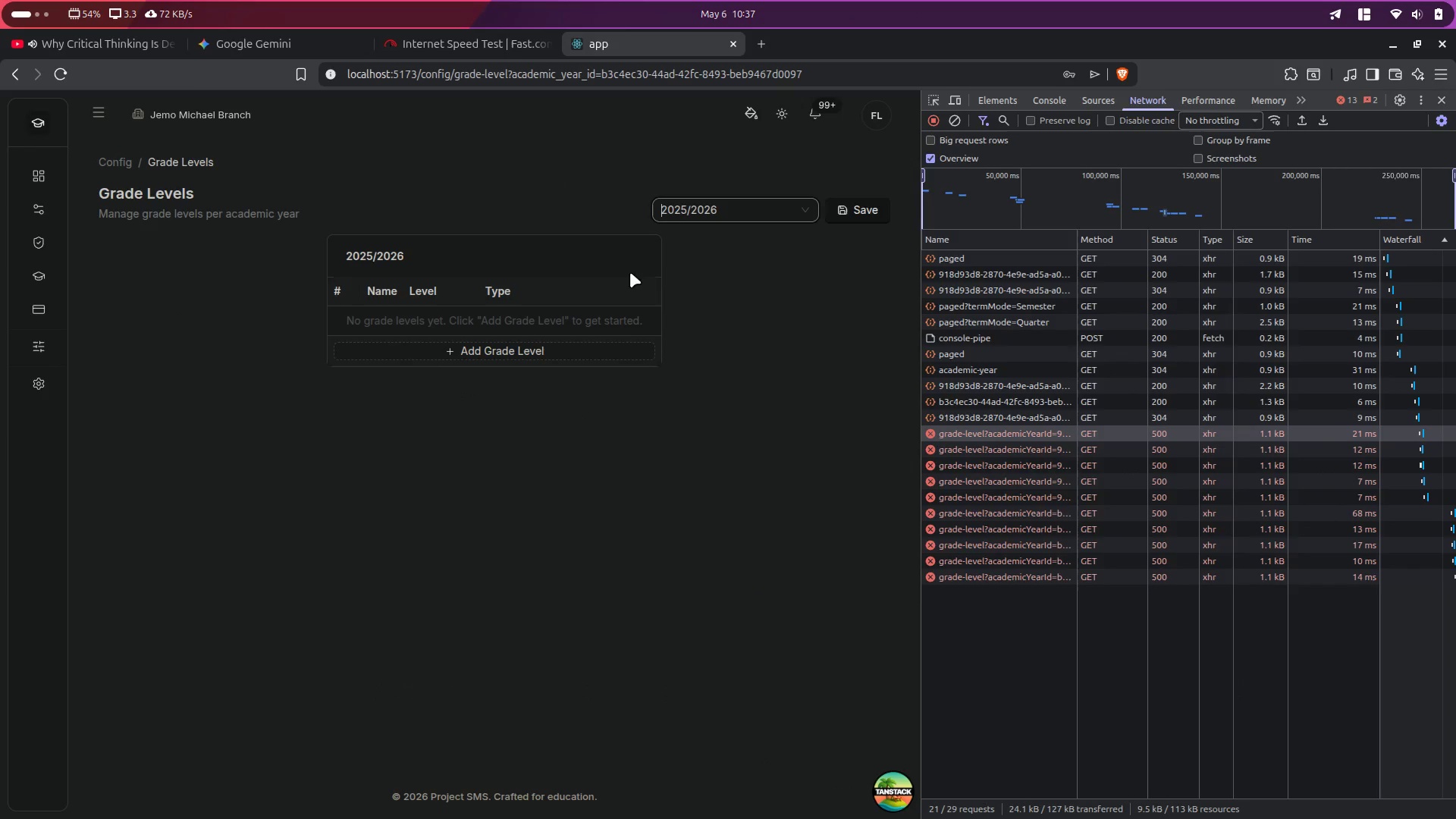 
left_click([726, 205])
 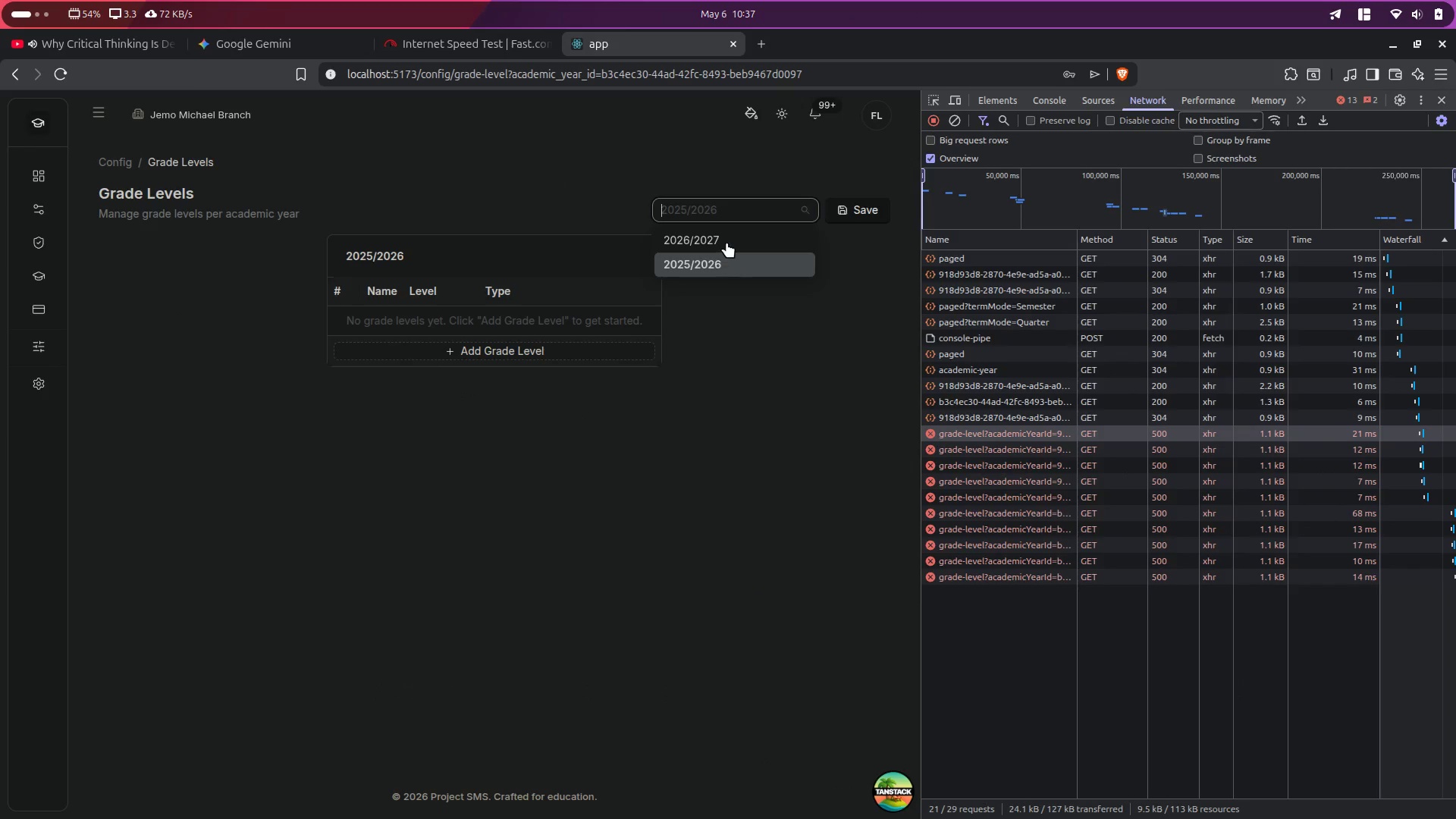 
left_click([726, 241])
 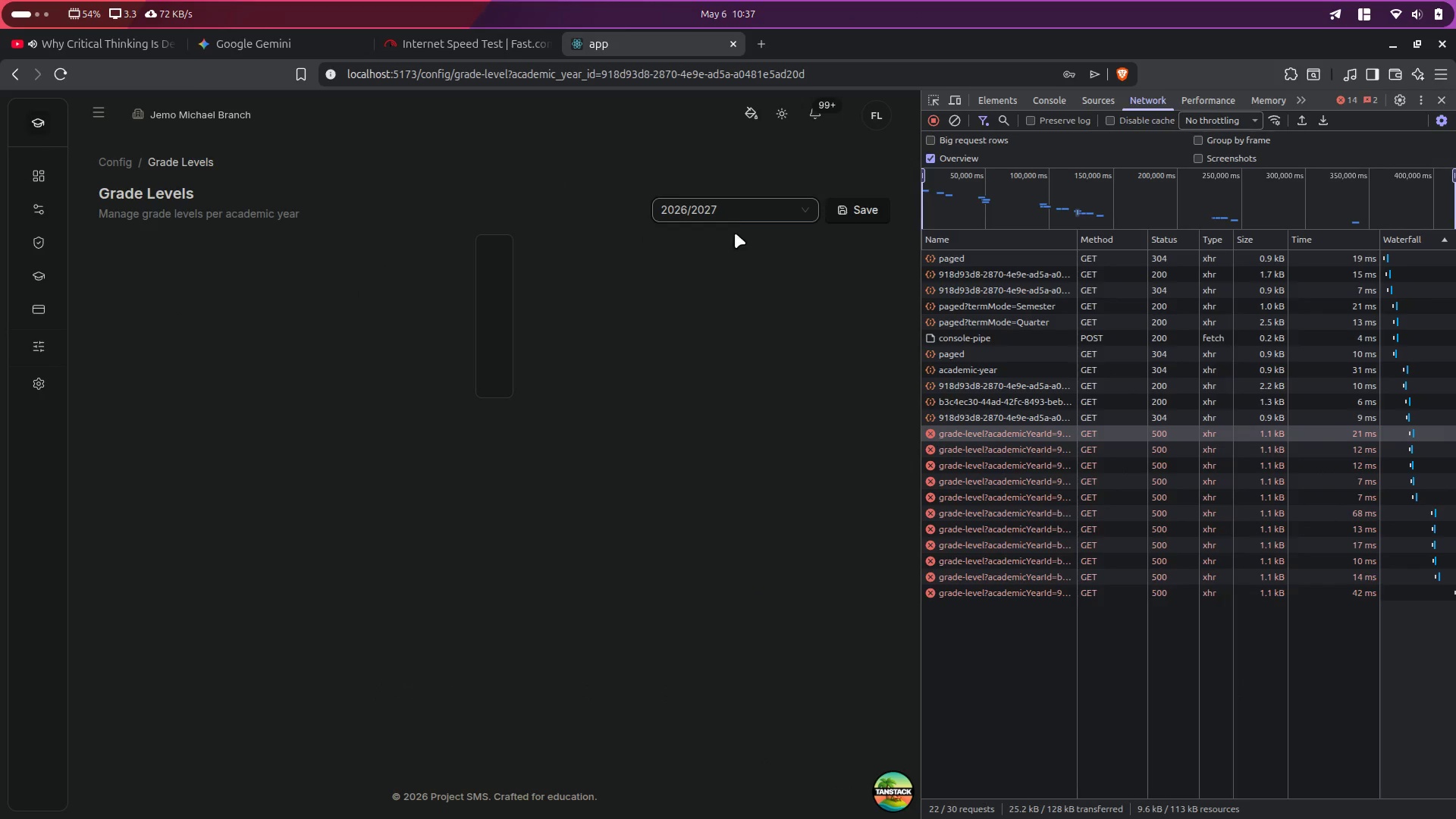 
left_click([749, 212])
 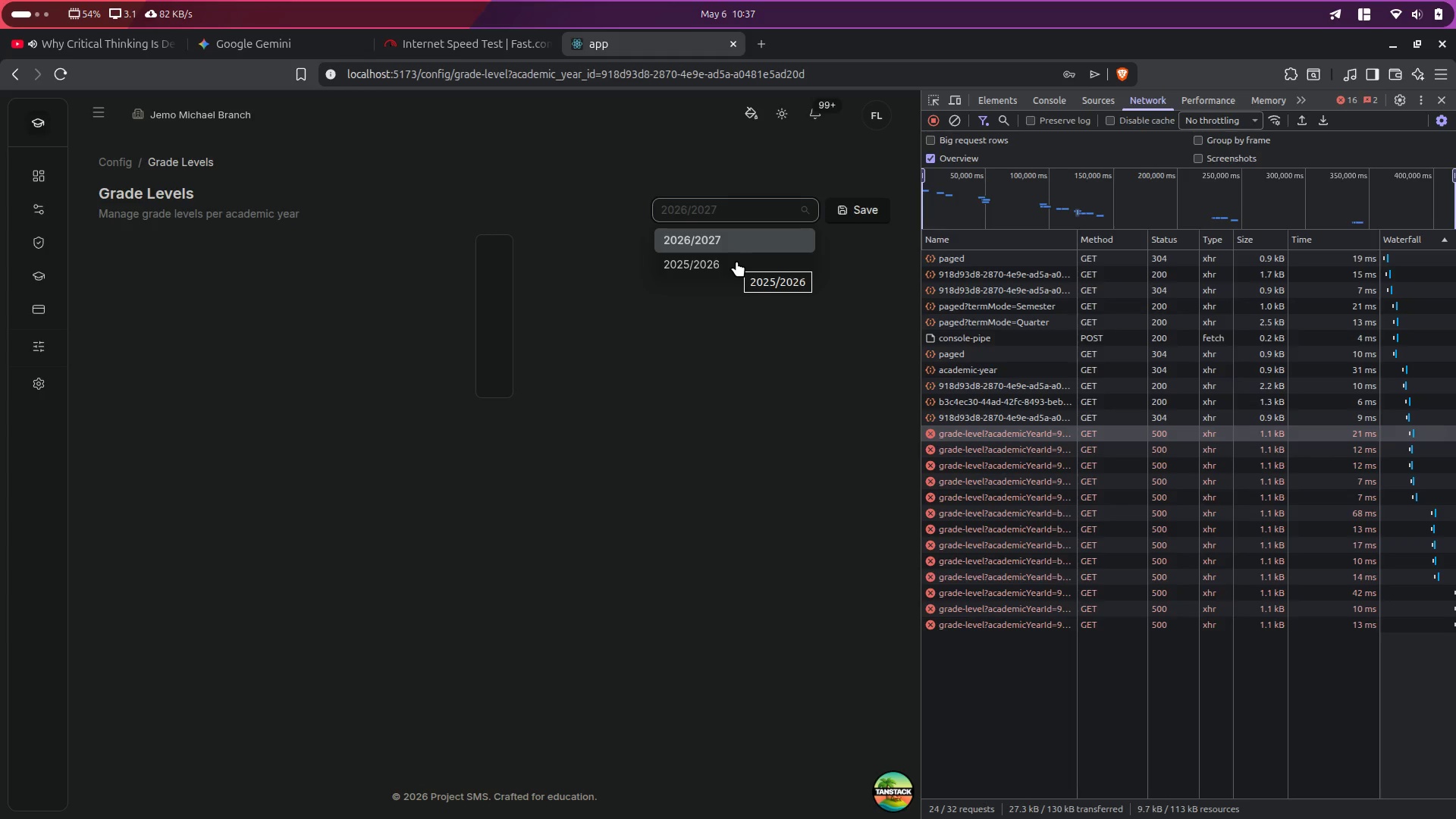 
left_click([952, 124])
 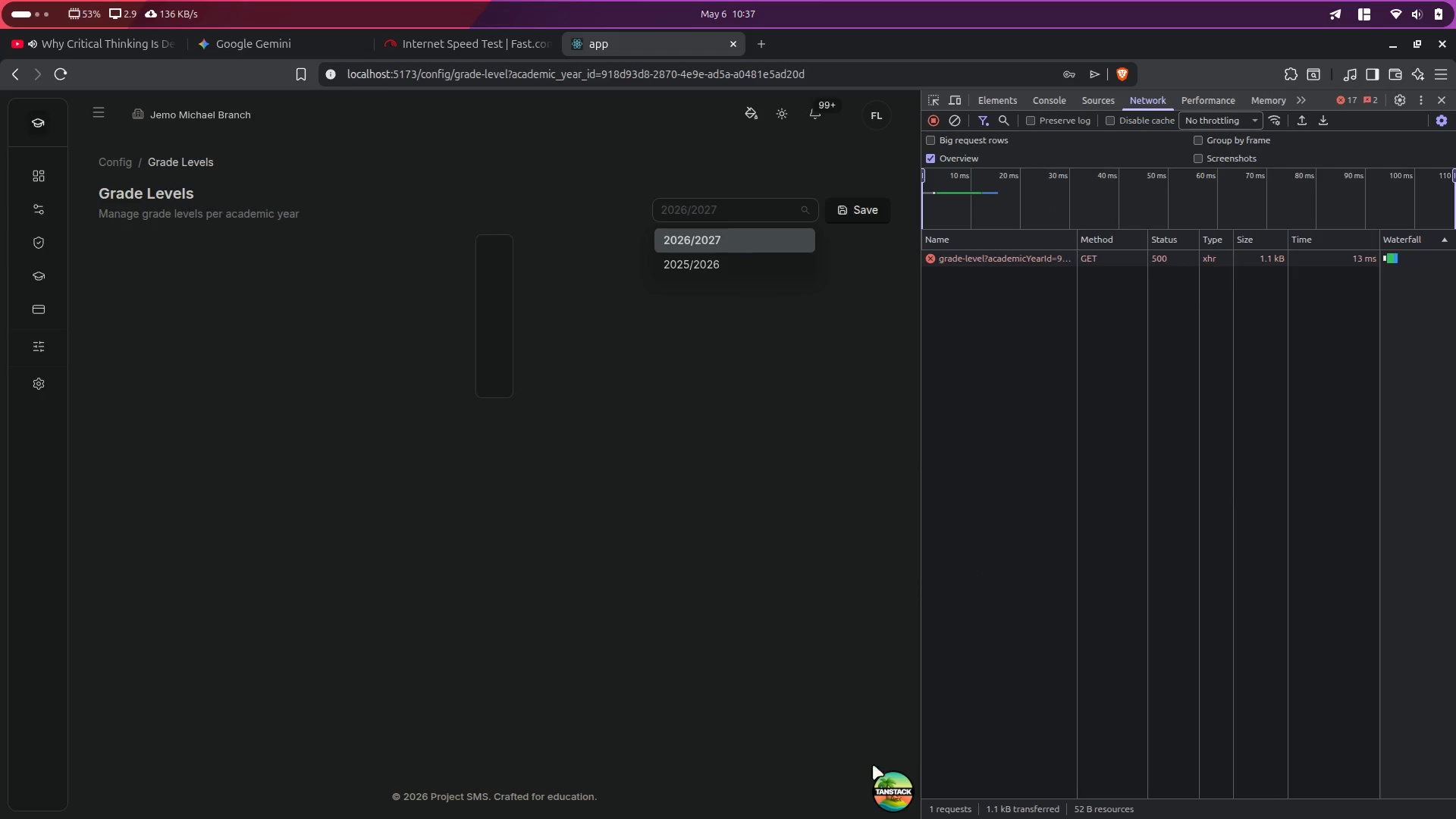 
key(Alt+Control+ArrowRight)
 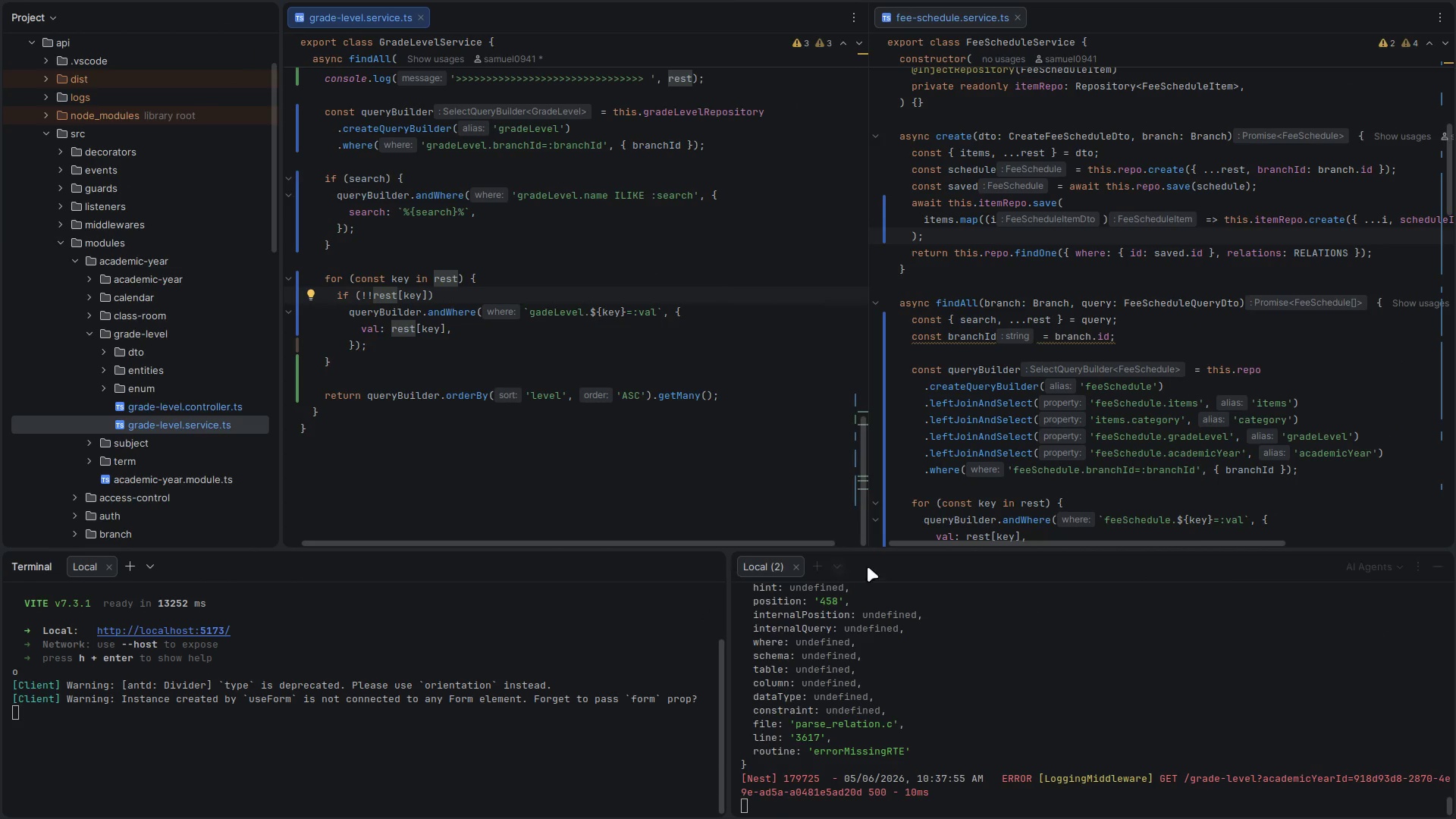 
scroll: coordinate [908, 739], scroll_direction: down, amount: 10.0
 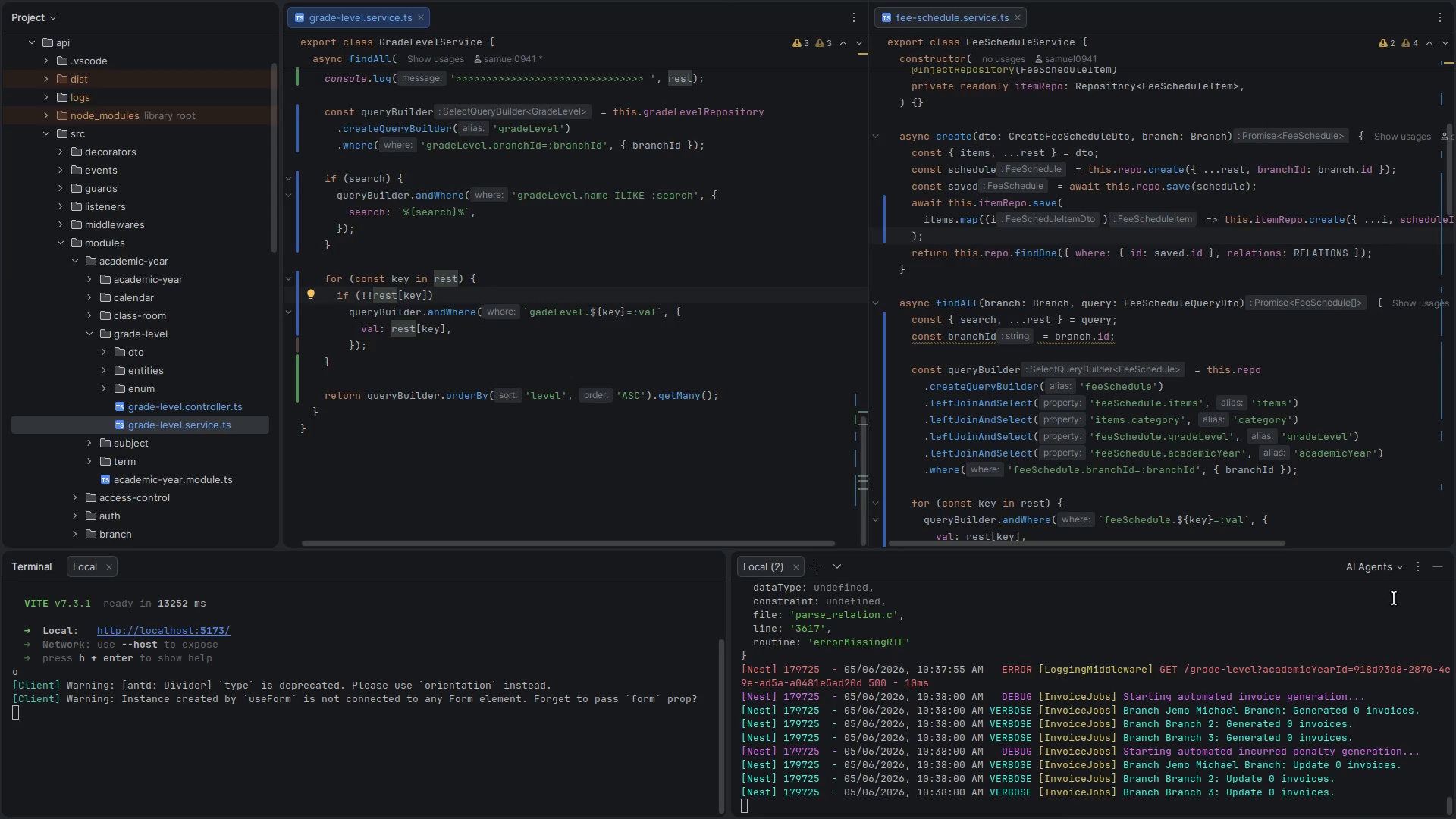 
scroll: coordinate [862, 699], scroll_direction: up, amount: 21.0
 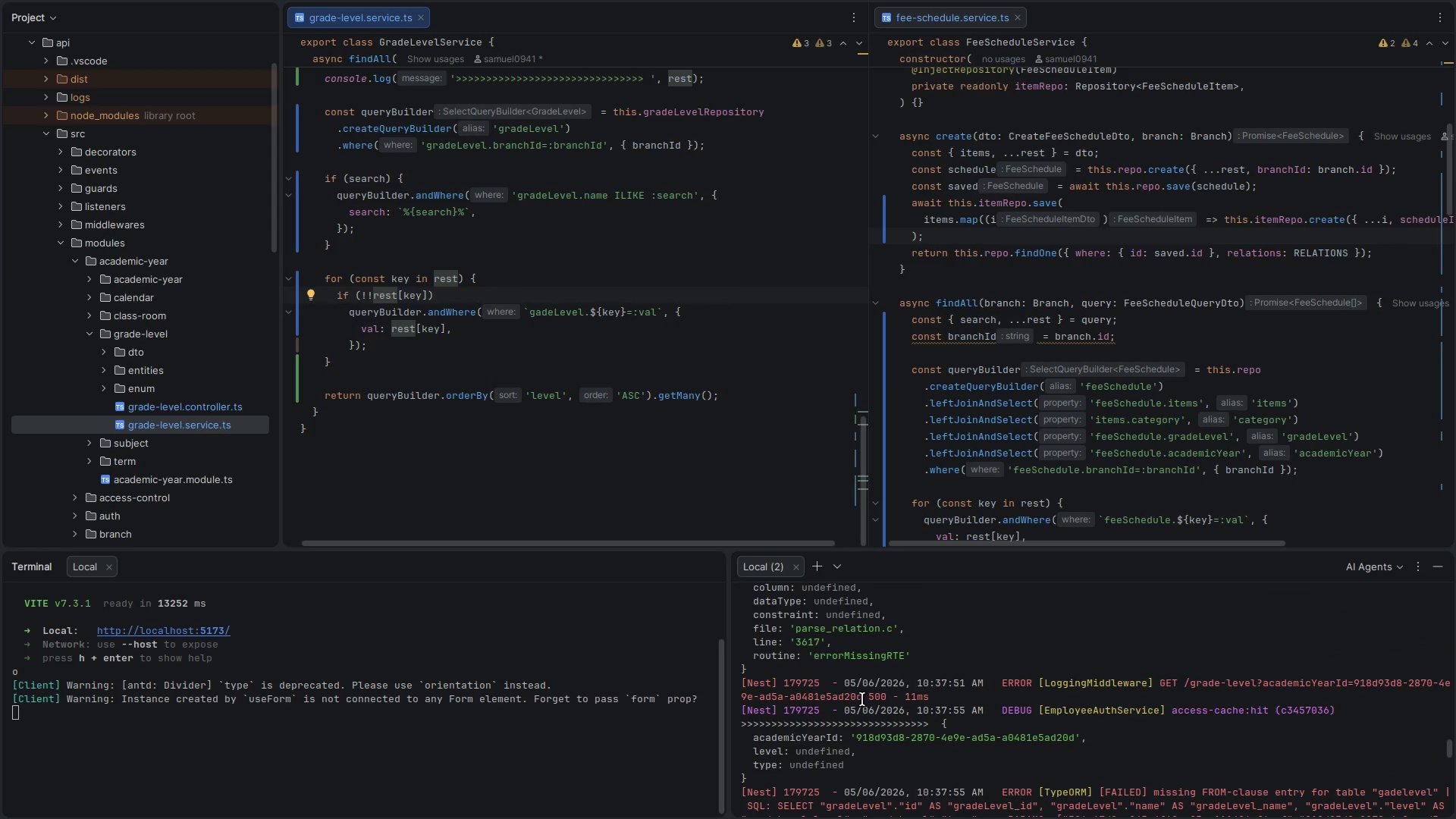 
scroll: coordinate [862, 699], scroll_direction: down, amount: 1.0
 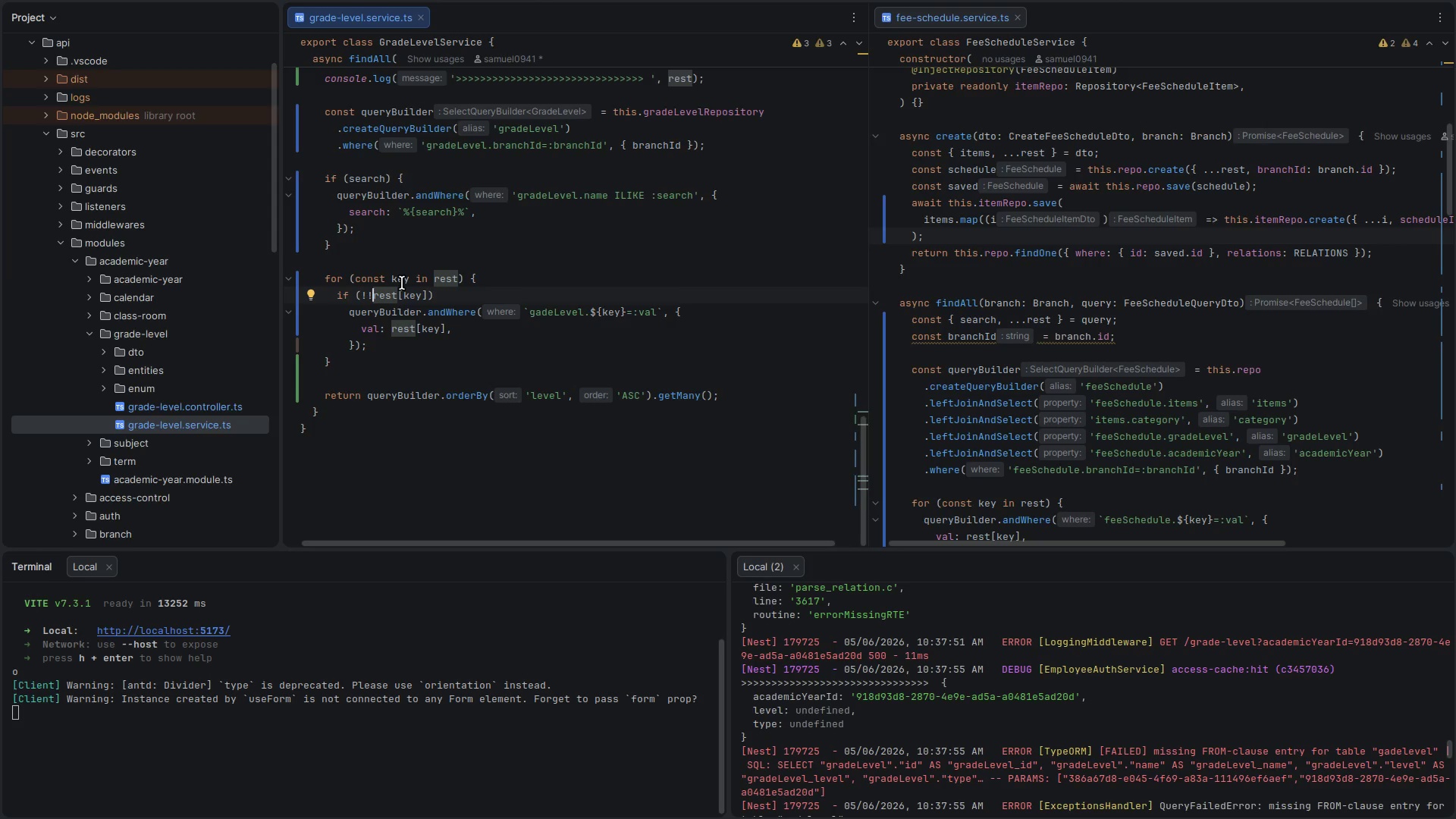 
wait(5.16)
 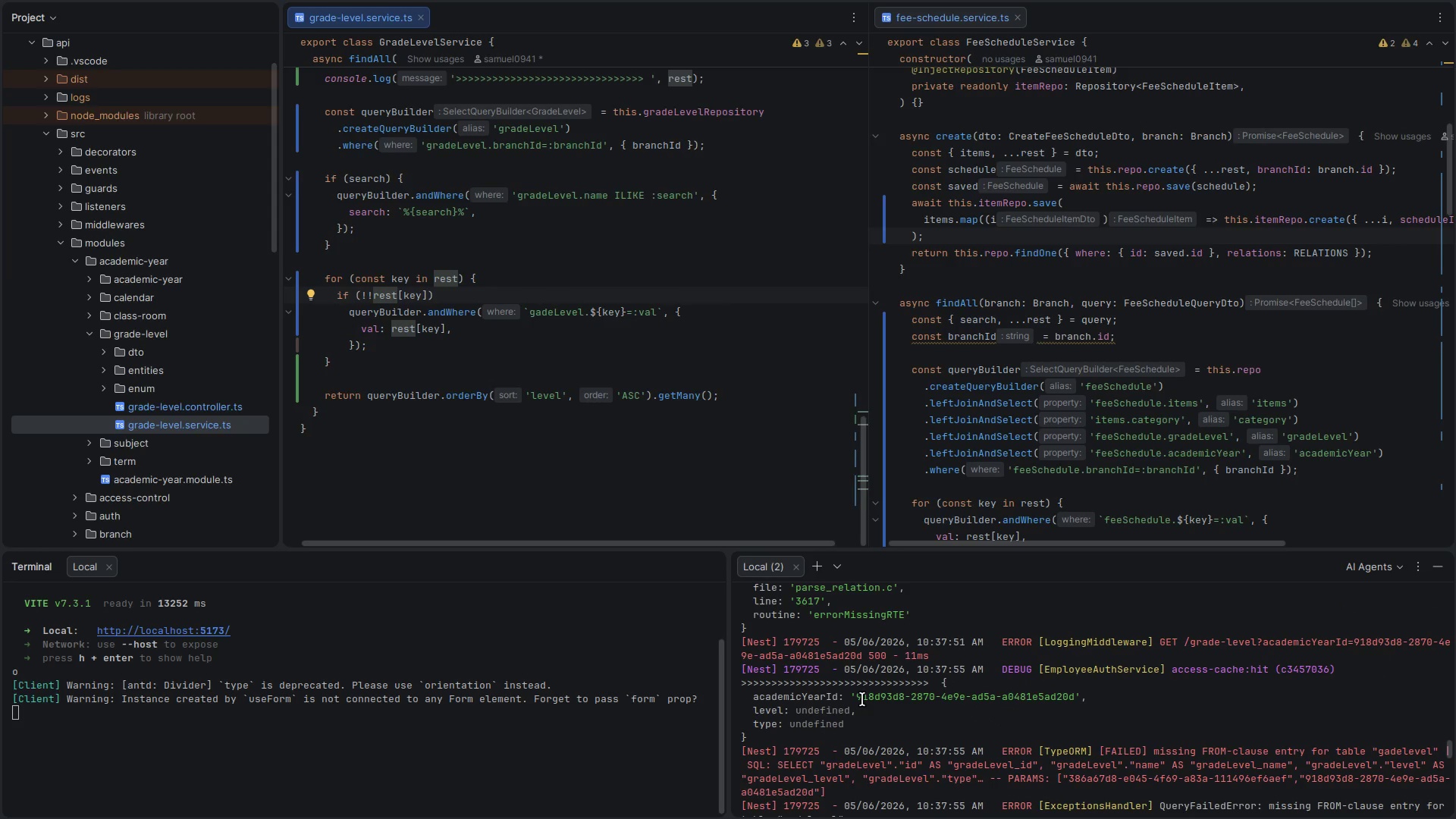 
double_click([402, 283])
 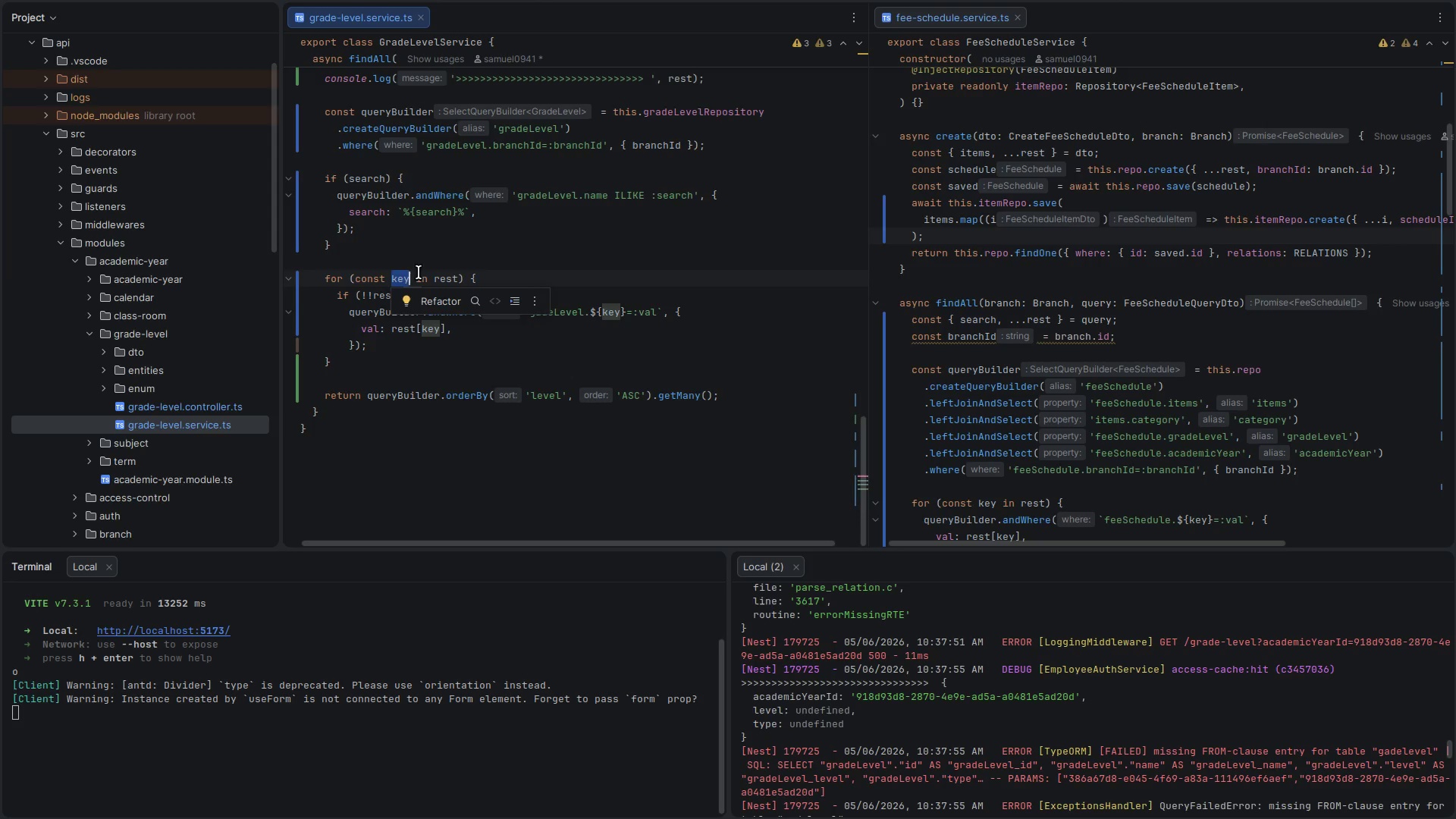 
mouse_move([436, 277])
 